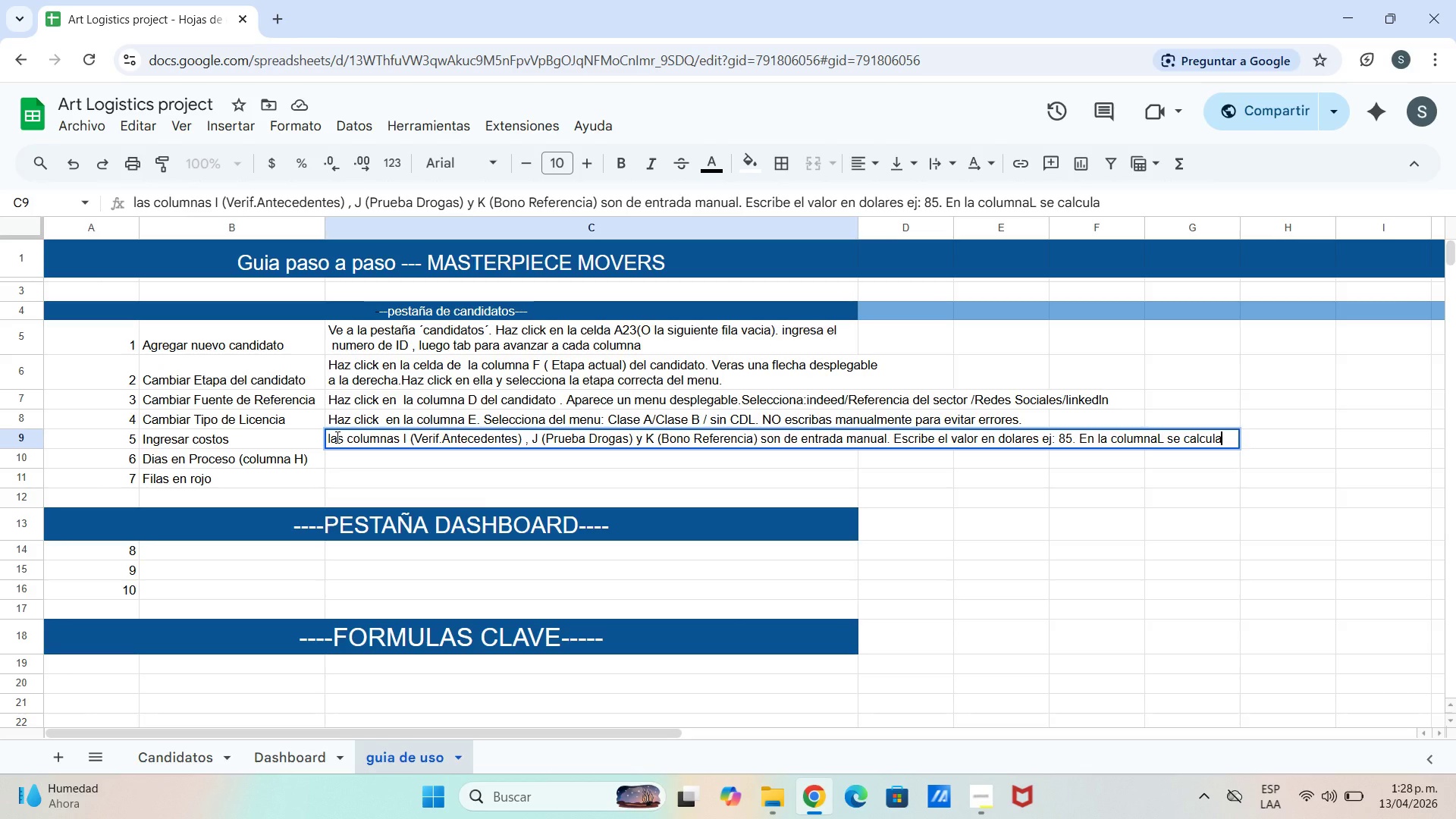 
type( automaticamente con )SUM*I>K()
 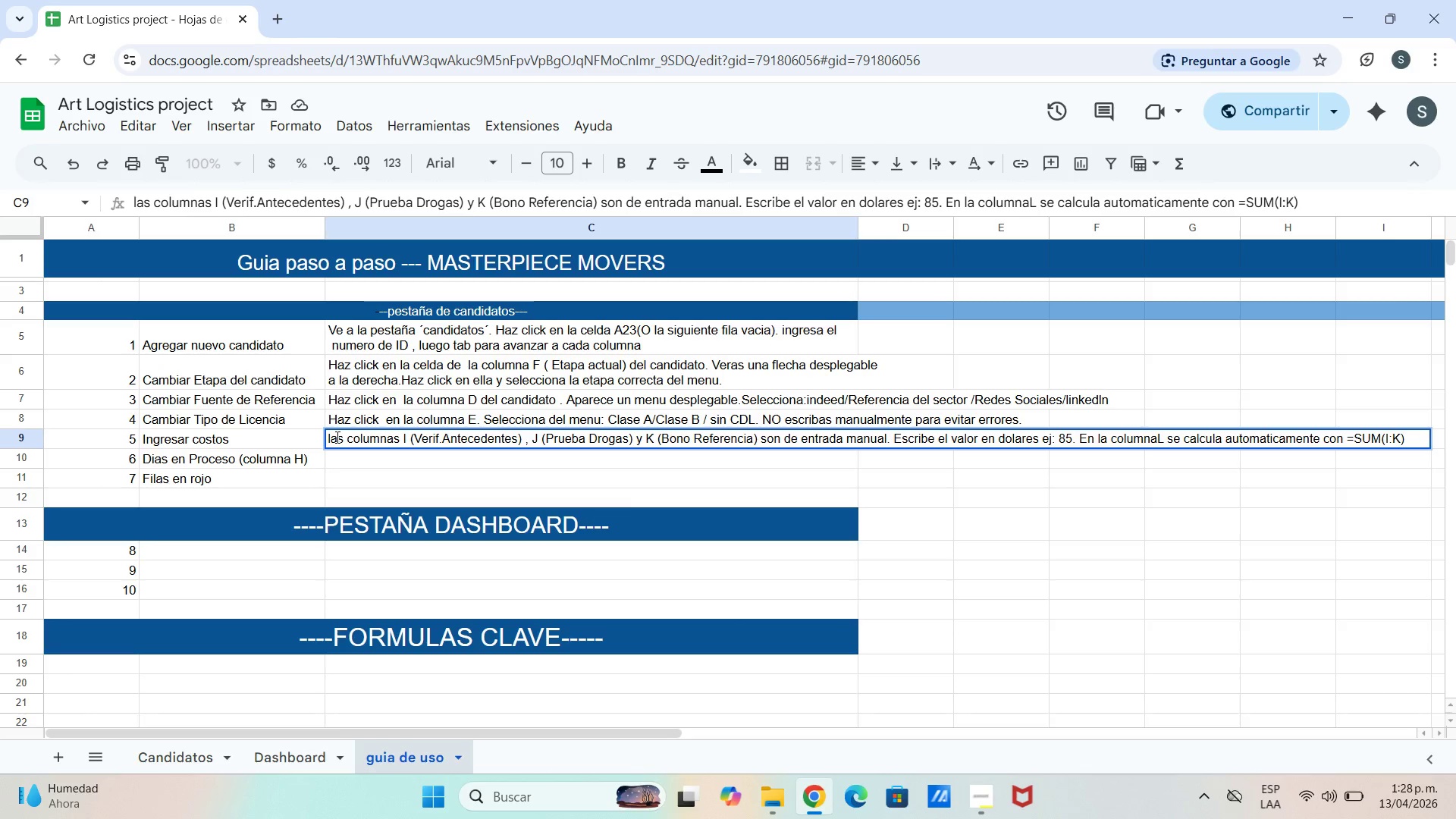 
key(Period)
 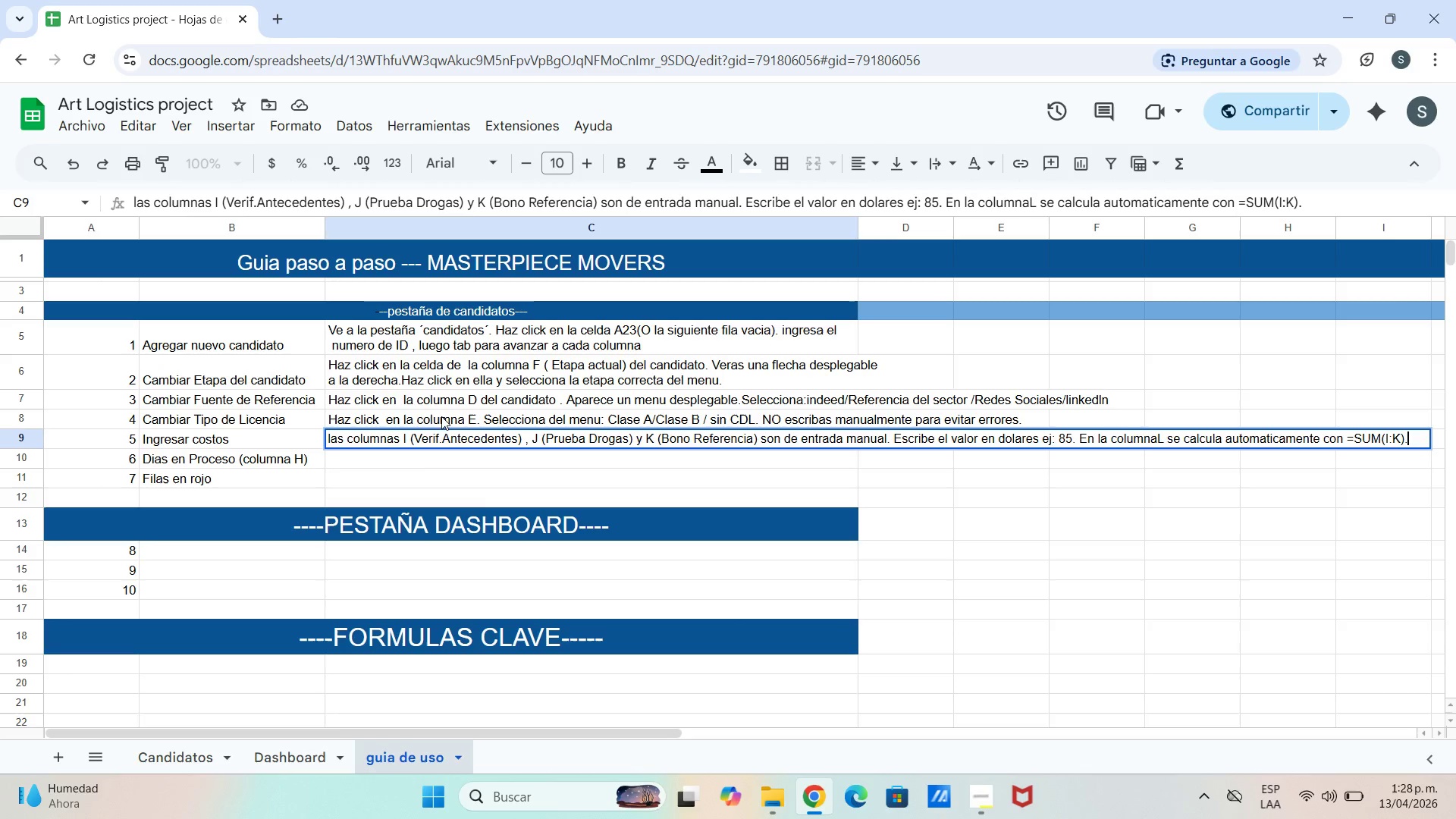 
left_click([433, 463])
 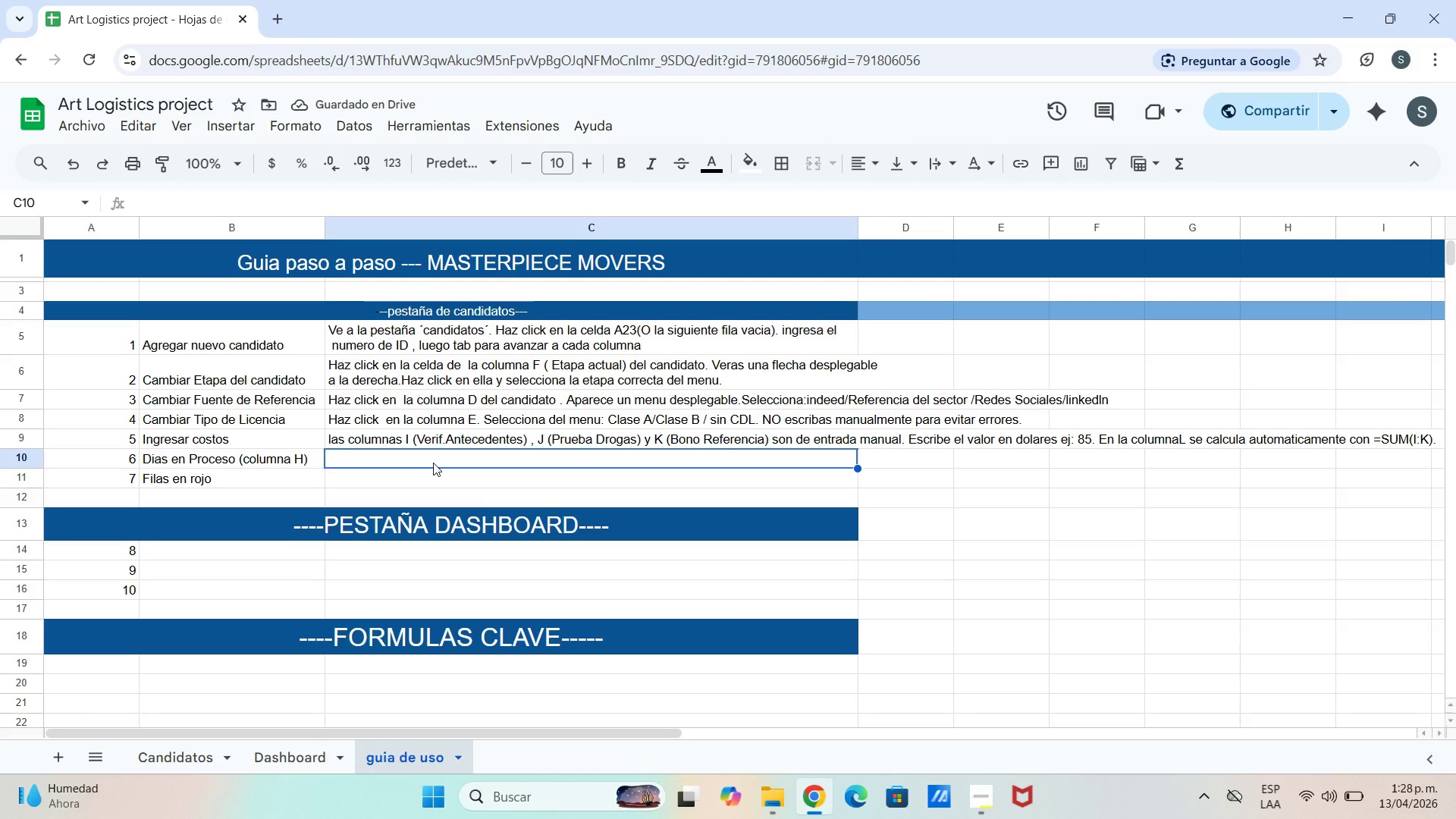 
wait(8.53)
 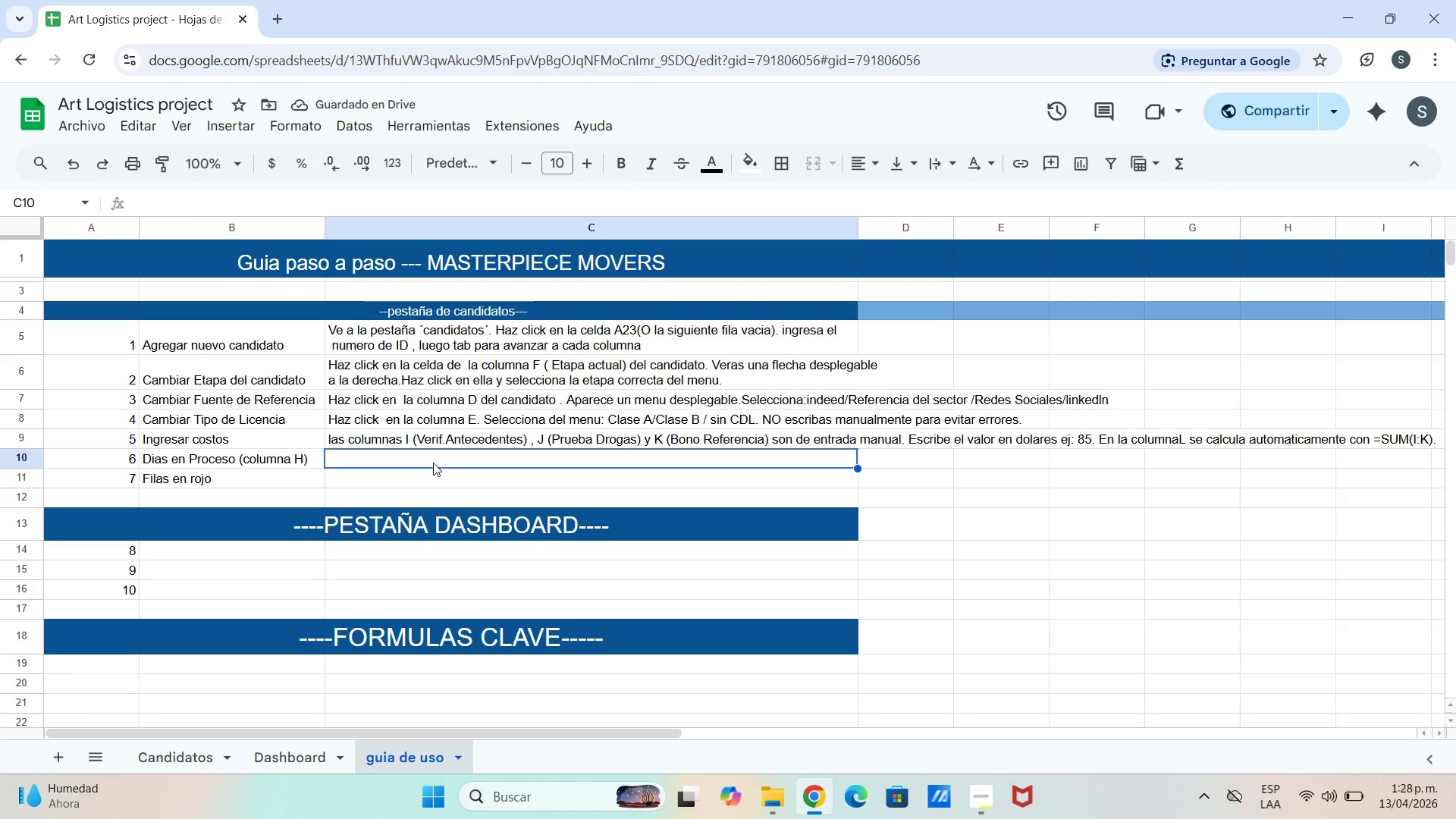 
left_click([433, 463])
 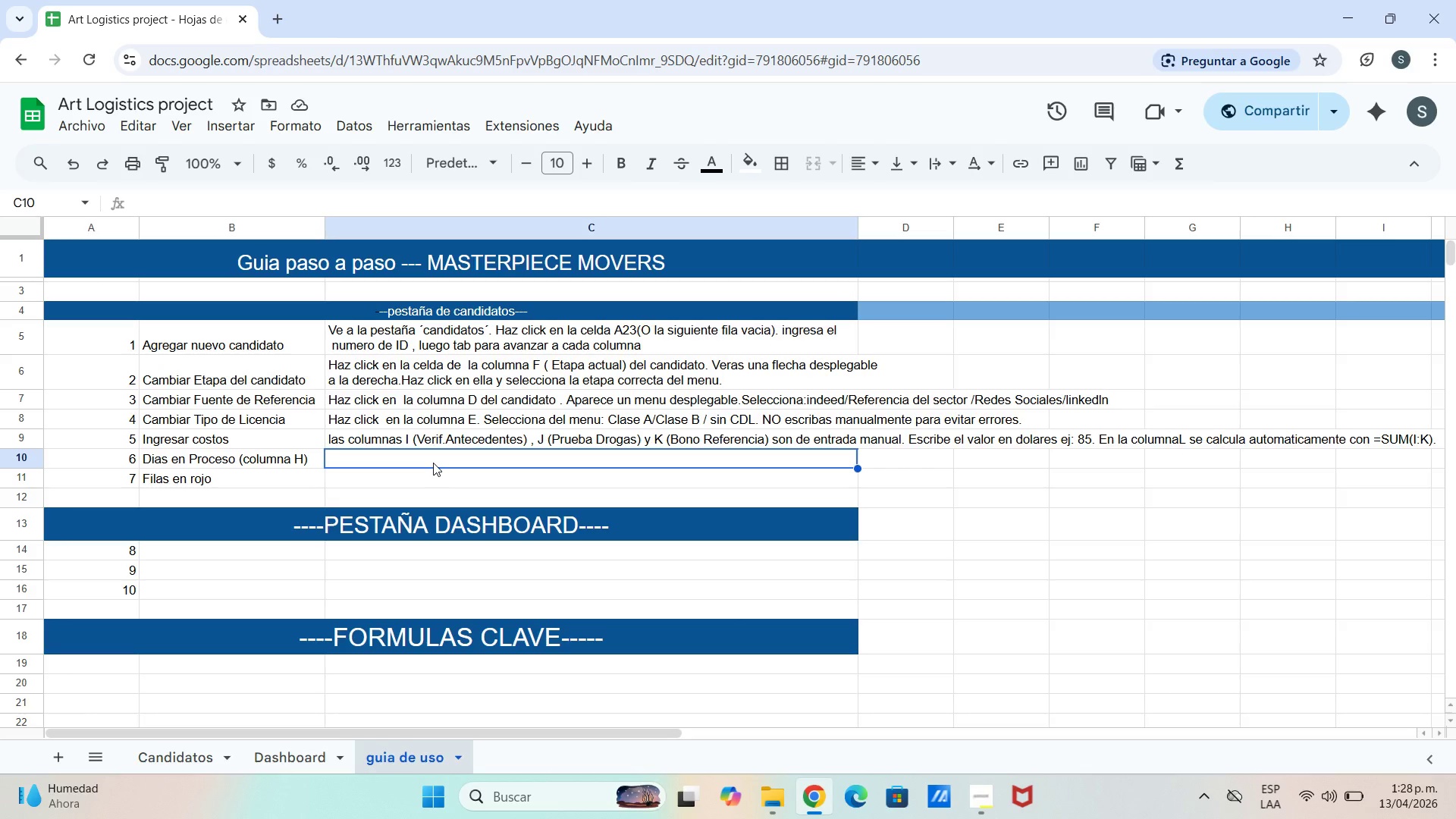 
type(En eswta])
key(Backspace)
type(])
key(Backspace)
key(Backspace)
key(Backspace)
key(Backspace)
type(ta columna usa la formula )TODAY)
 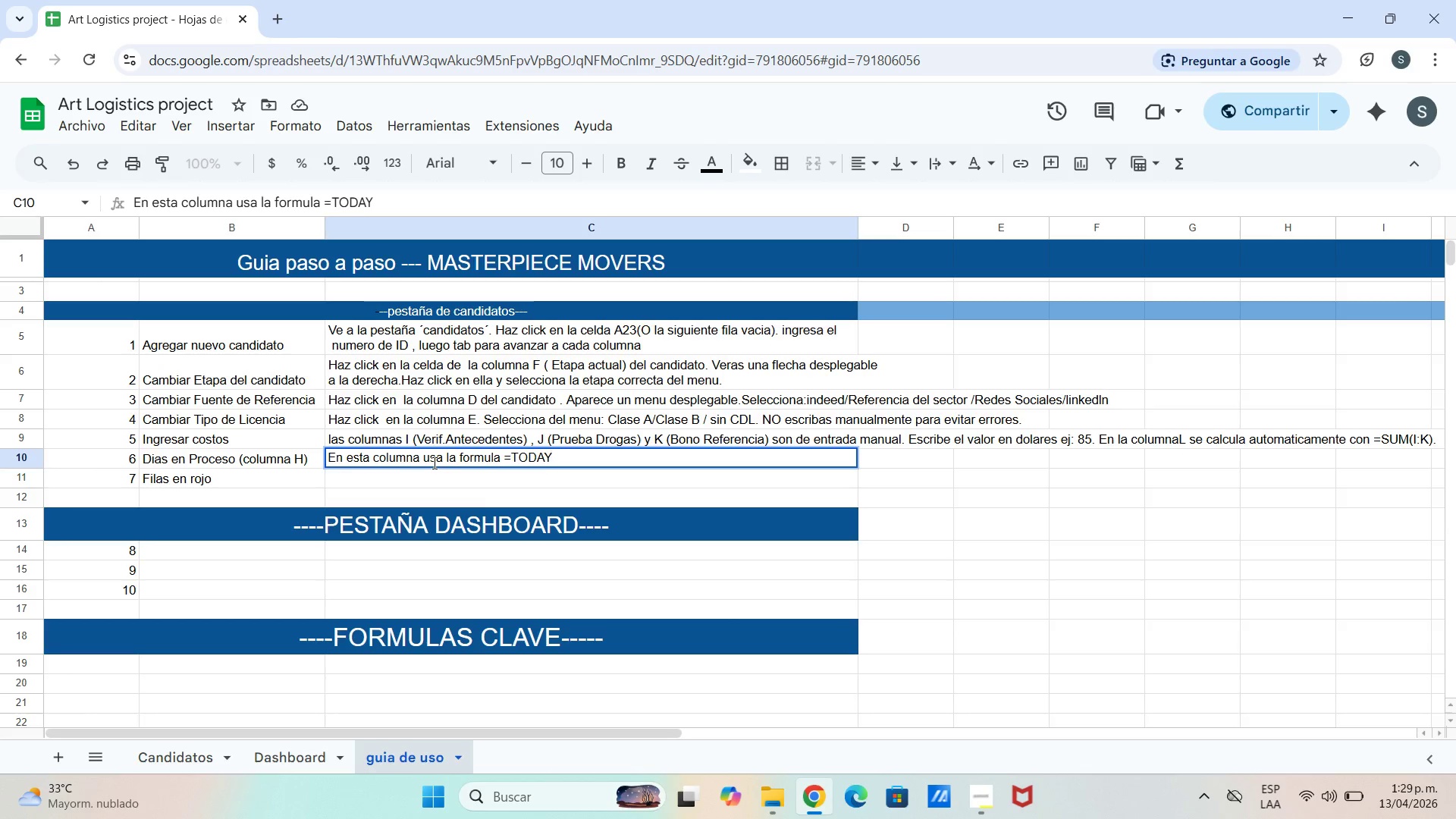 
type(*(-C#)
 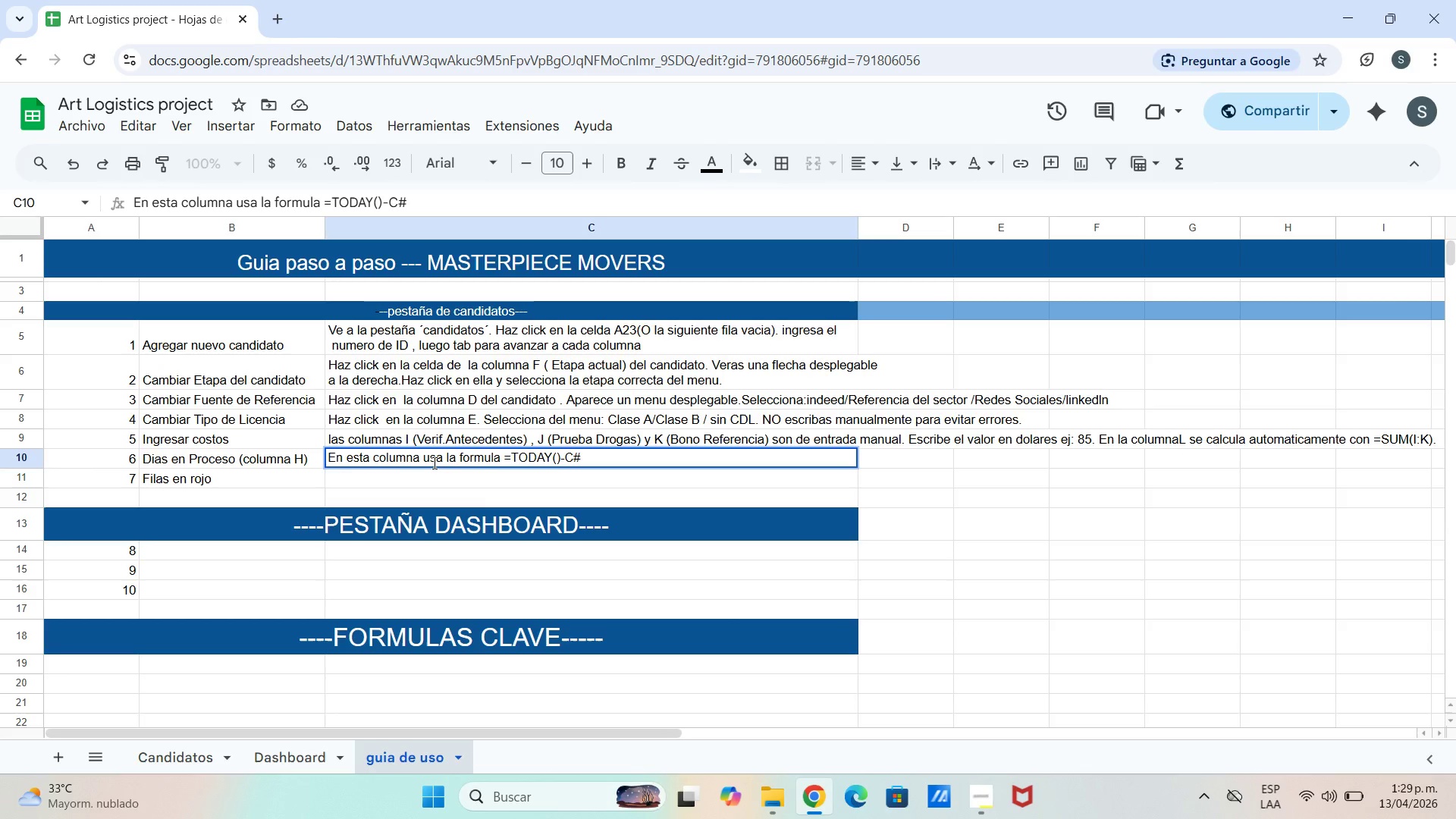 
key(Backspace)
 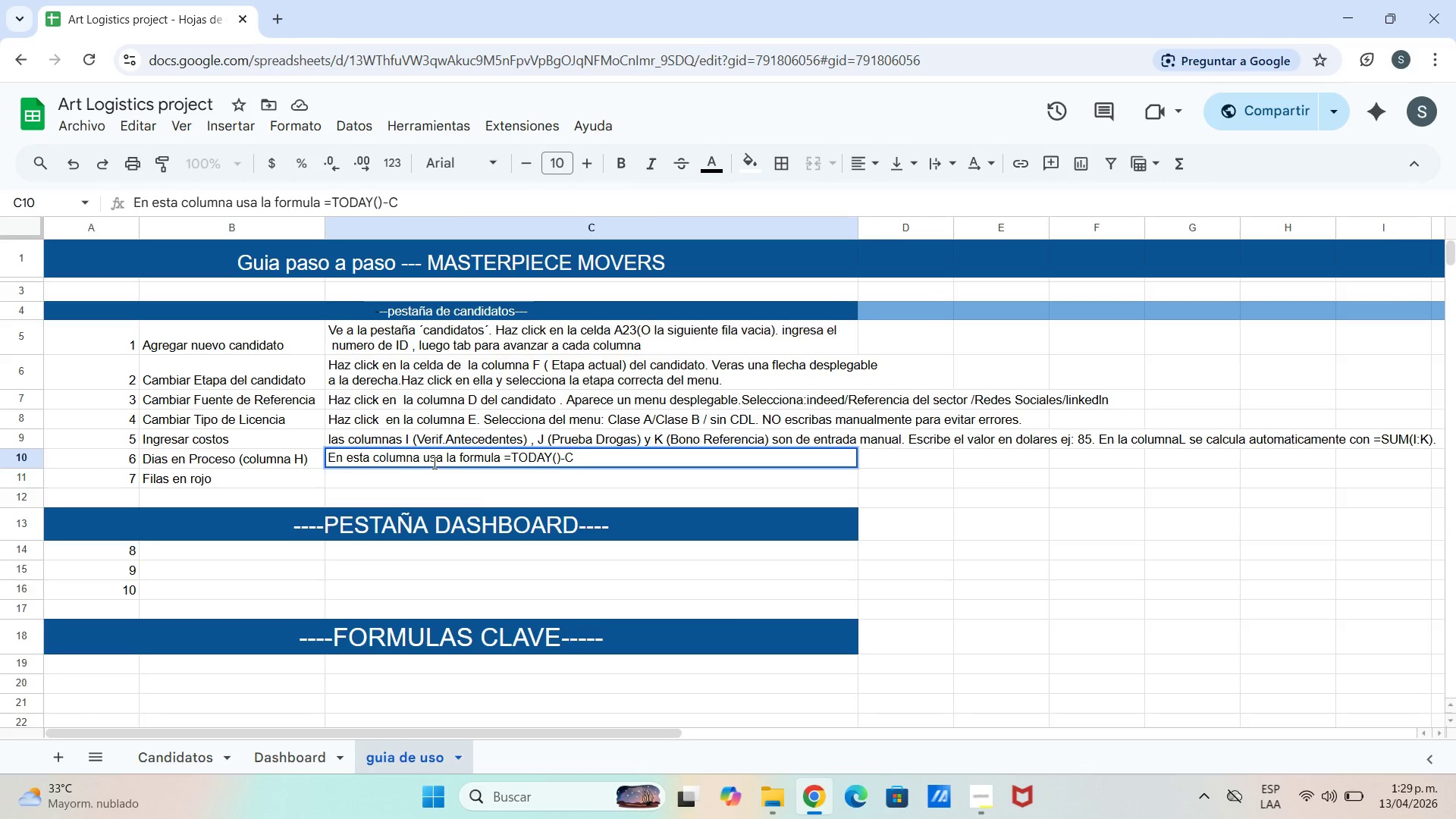 
key(3)
 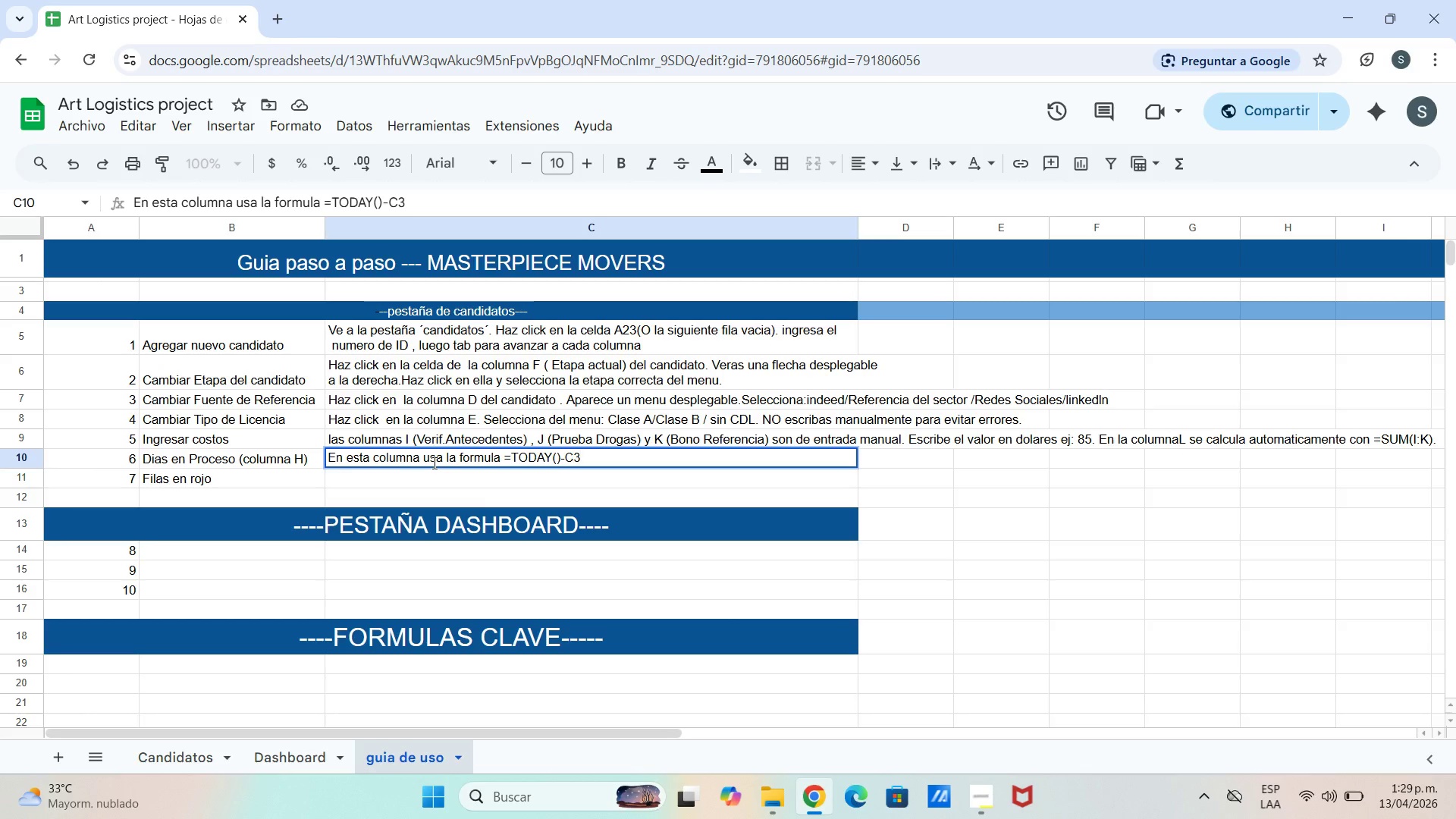 
type( *para la fila)
 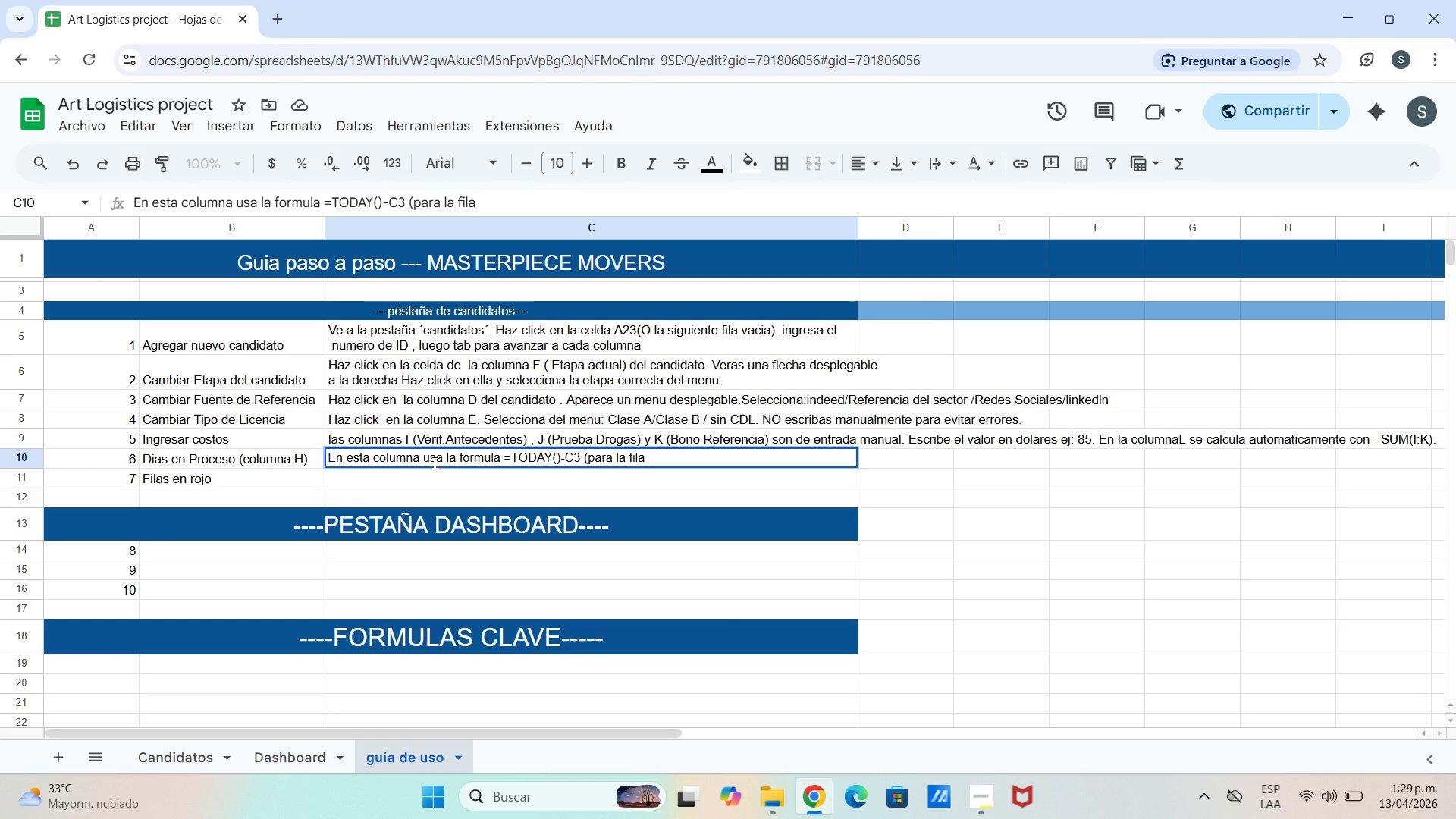 
wait(6.41)
 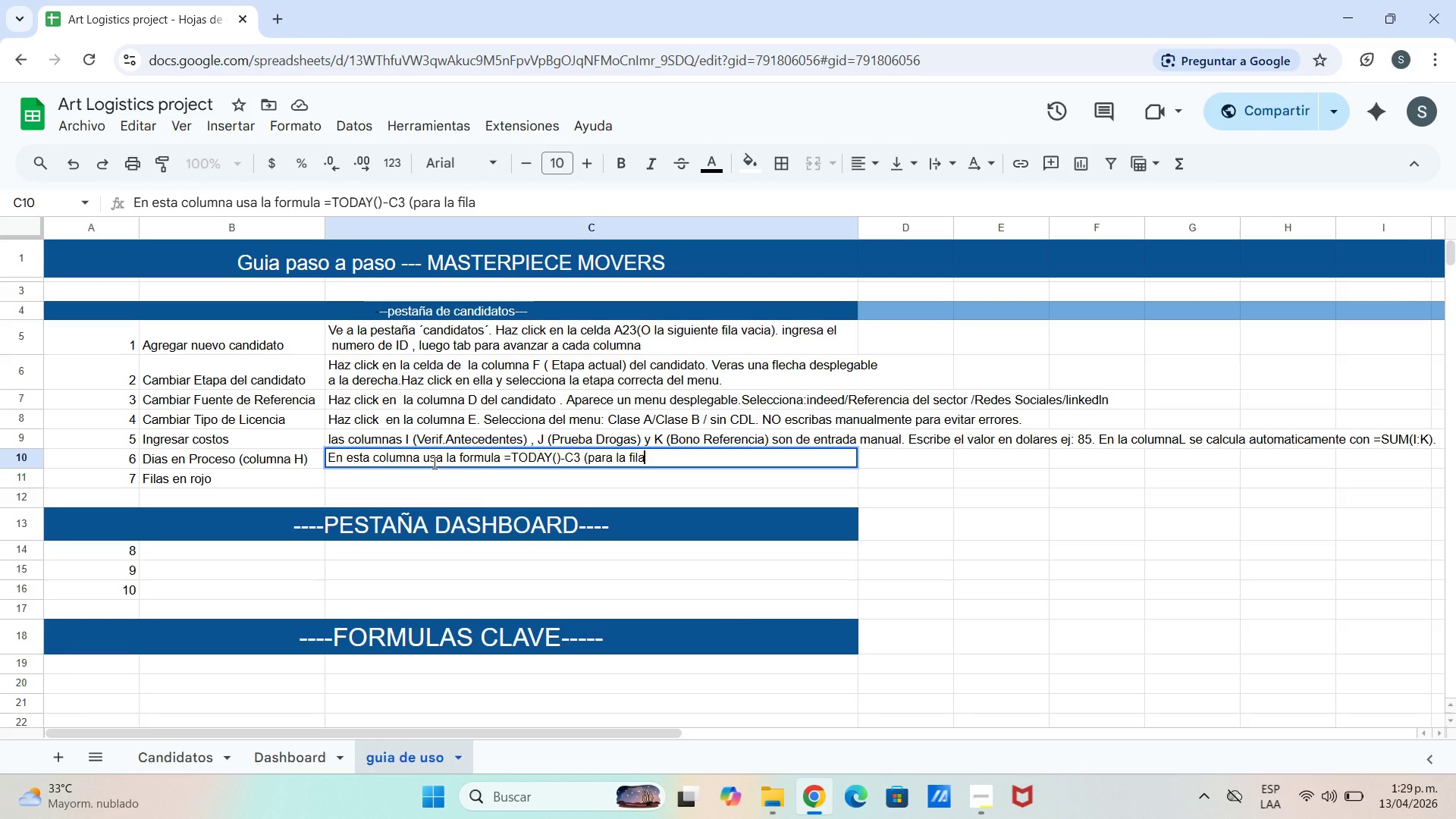 
type( 3( . se)
 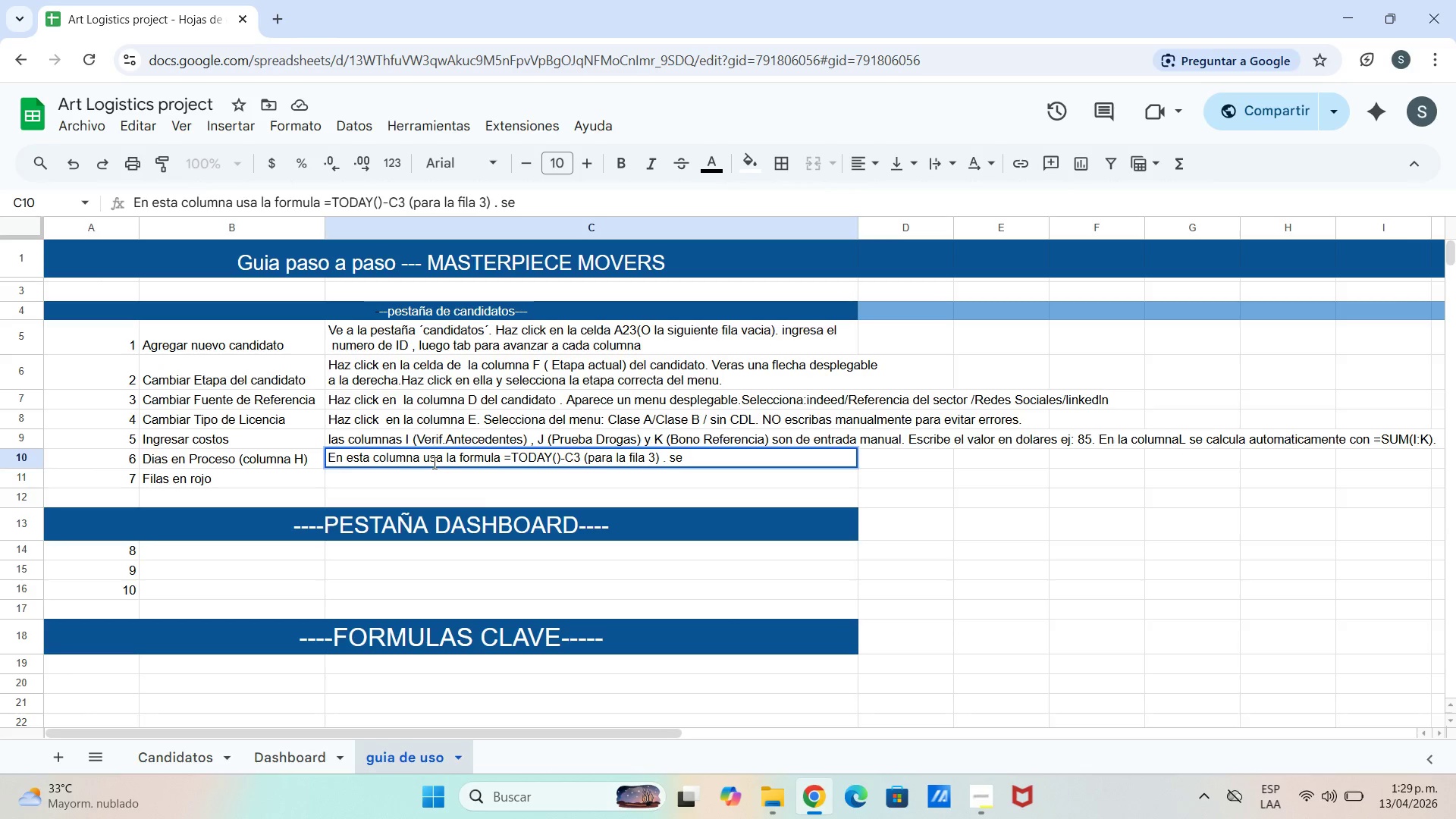 
type( recalcula automaticamente caad dia)
key(Backspace)
key(Backspace)
key(Backspace)
key(Backspace)
key(Backspace)
key(Backspace)
type(da dia)
 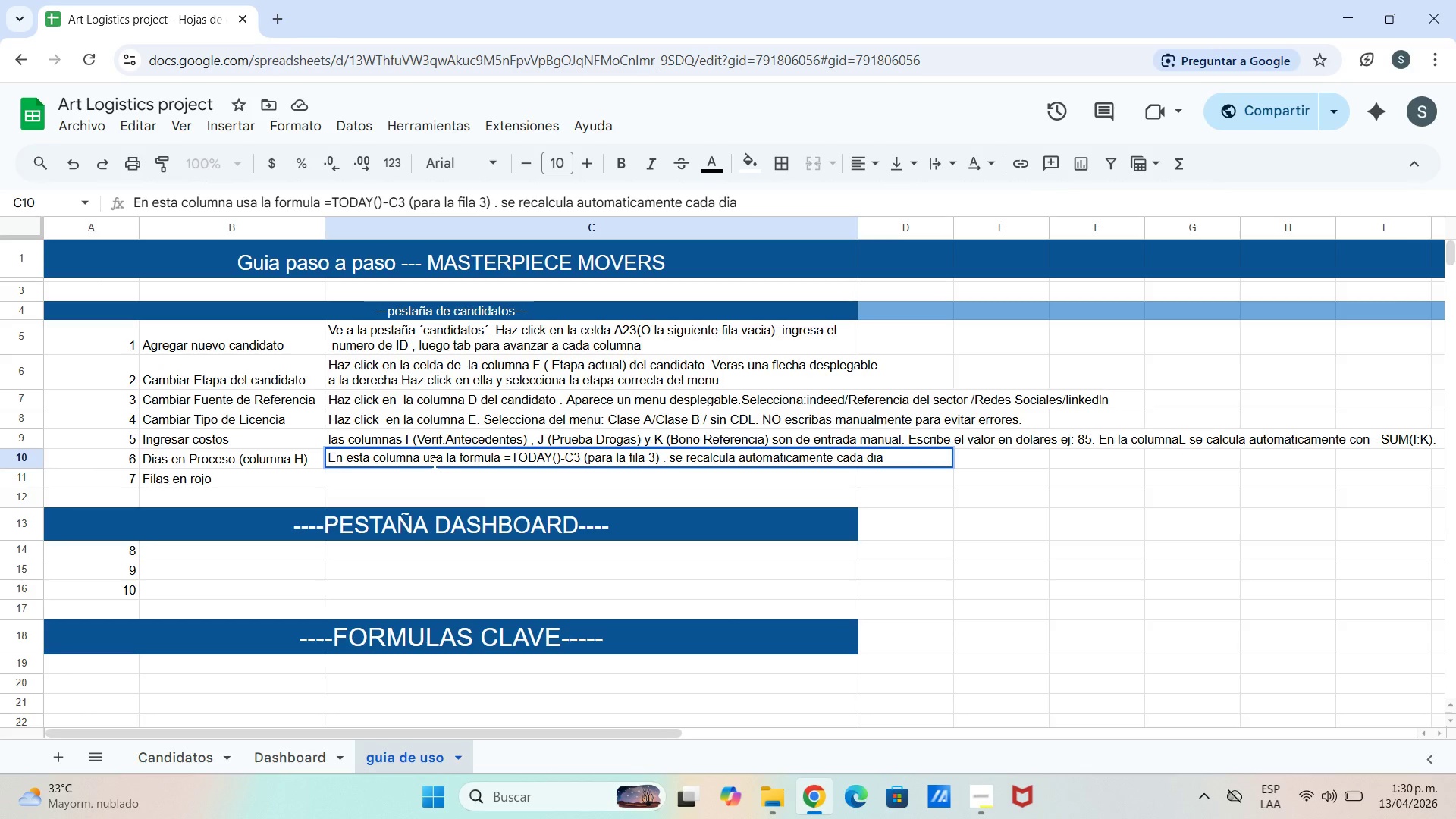 
wait(5.06)
 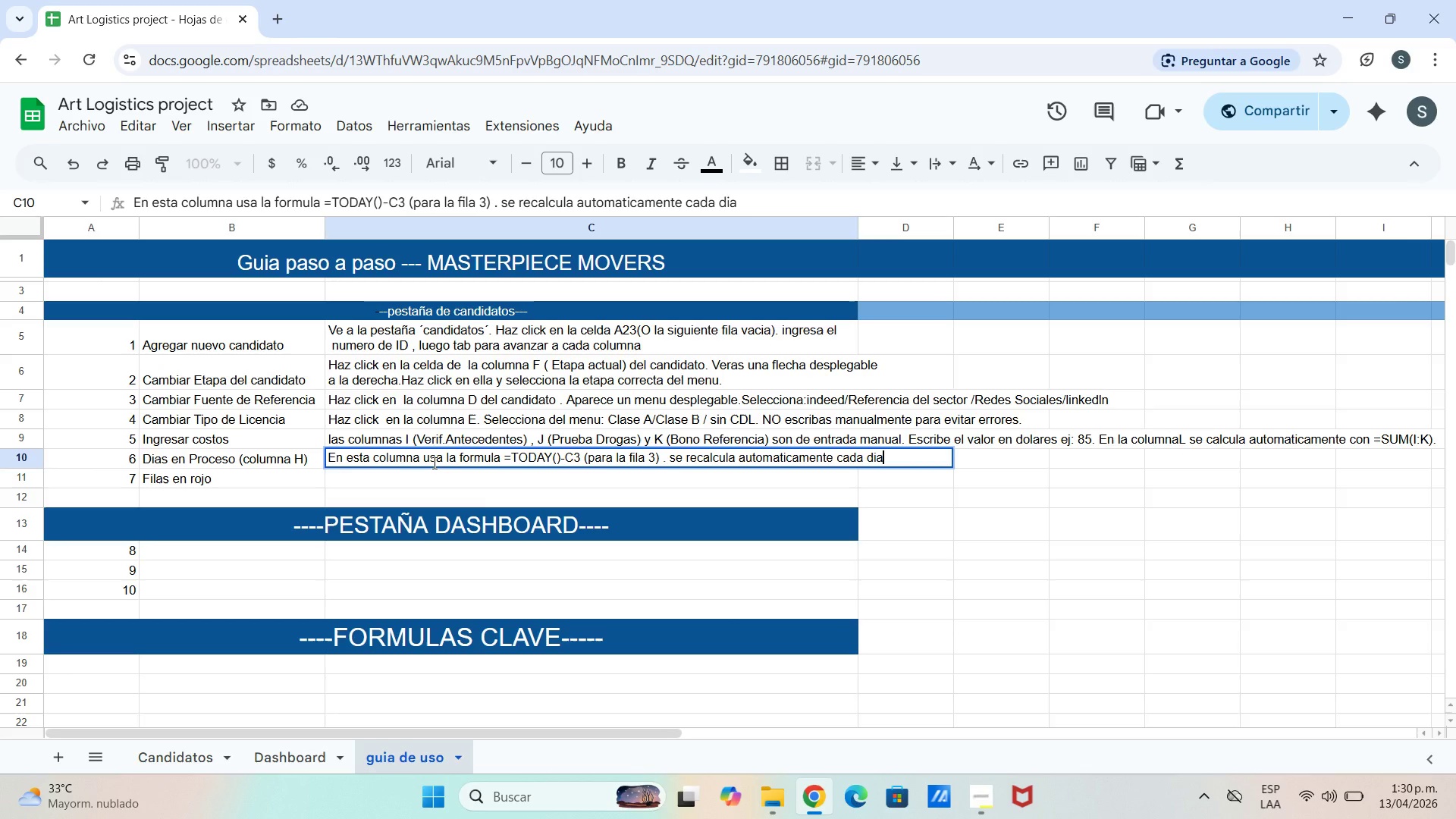 
type(. No la )
key(Backspace)
key(Backspace)
key(Backspace)
key(Backspace)
key(Backspace)
type(O la edite manue)
key(Backspace)
type(almente)
 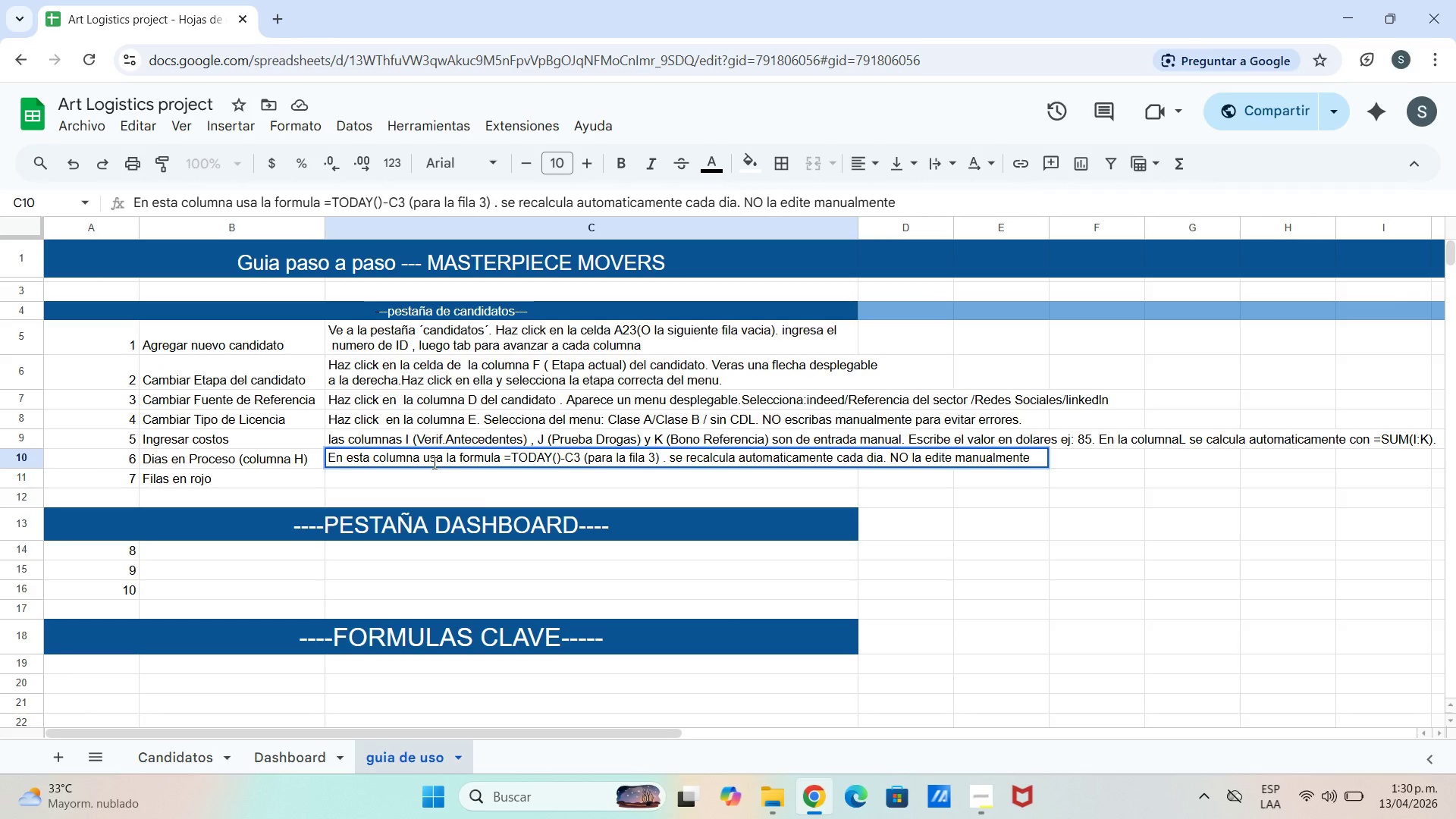 
key(Enter)
 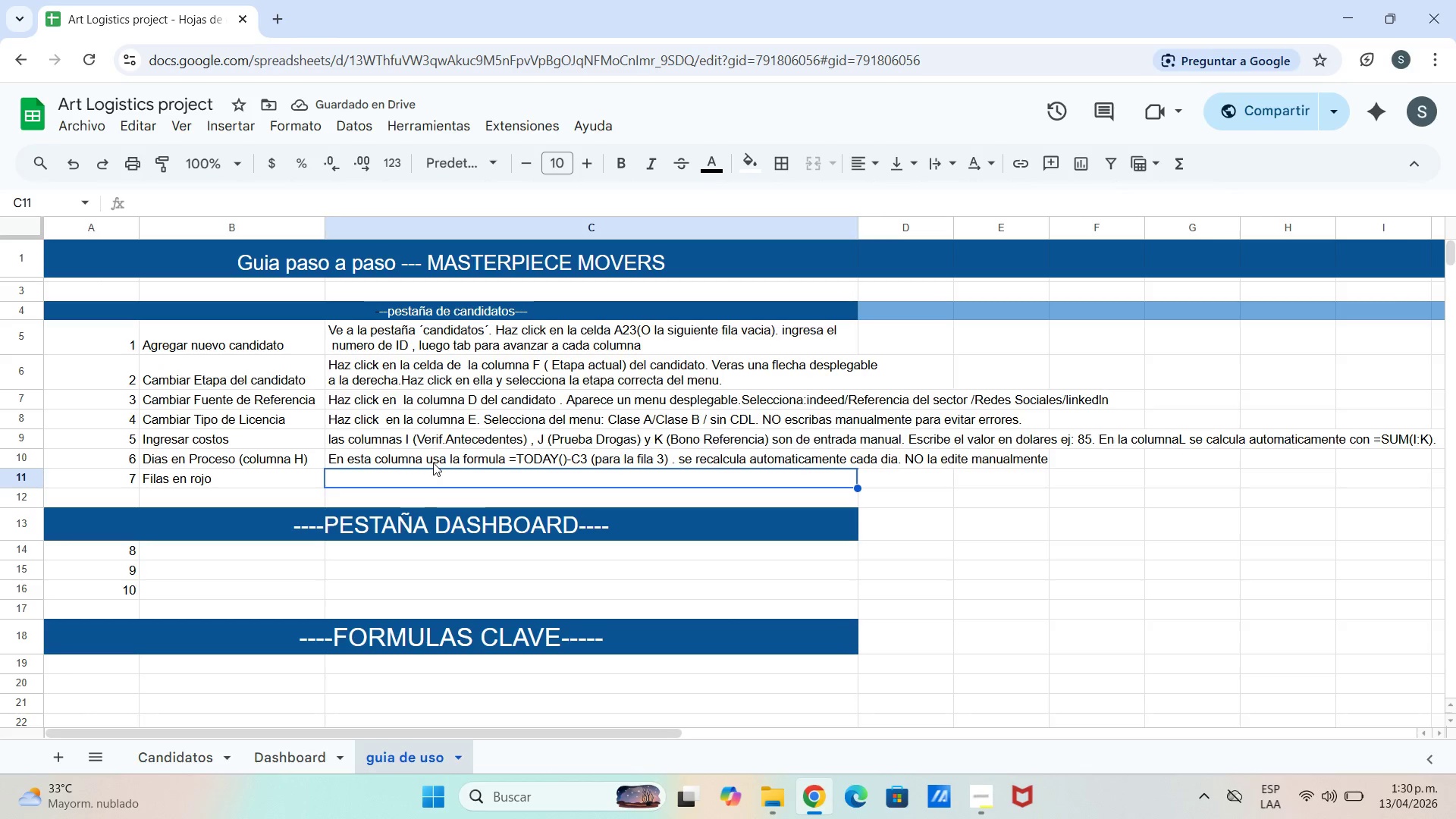 
type(SD)
key(Backspace)
key(Backspace)
type(Di)
key(Backspace)
key(Backspace)
type(Si una fila se po)
key(Backspace)
type(one de color rrojo)
key(Backspace)
key(Backspace)
key(Backspace)
key(Backspace)
type(oo)
key(Backspace)
key(Backspace)
type(ojo)
 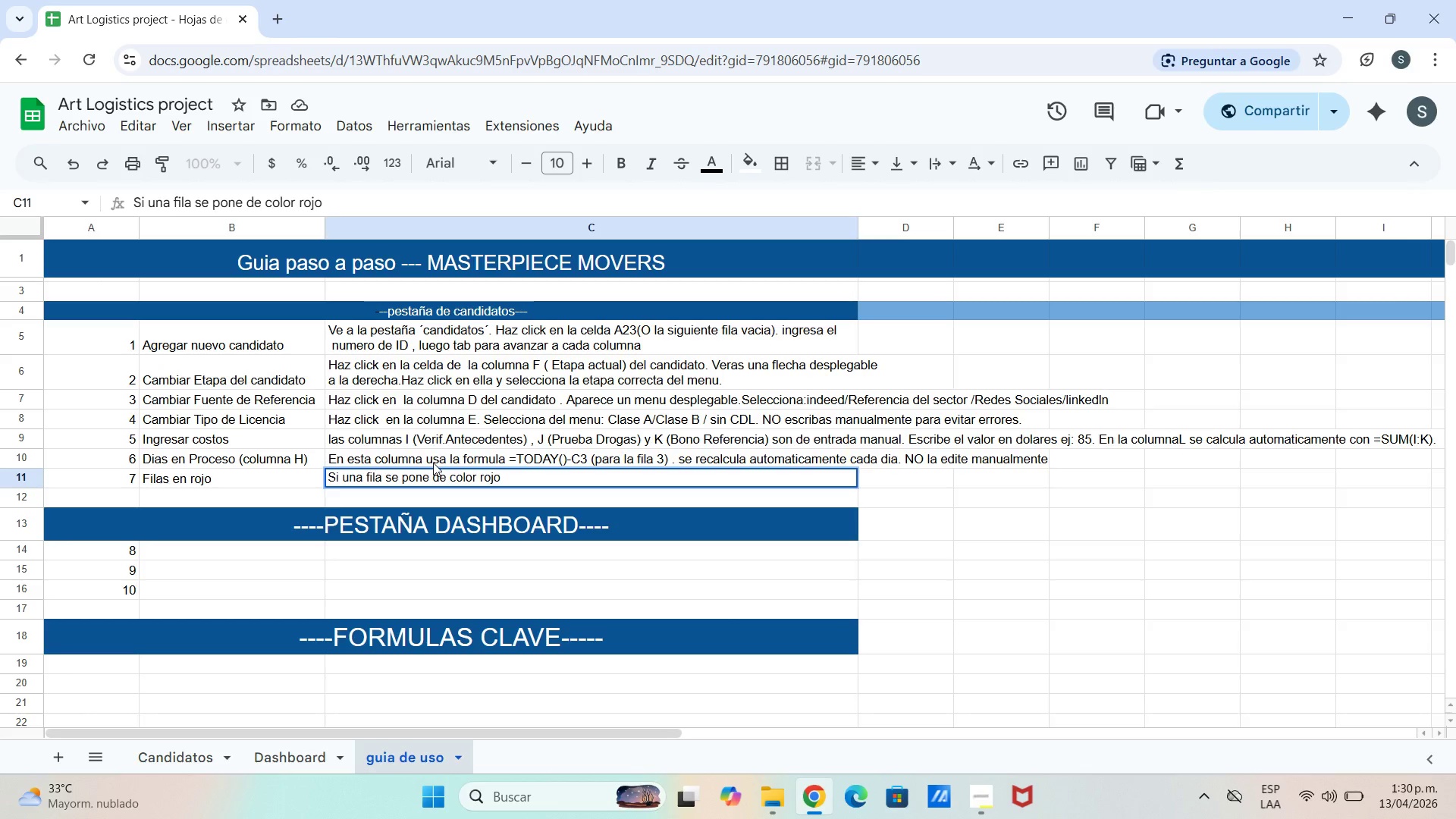 
type(, sigifica que el candidato lleva MAS de 7dias en la misma etapa sin avanzar & )
key(Backspace)
type(*)
key(Backspace)
key(Backspace)
type(* Y aun no ewsta)
key(Backspace)
key(Backspace)
key(Backspace)
type(e)
key(Backspace)
type(ta )
 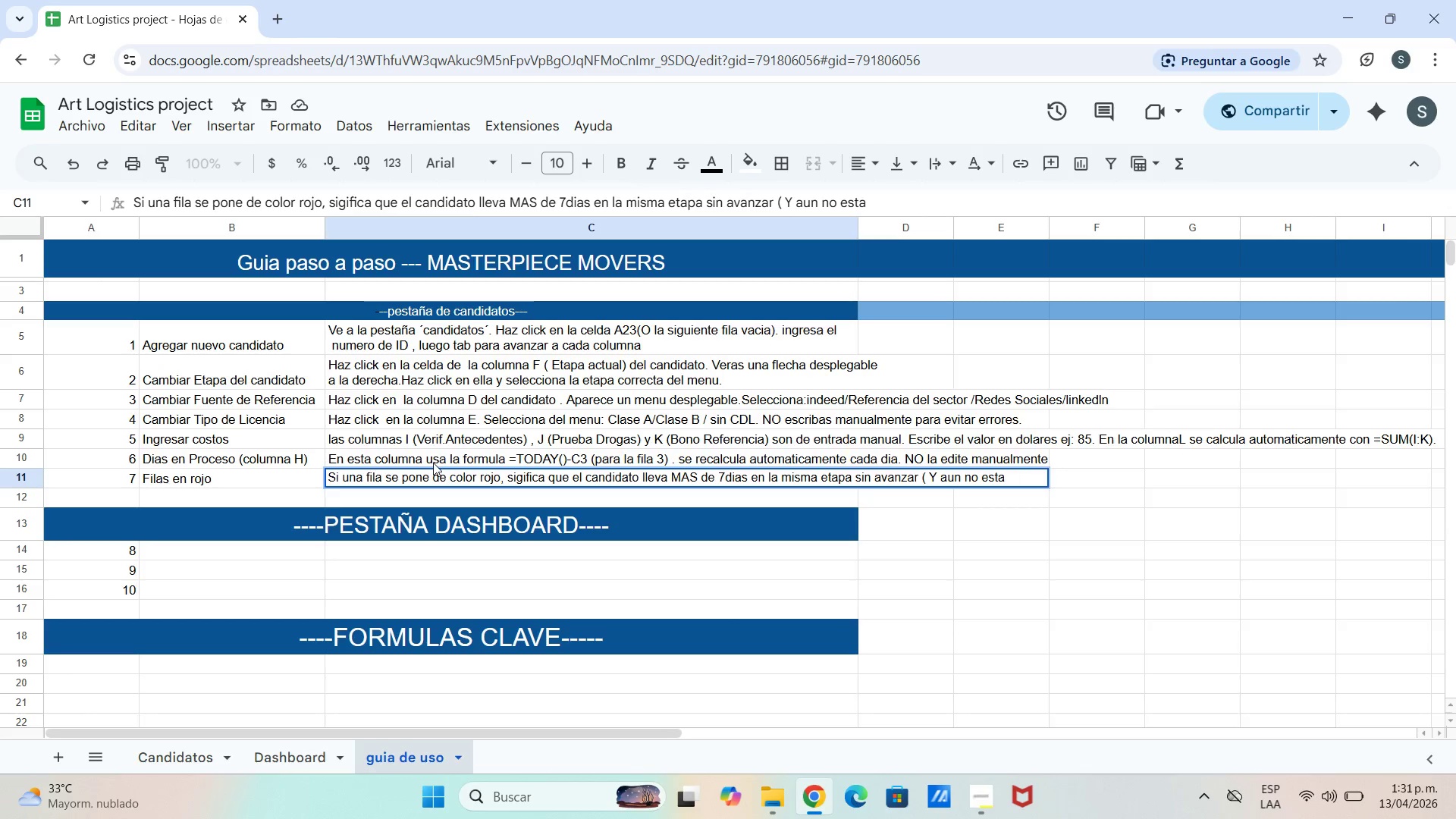 
wait(5.11)
 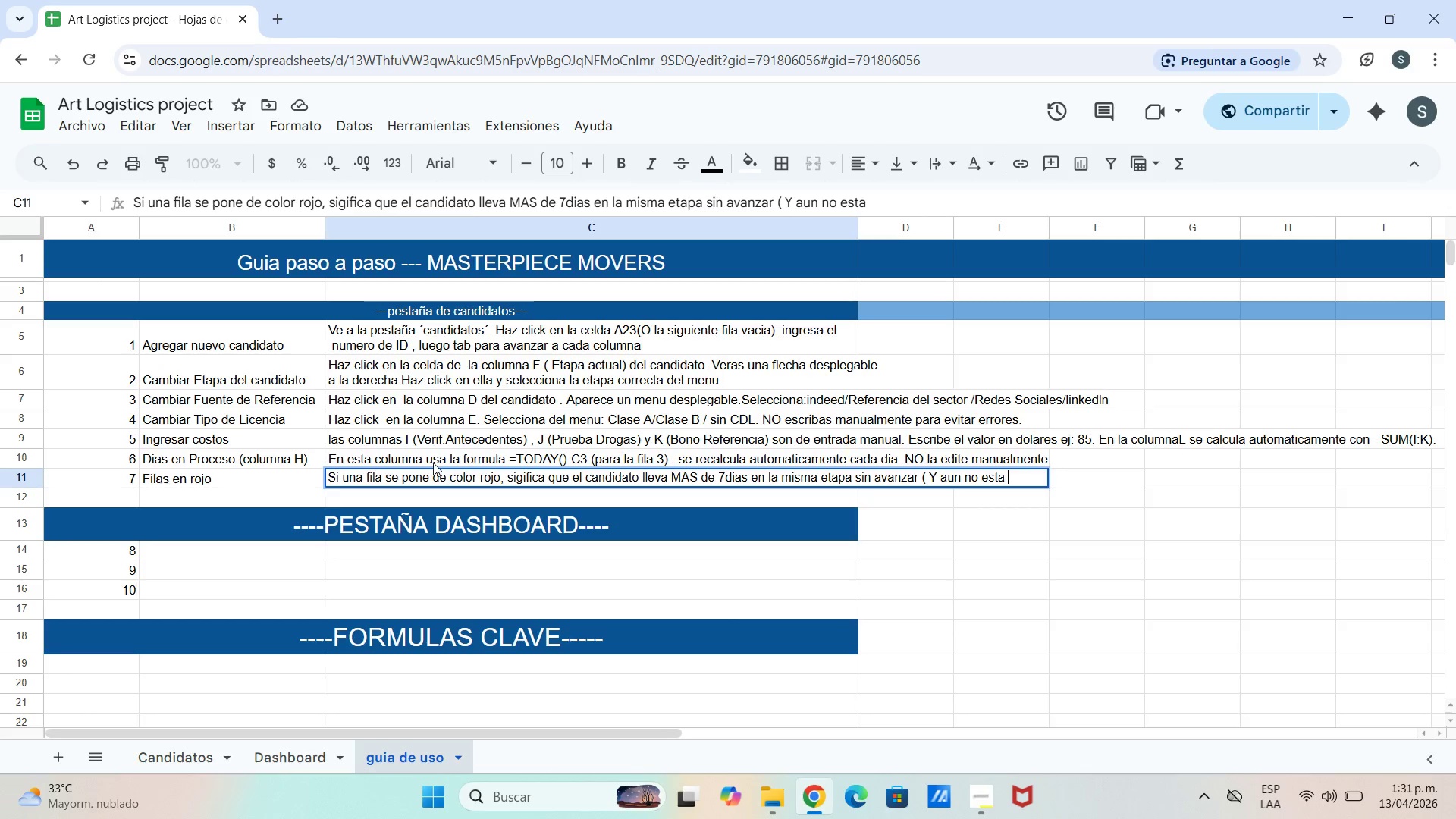 
type( en oferta final( )
 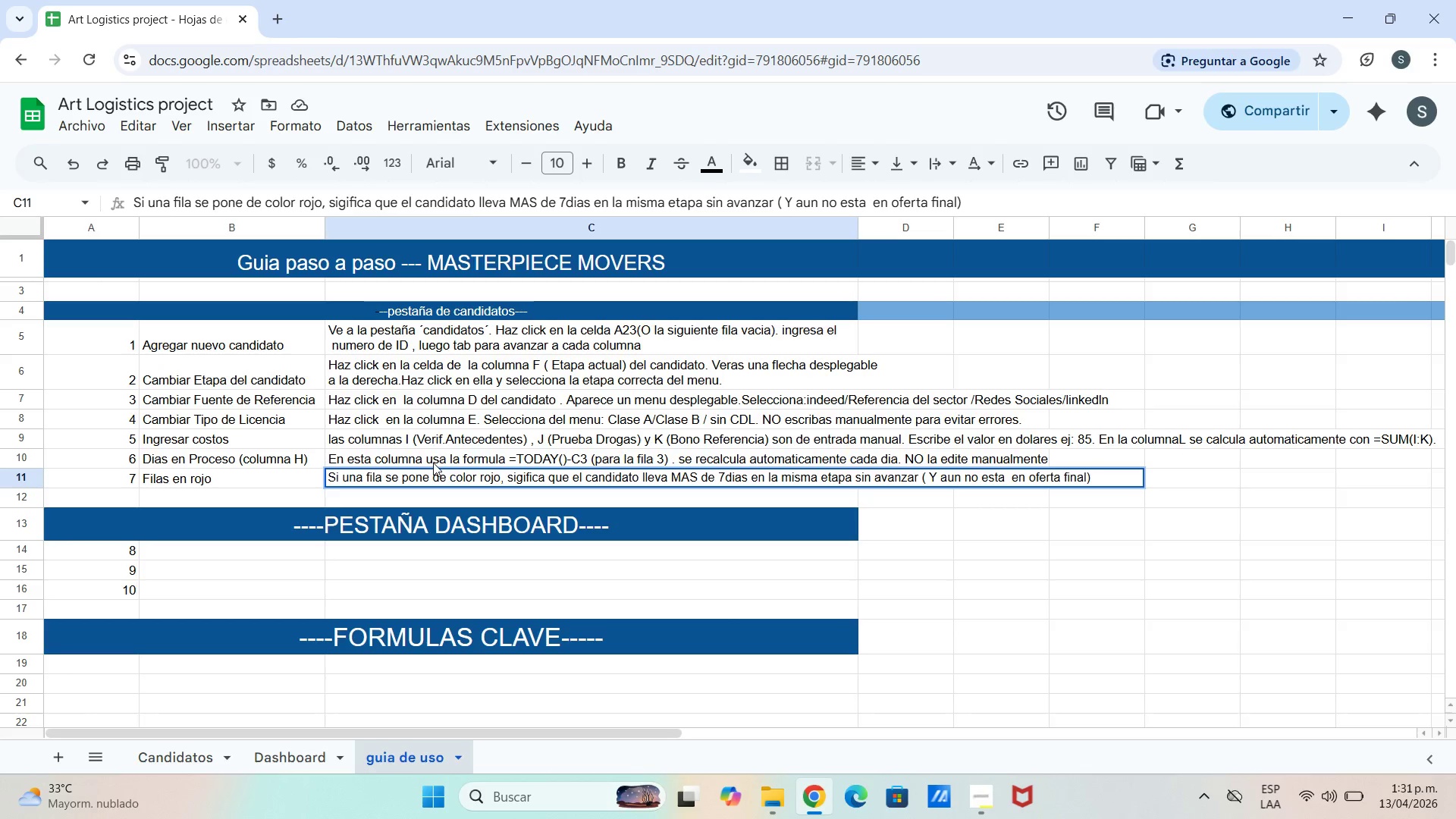 
type(Debes contratarlo o actualizar su estado)
 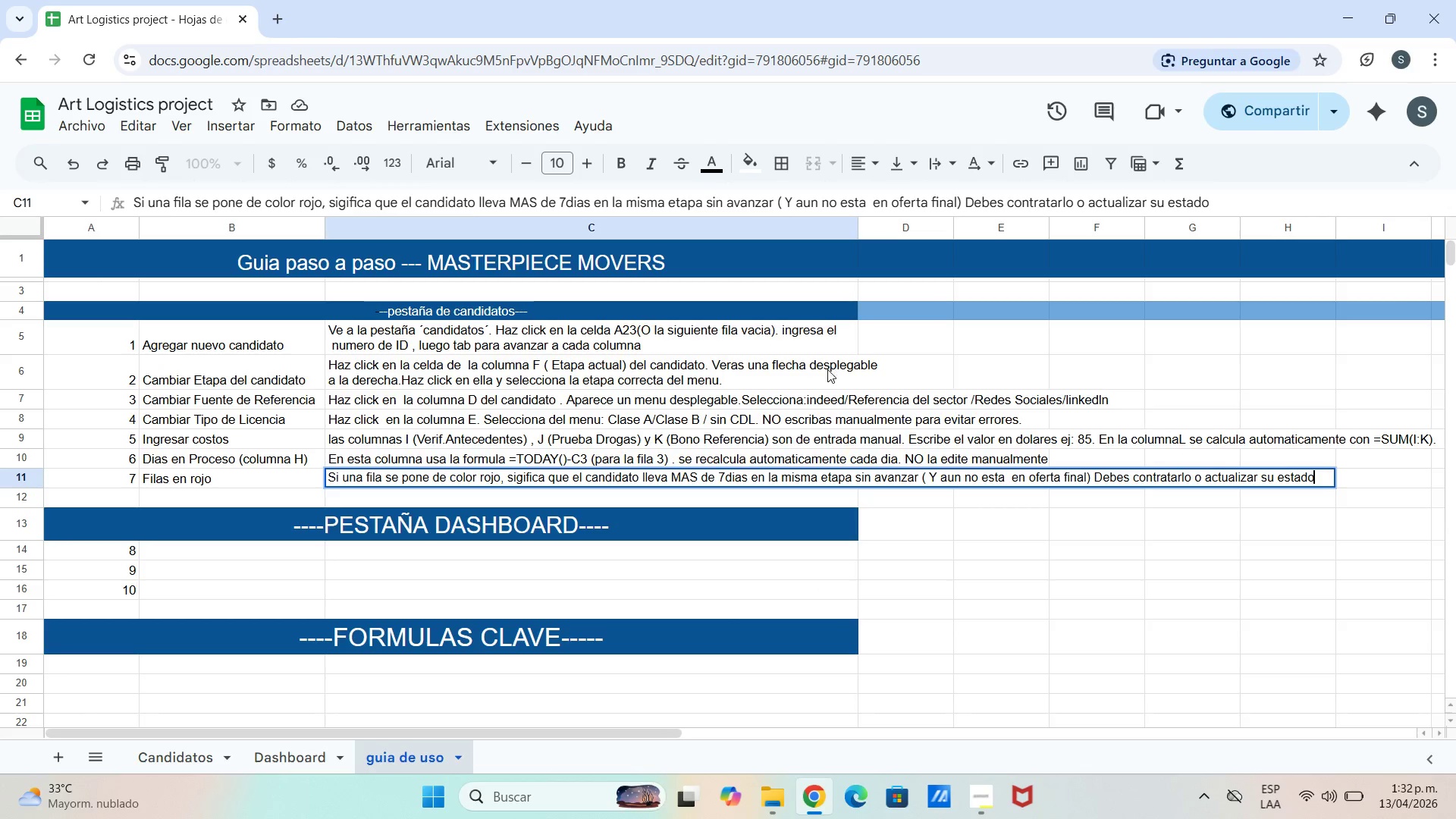 
double_click([804, 361])
 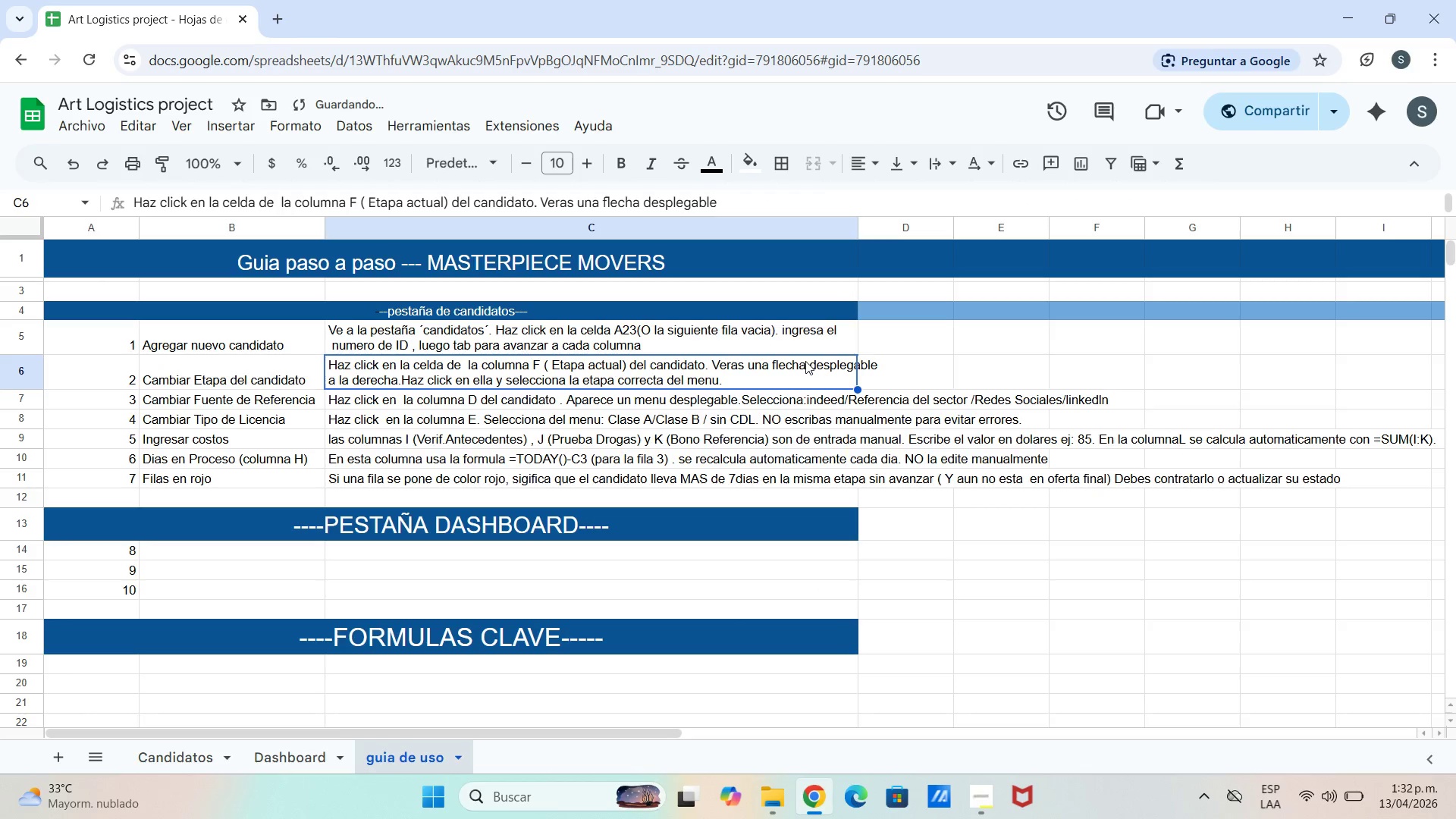 
triple_click([805, 361])
 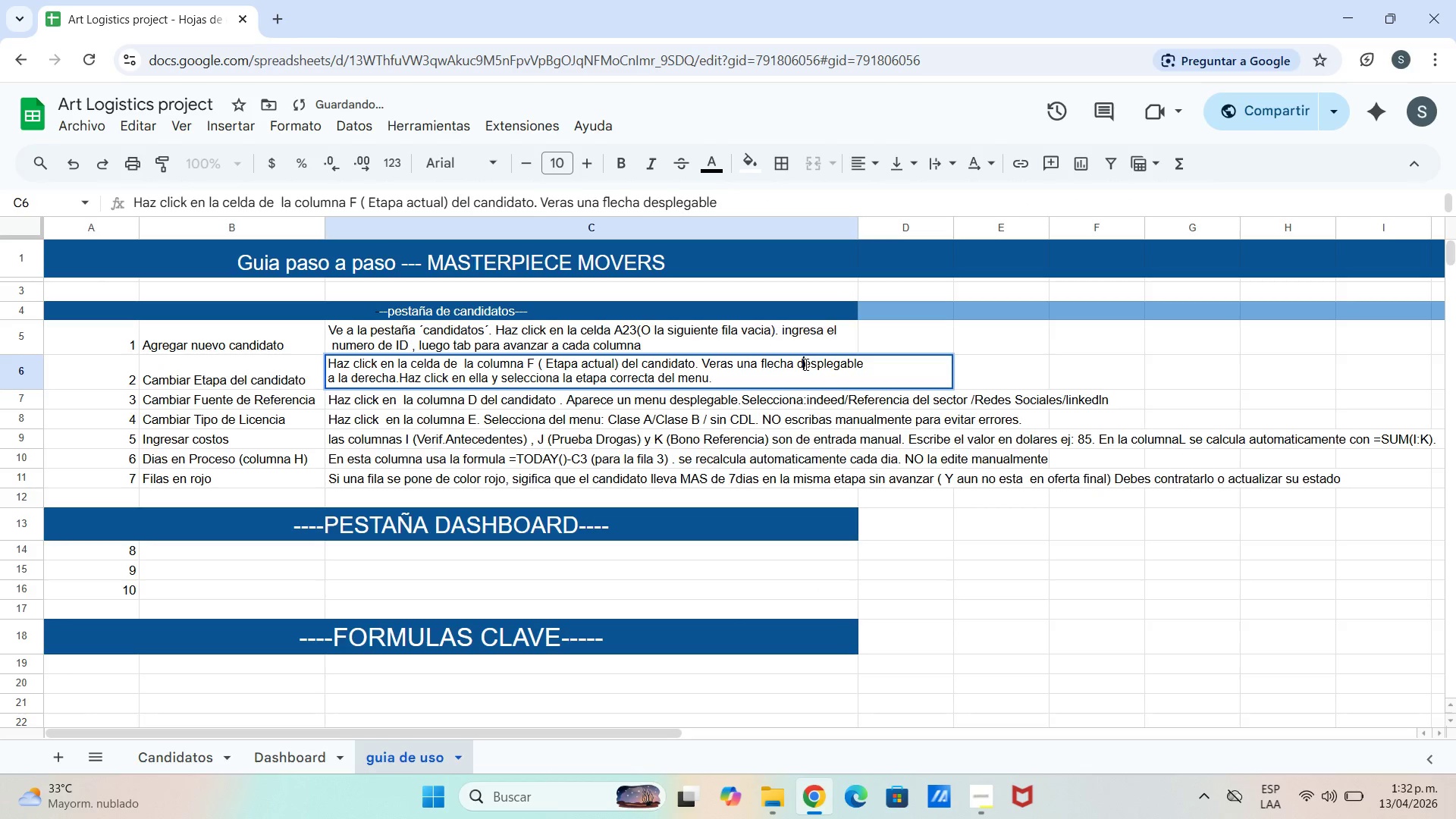 
double_click([800, 363])
 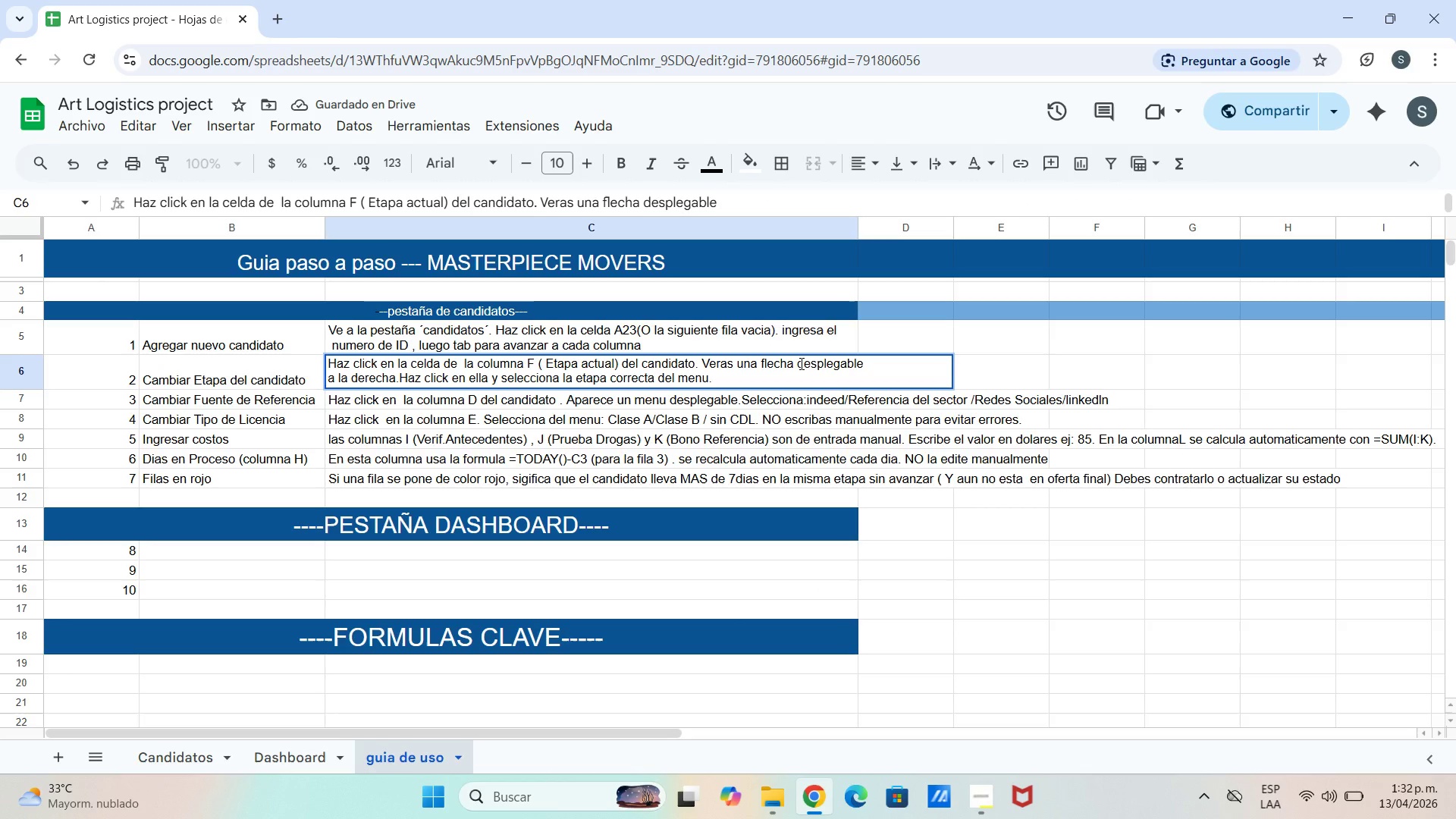 
key(Control+Enter)
 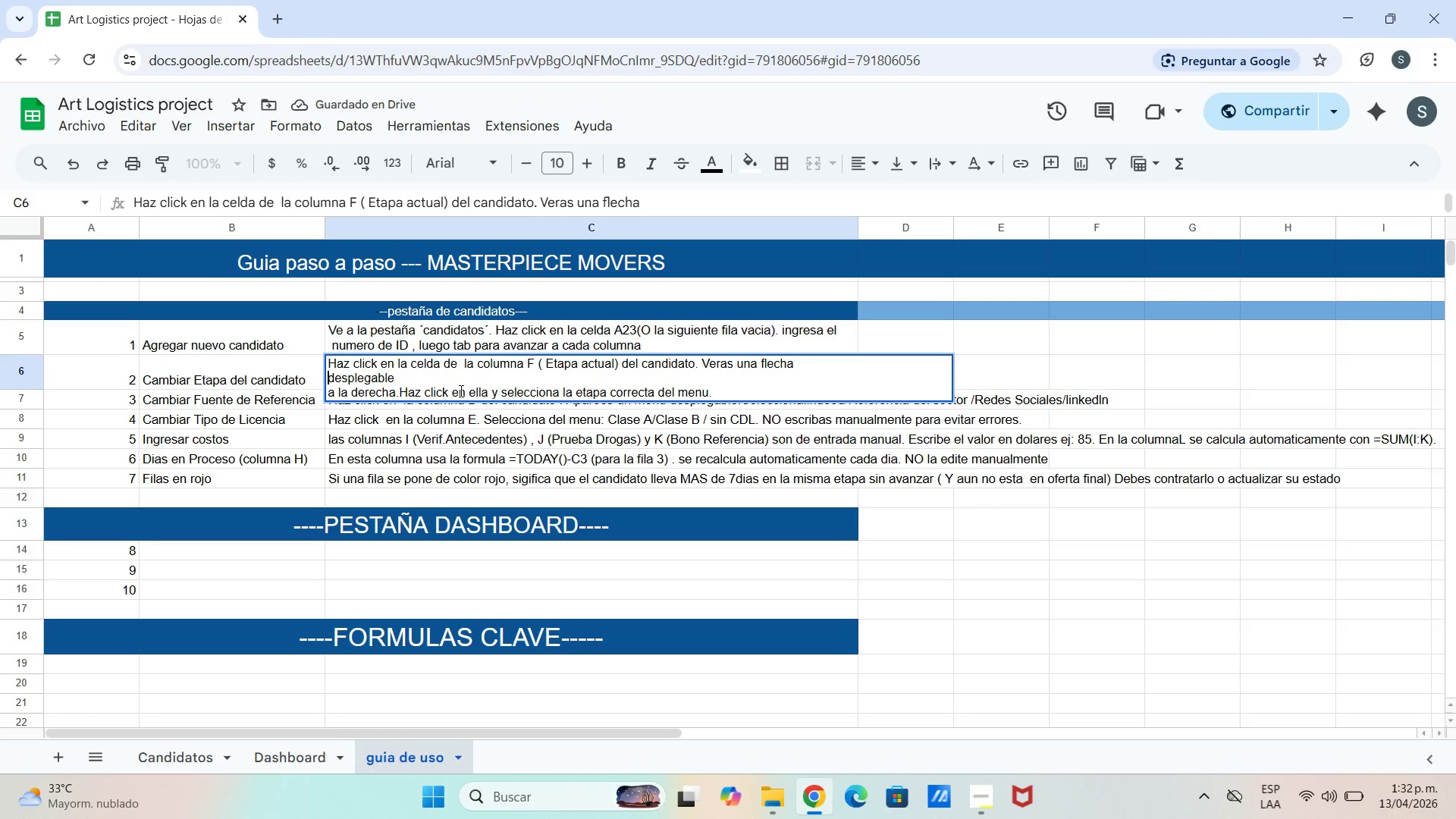 
left_click([421, 381])
 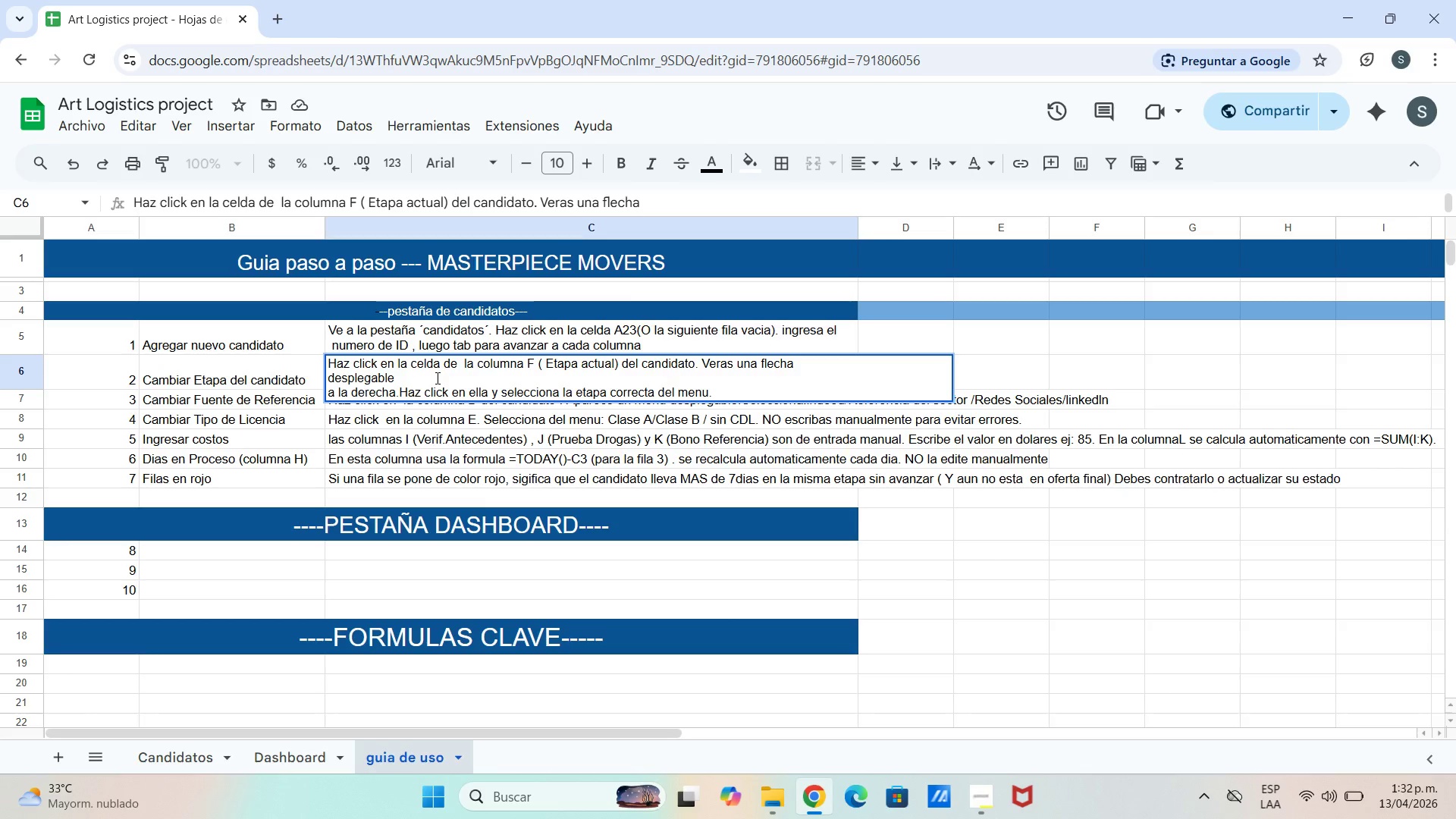 
left_click([437, 378])
 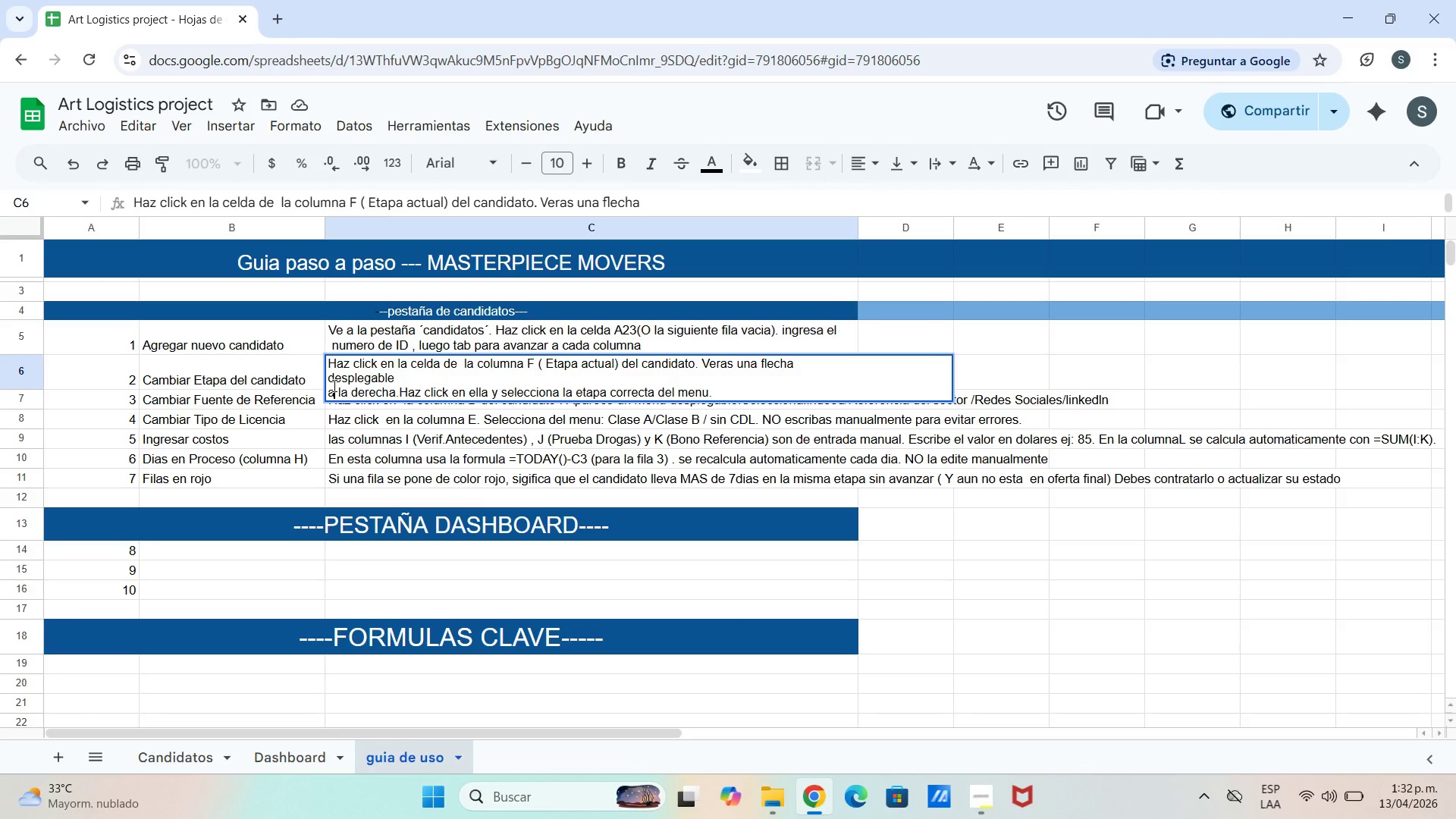 
left_click([328, 388])
 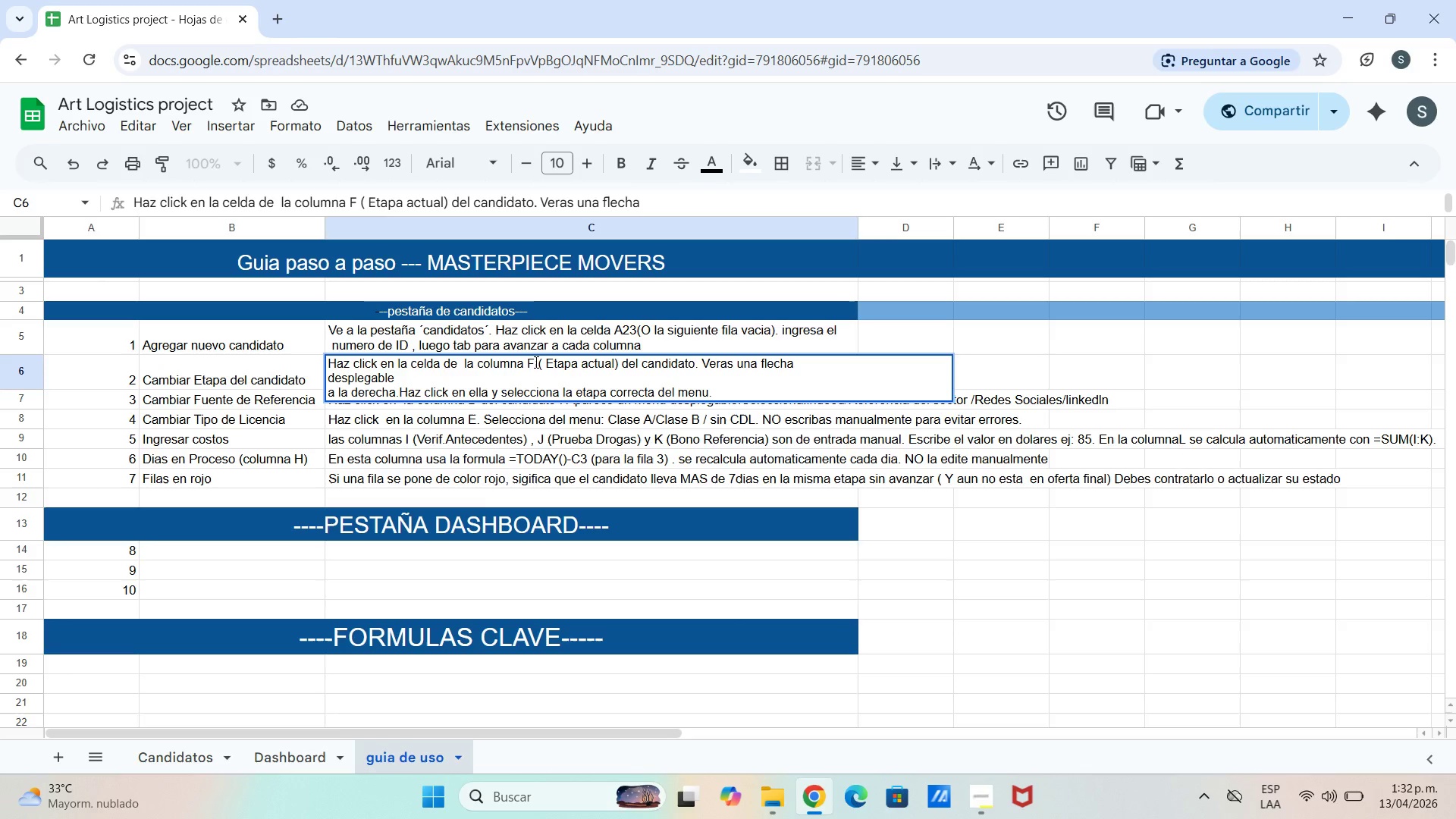 
key(Backspace)
 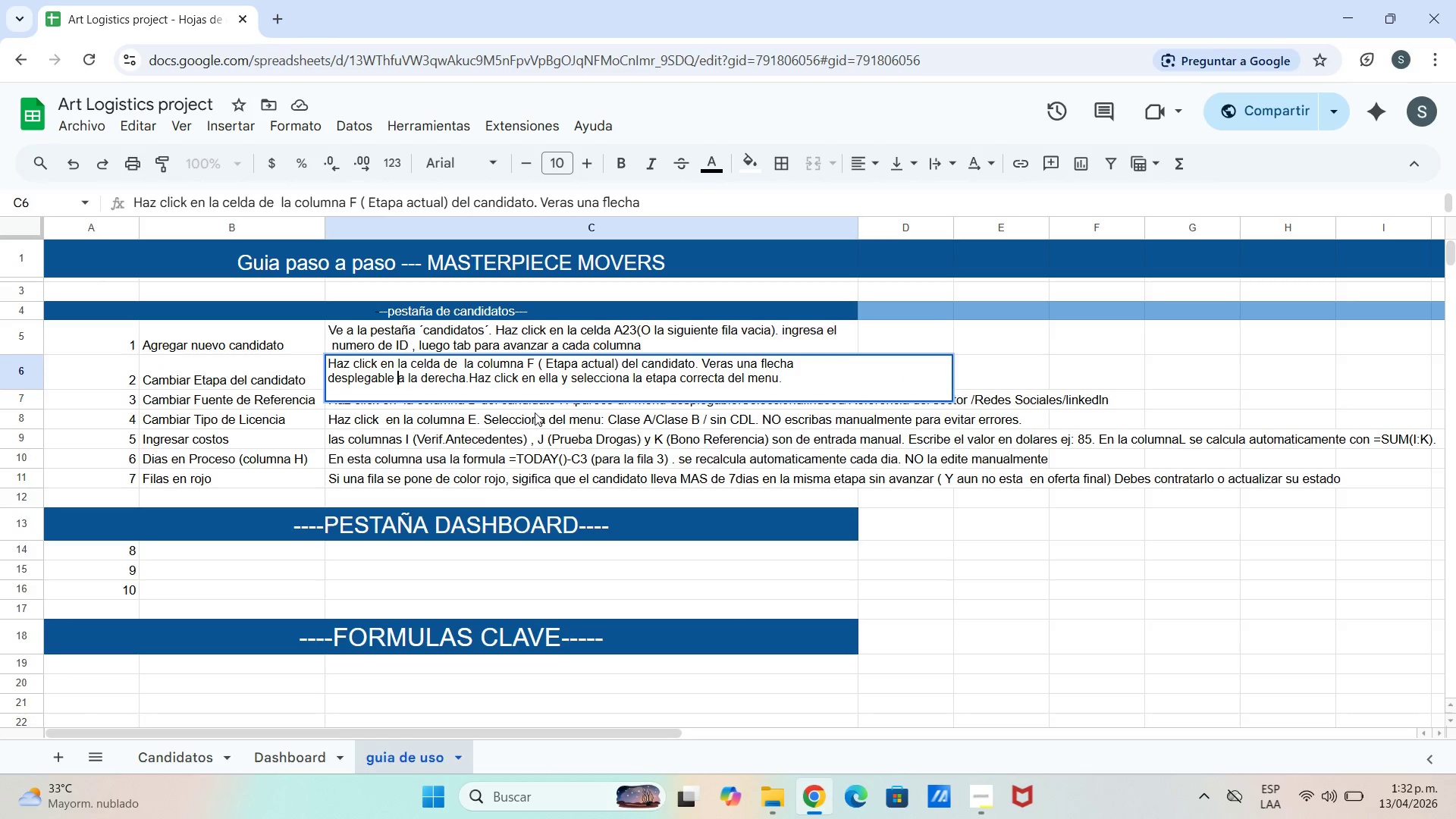 
left_click_drag(start_coordinate=[364, 434], to_coordinate=[376, 434])
 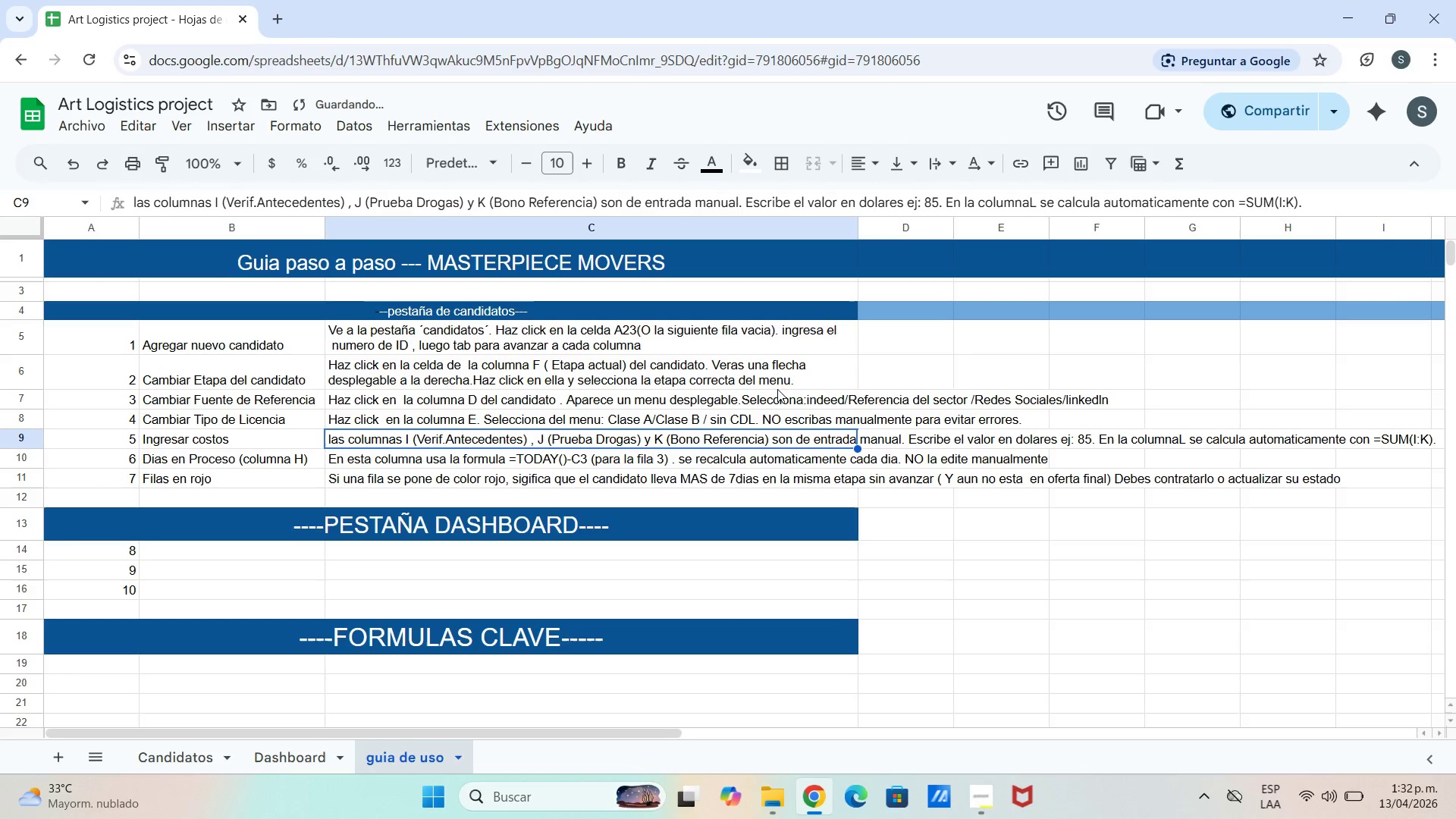 
left_click_drag(start_coordinate=[905, 400], to_coordinate=[899, 400])
 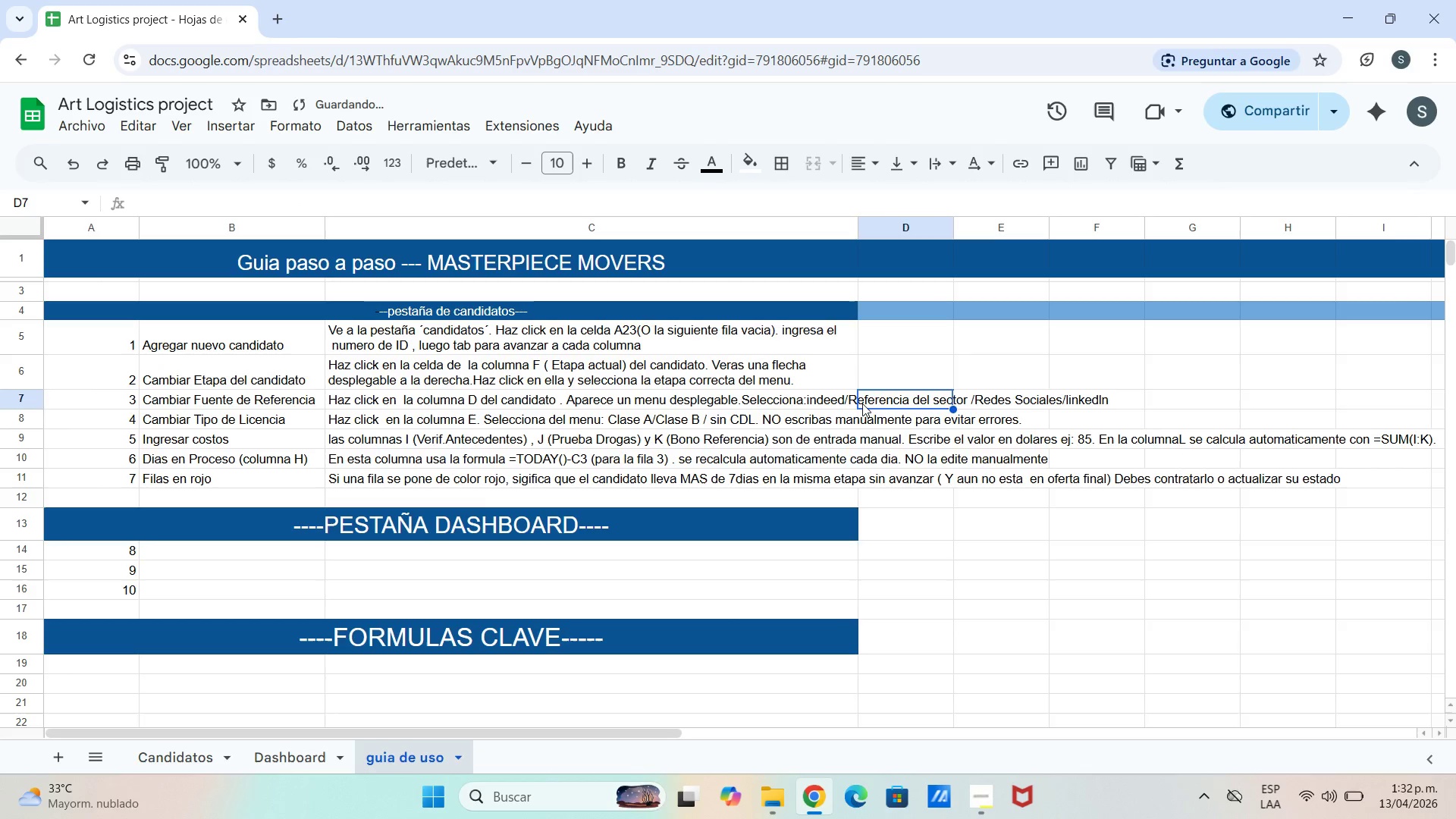 
left_click_drag(start_coordinate=[861, 403], to_coordinate=[855, 403])
 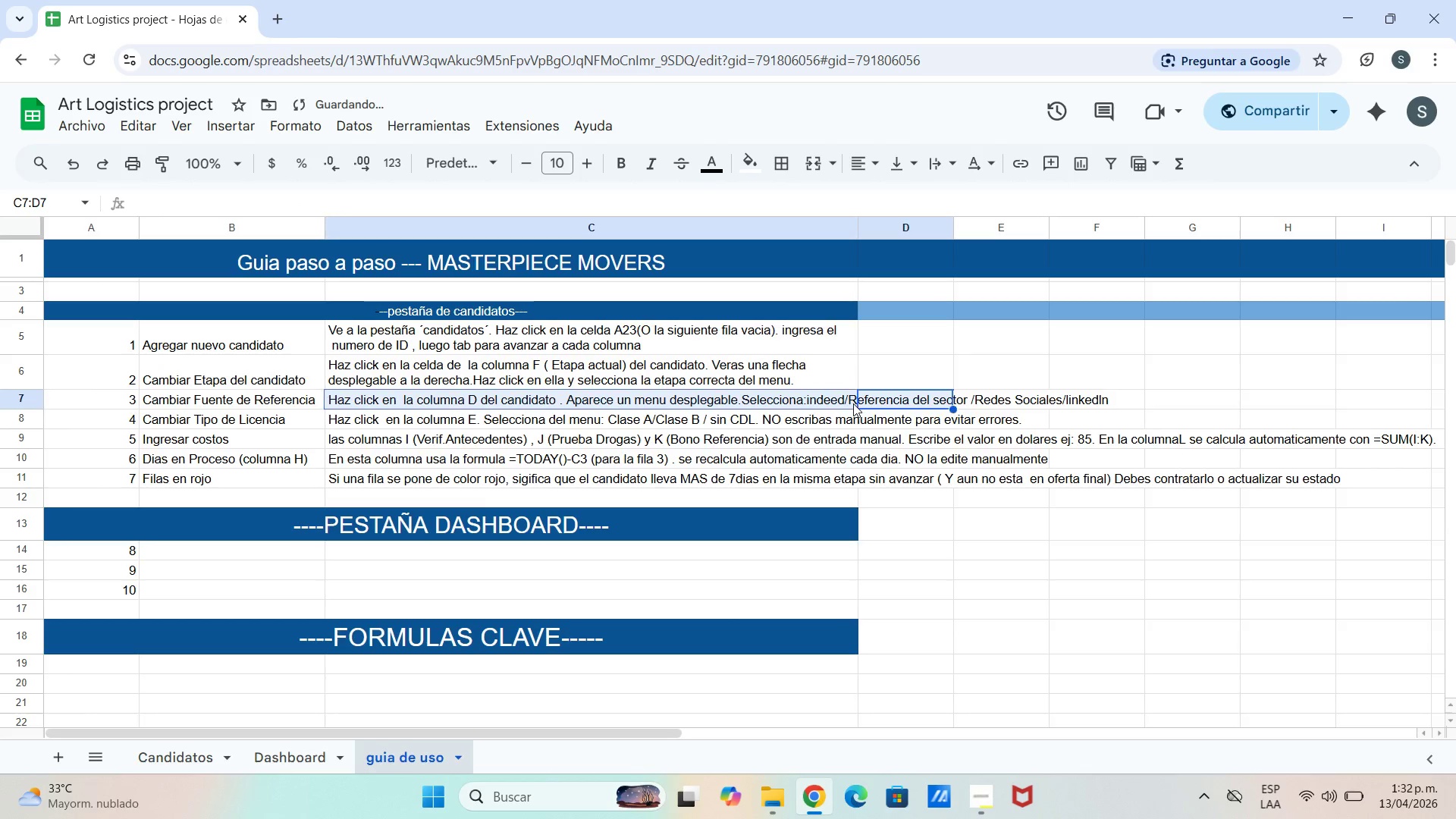 
triple_click([853, 403])
 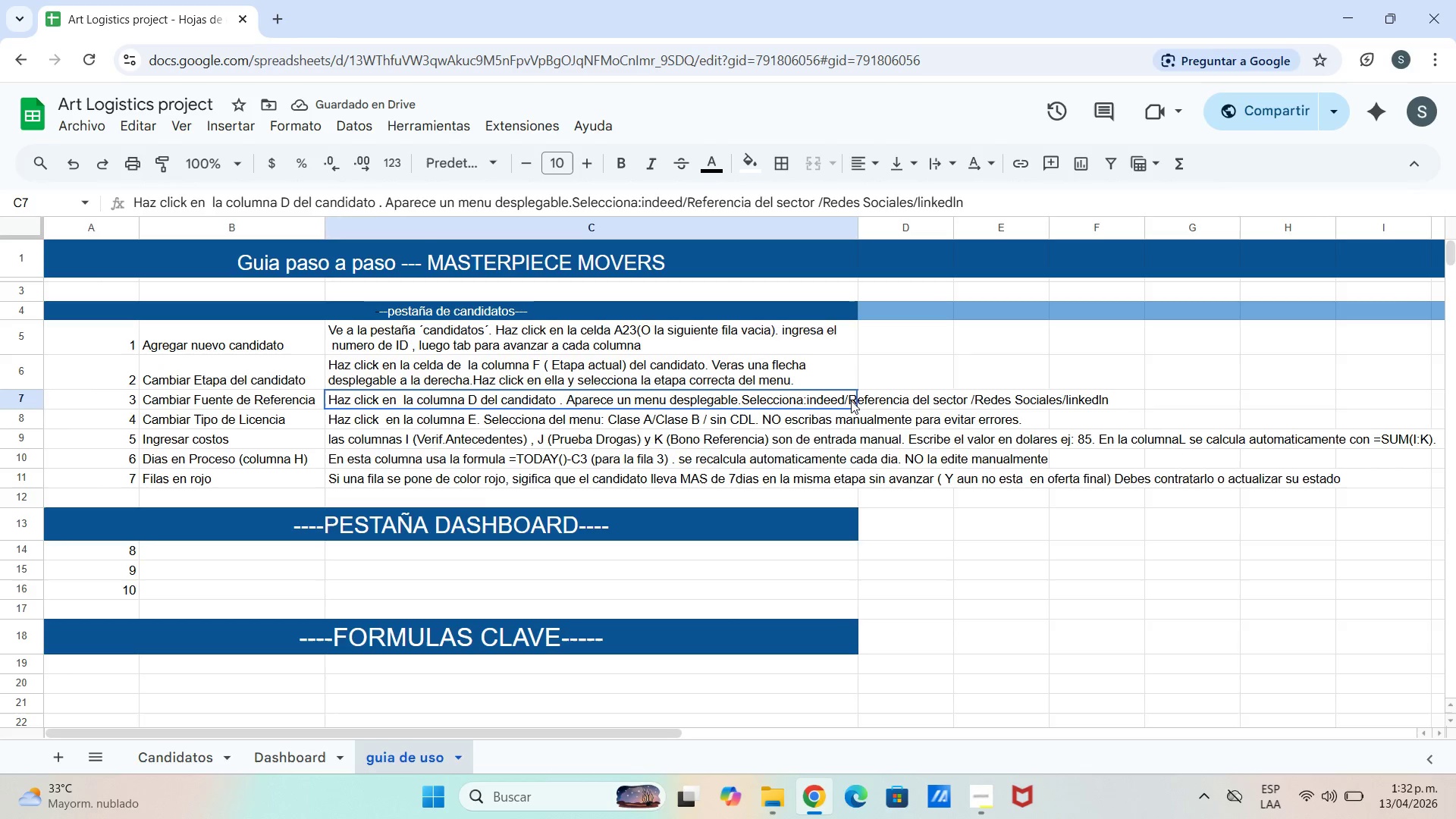 
double_click([854, 400])
 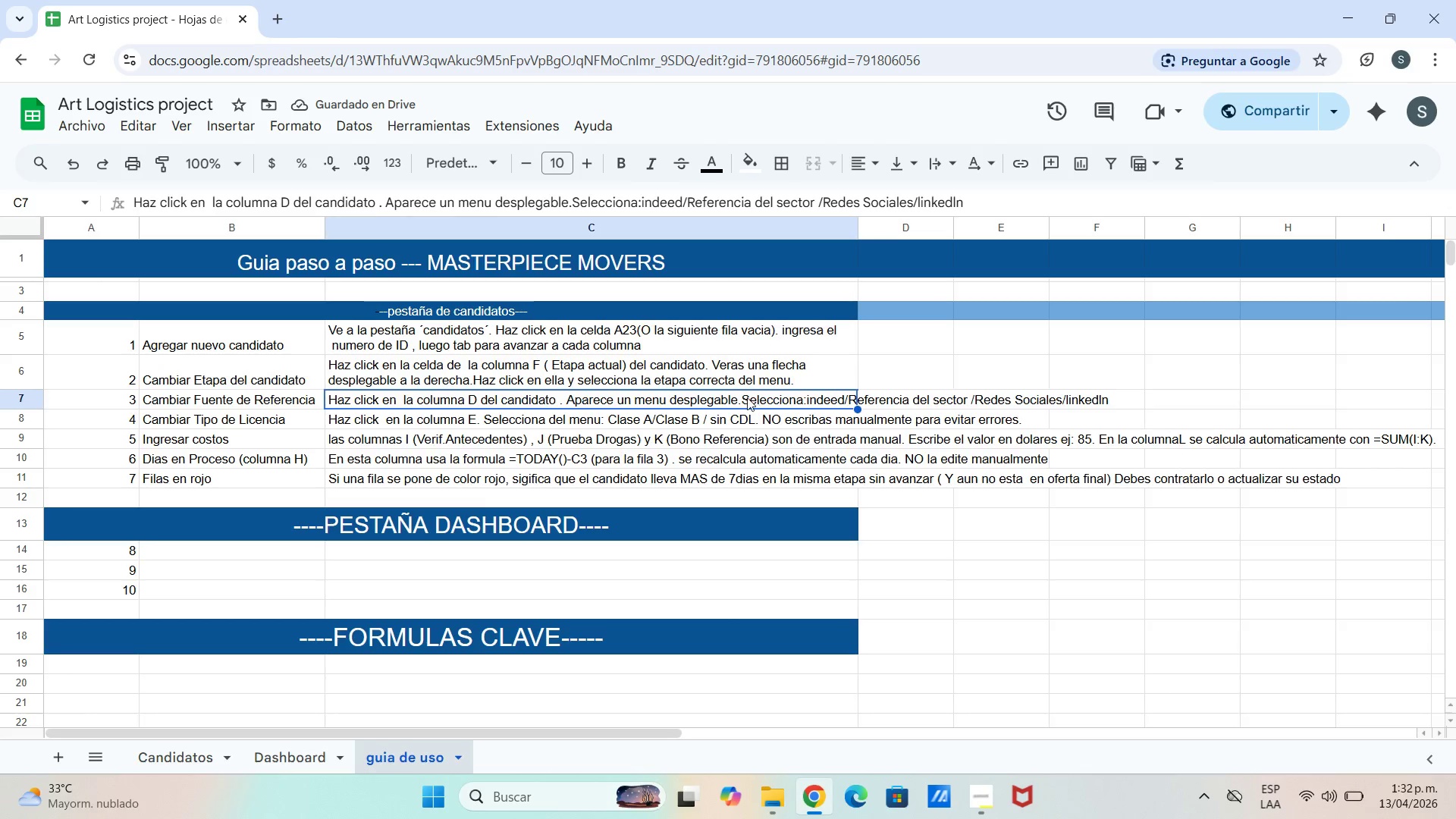 
double_click([745, 397])
 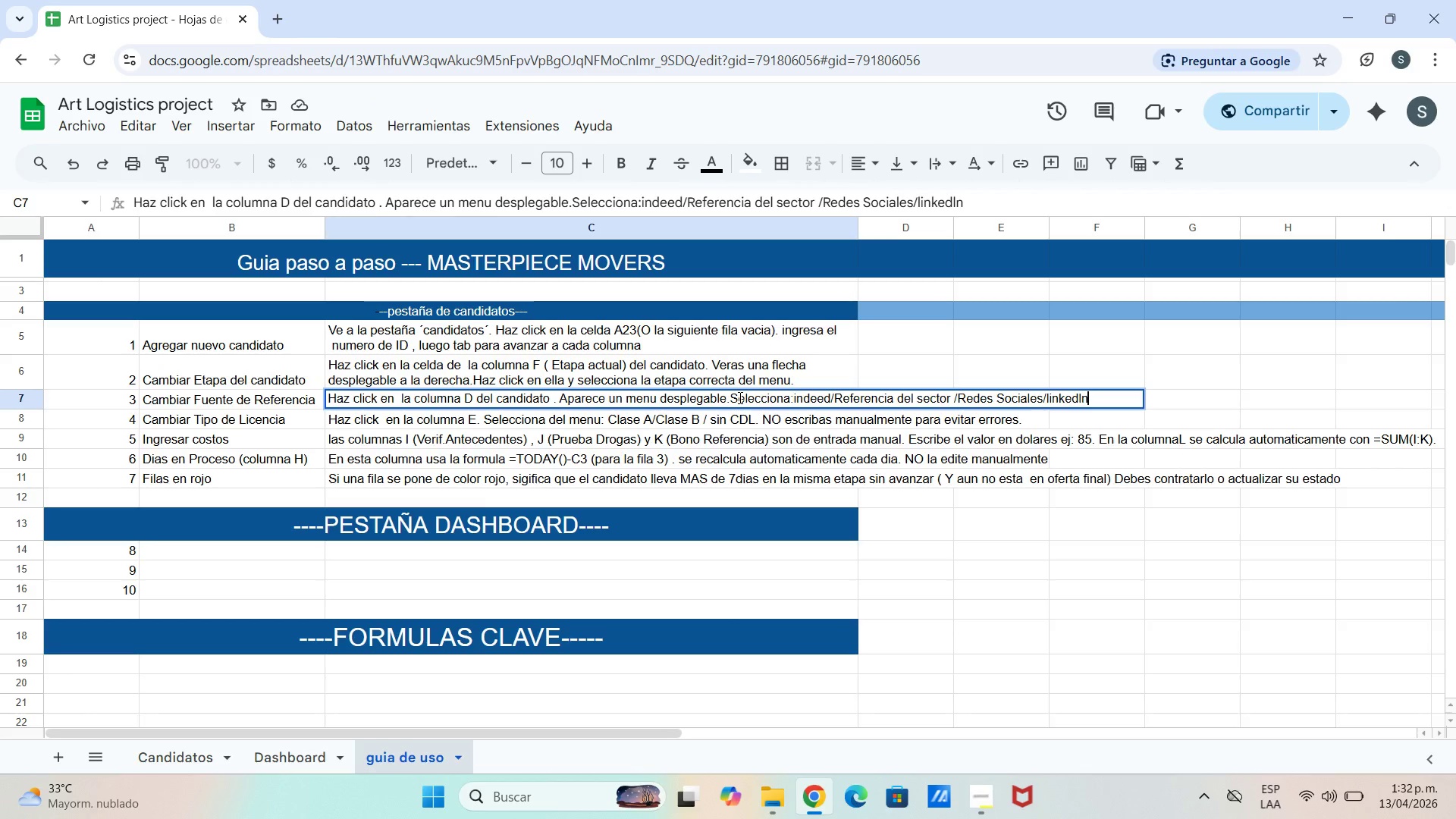 
left_click([738, 397])
 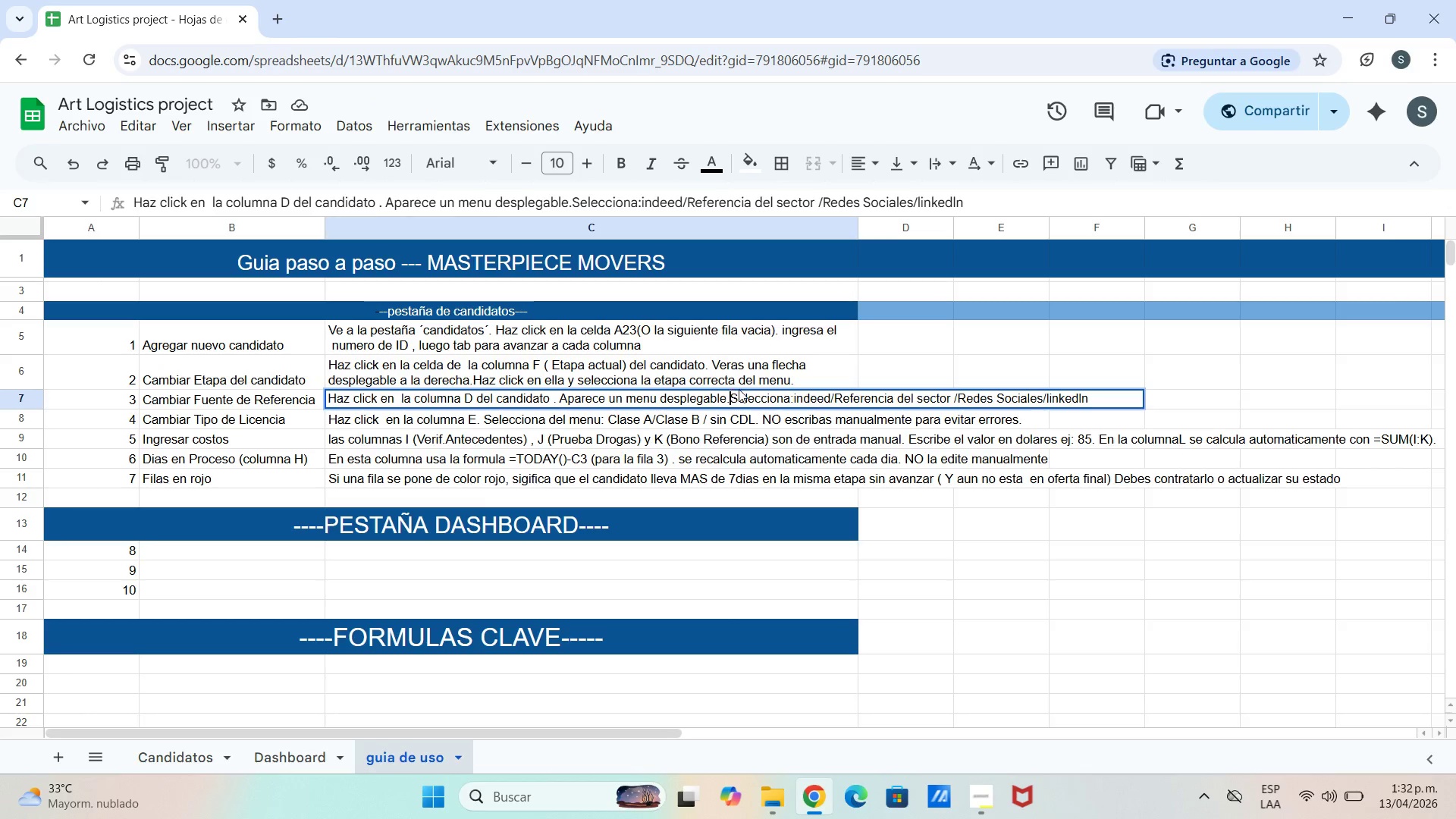 
key(Control+Enter)
 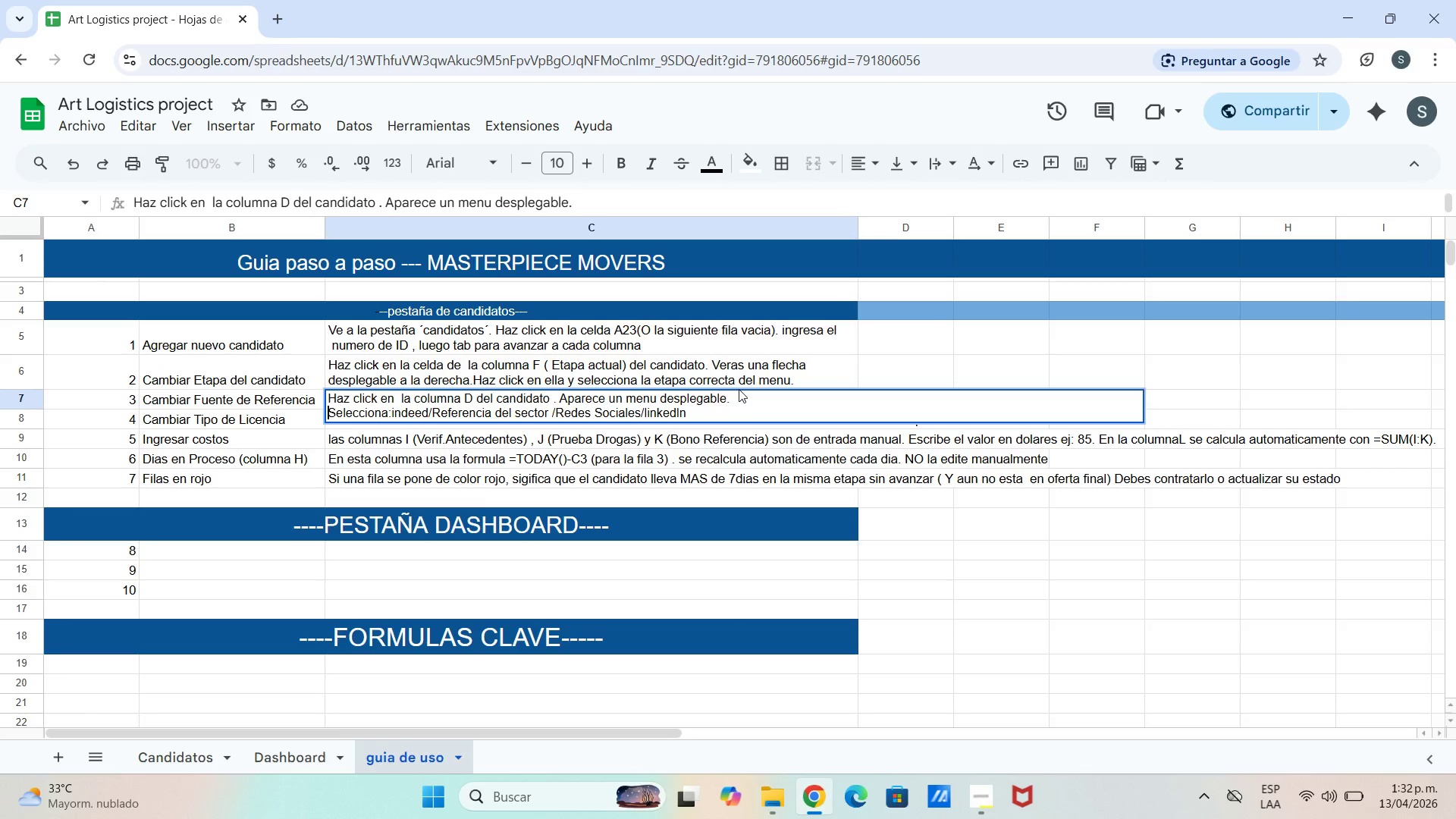 
key(Enter)
 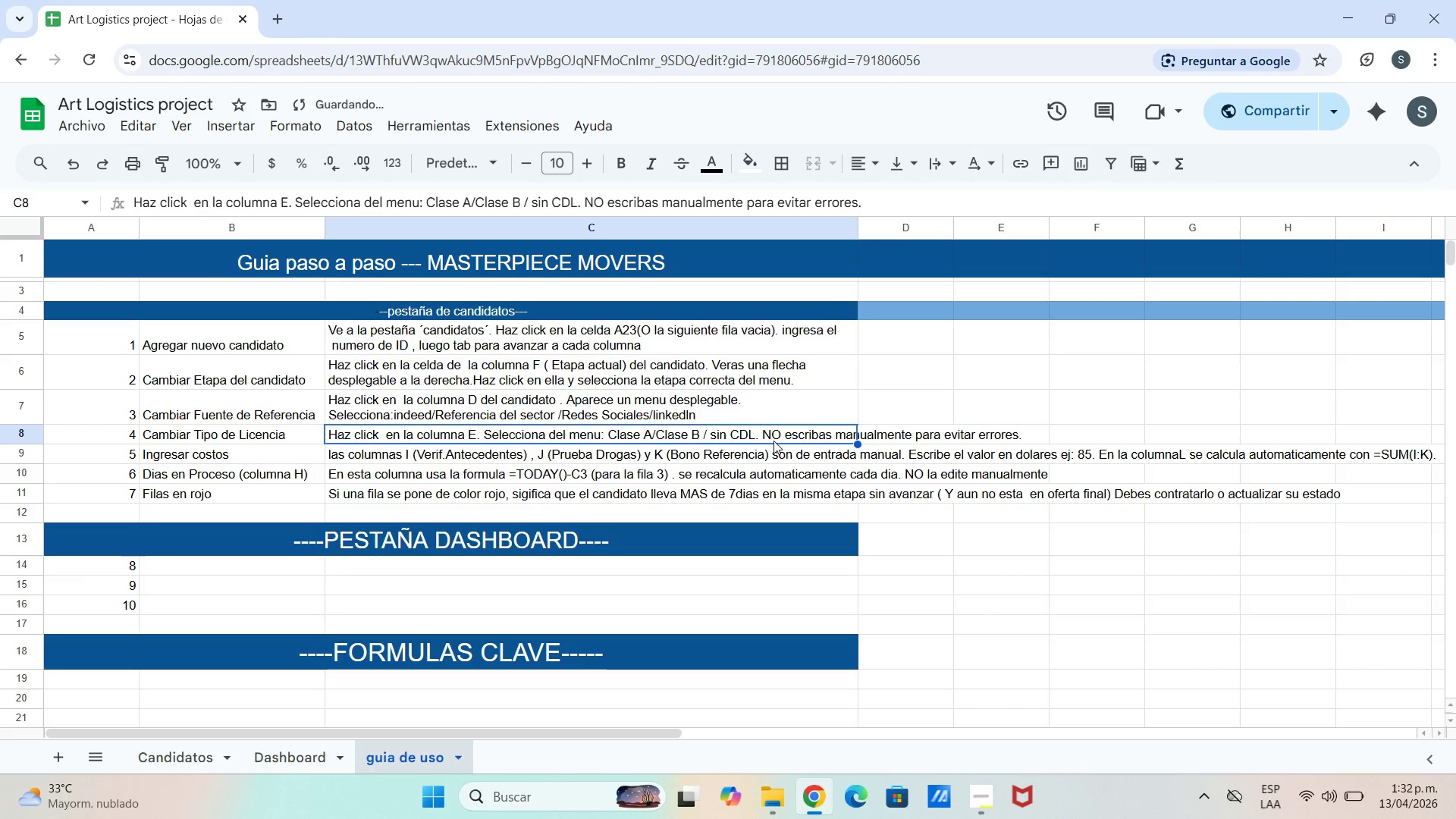 
double_click([761, 428])
 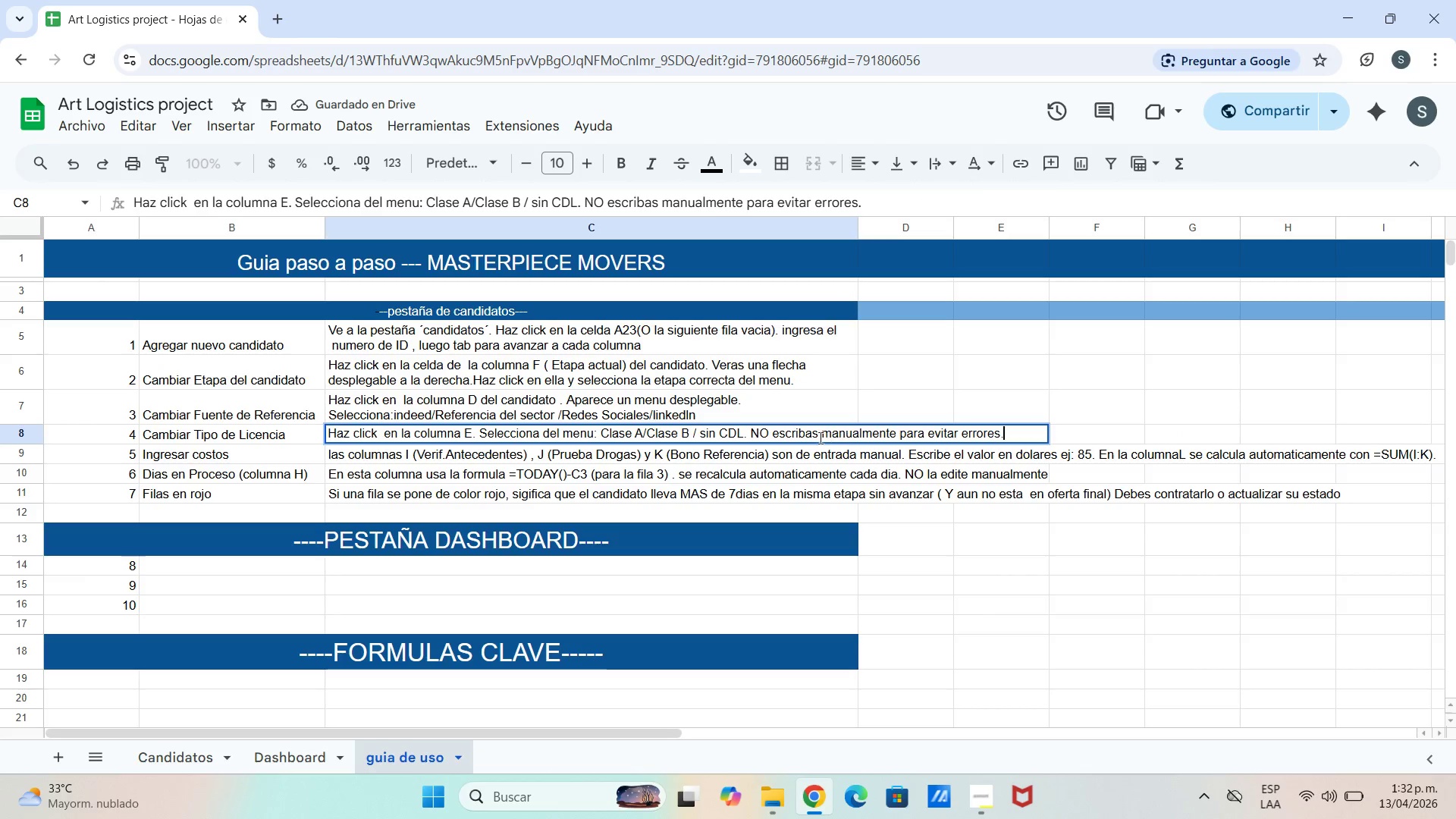 
left_click([821, 437])
 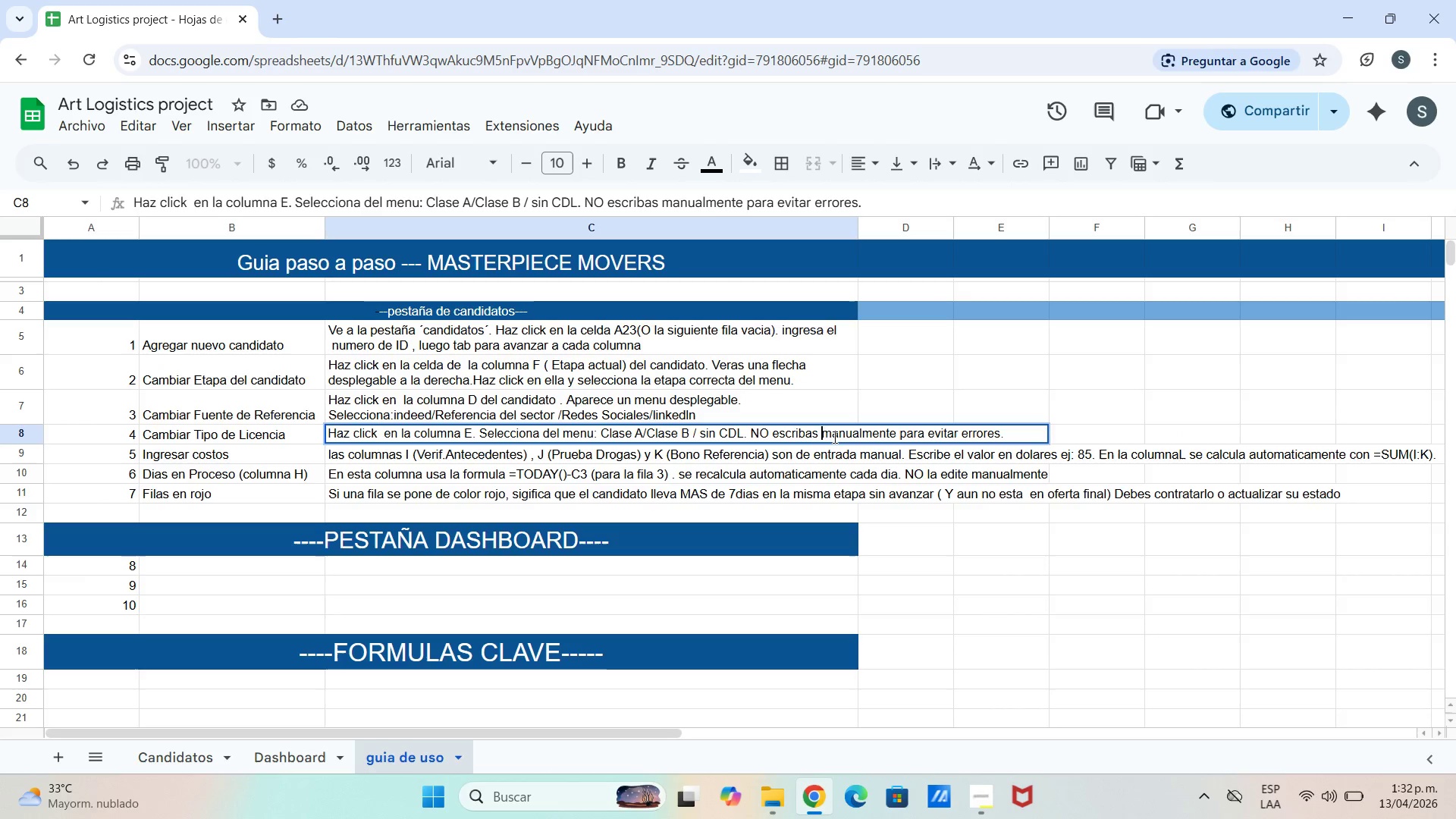 
key(Control+Enter)
 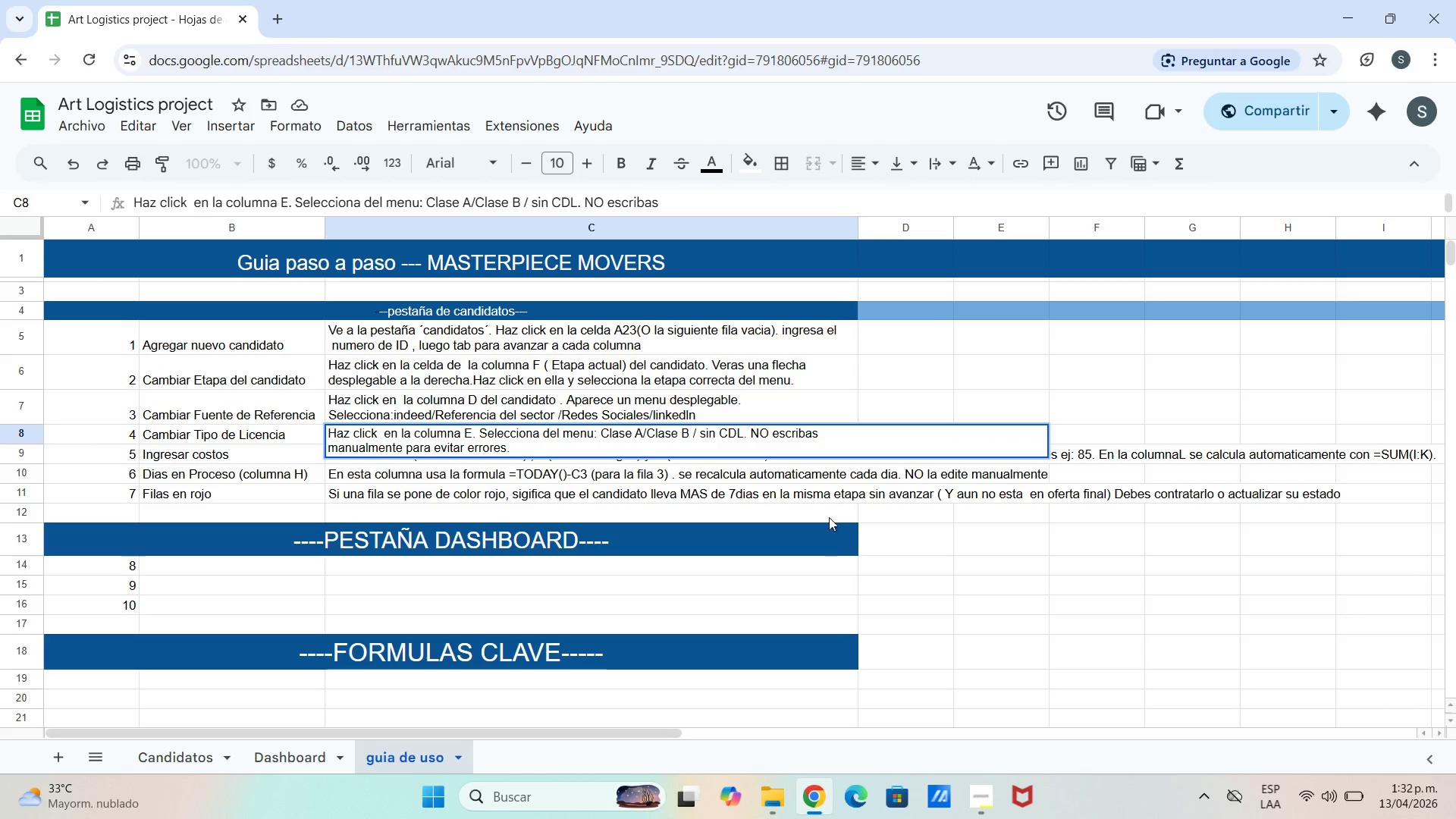 
left_click([922, 486])
 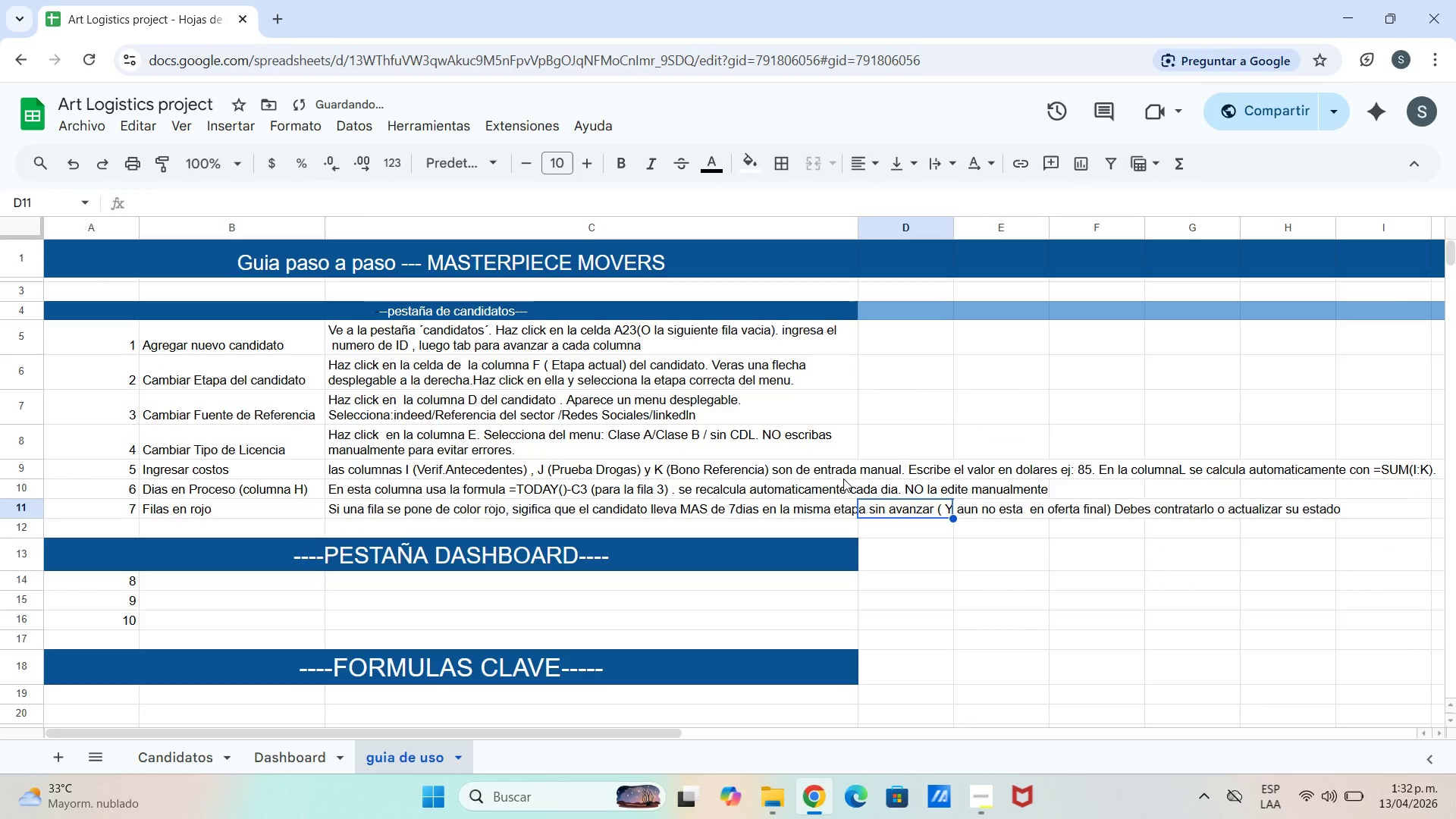 
left_click([843, 473])
 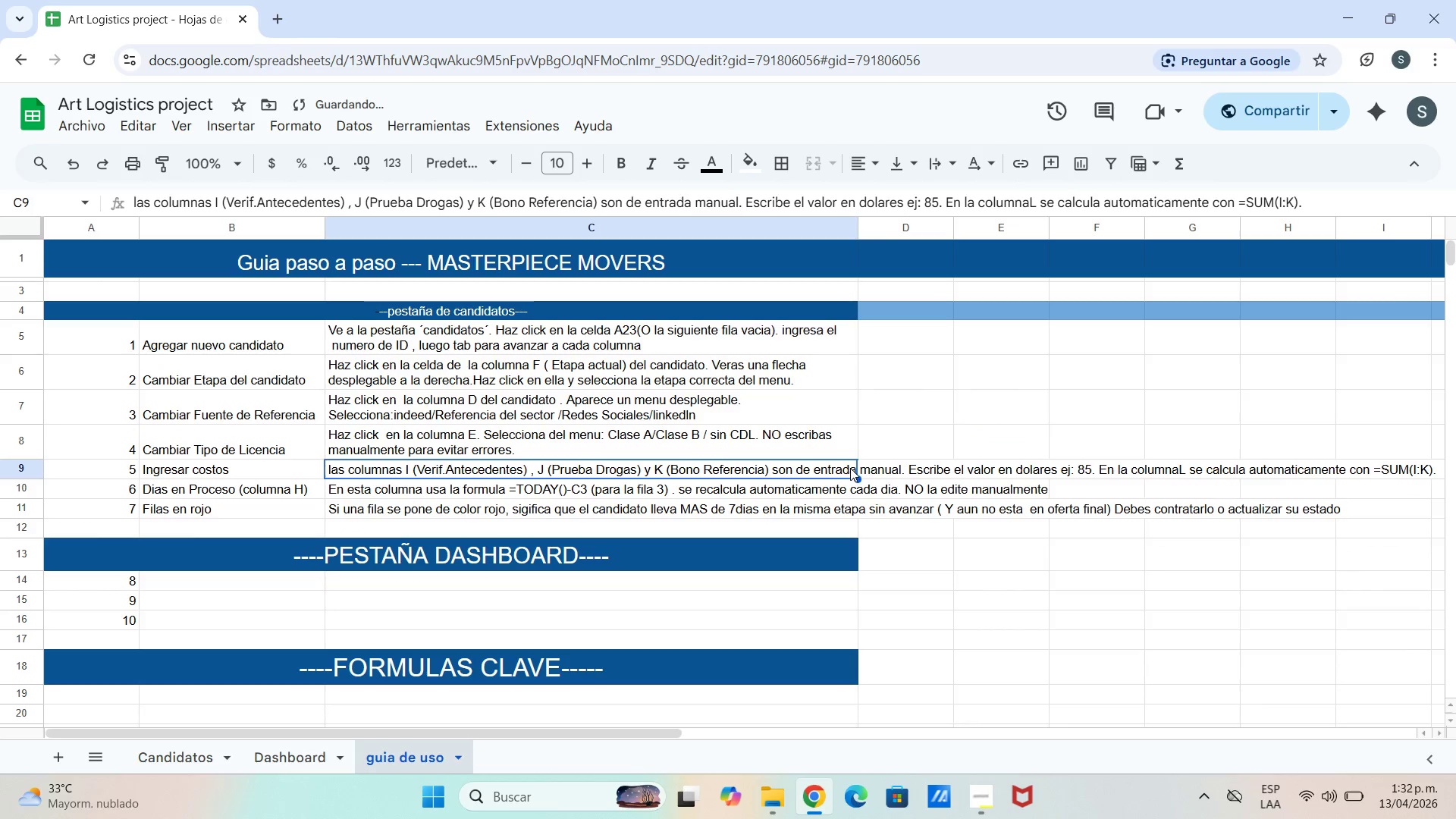 
double_click([850, 468])
 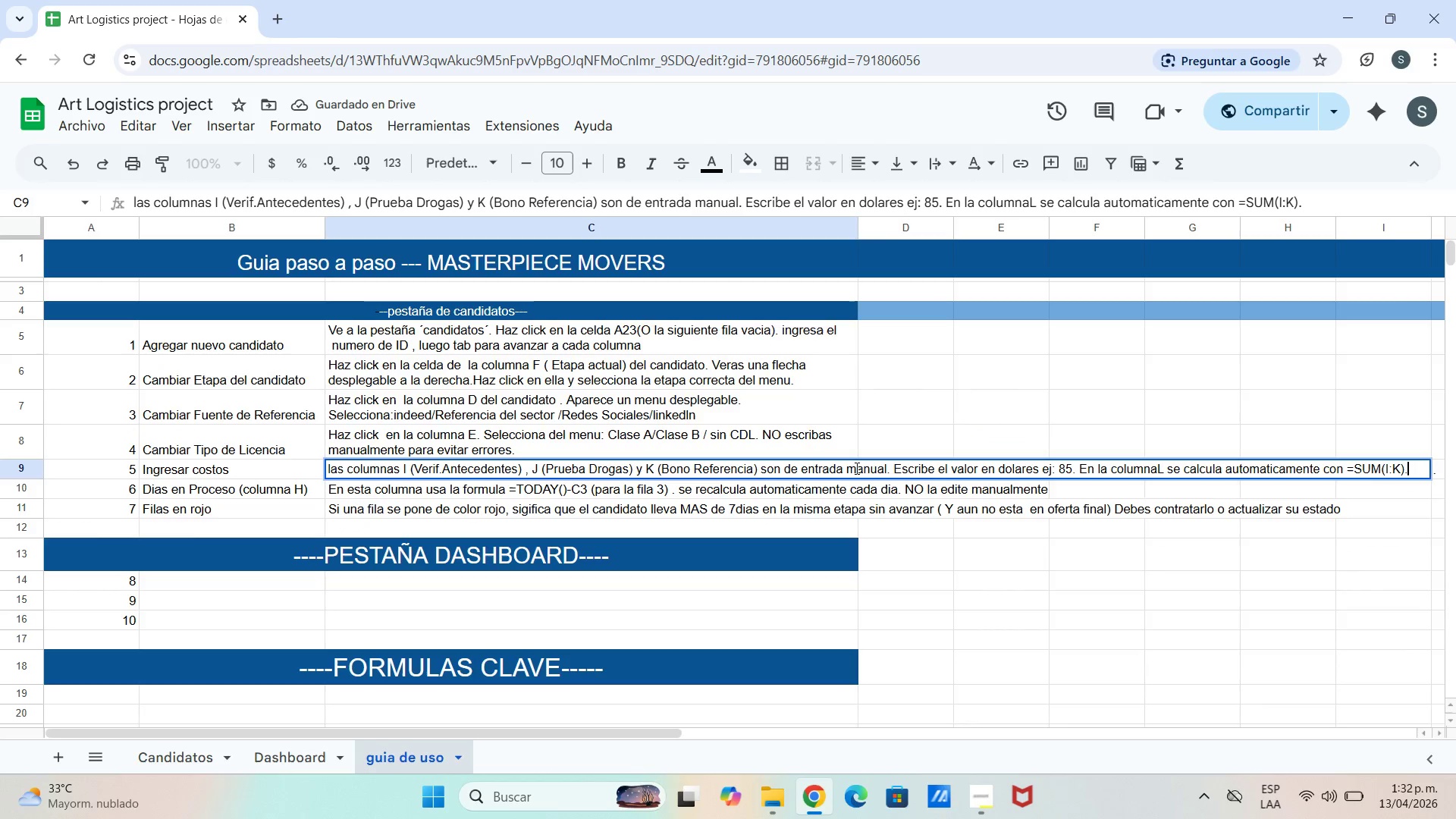 
left_click([855, 468])
 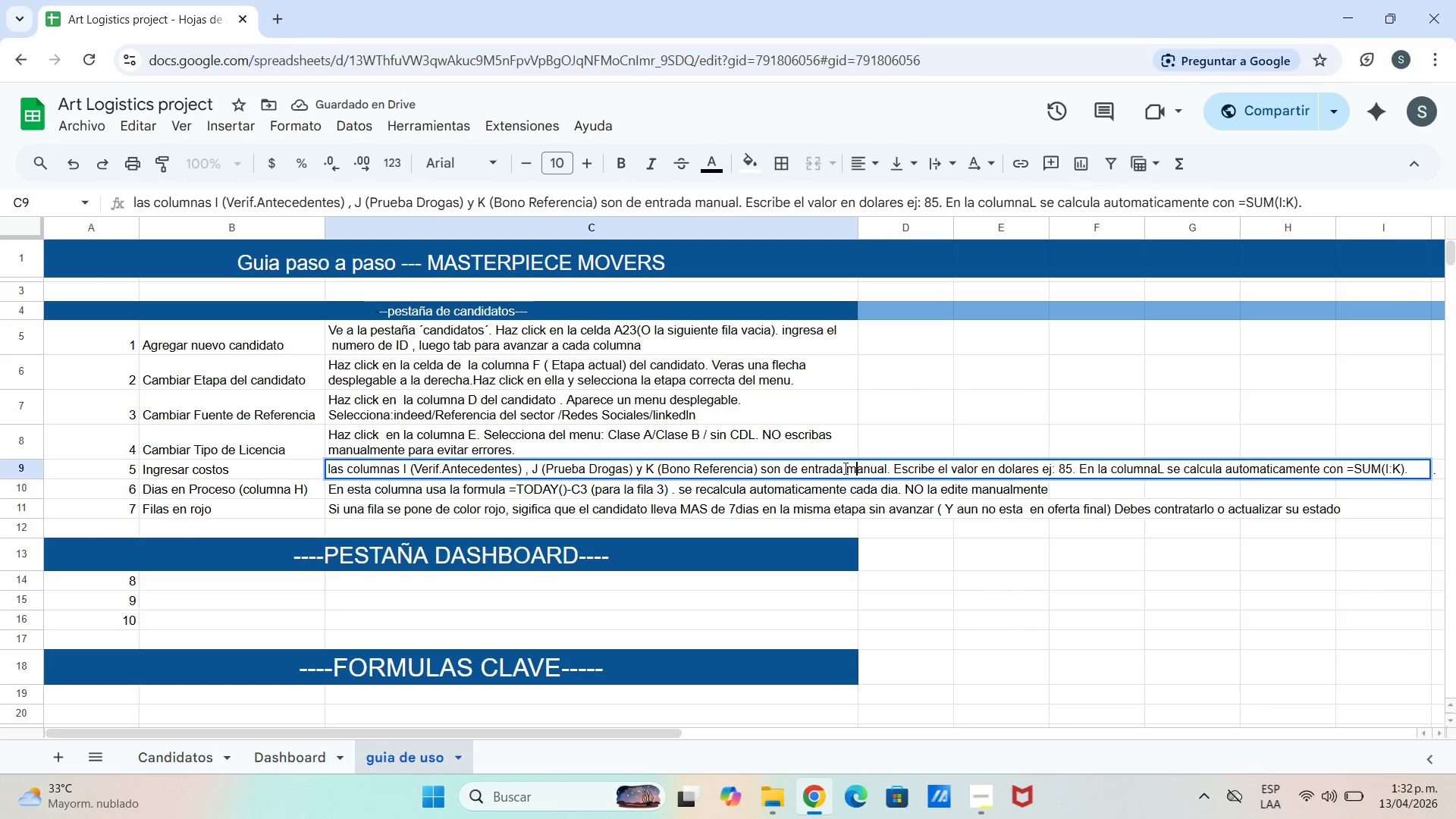 
left_click([842, 467])
 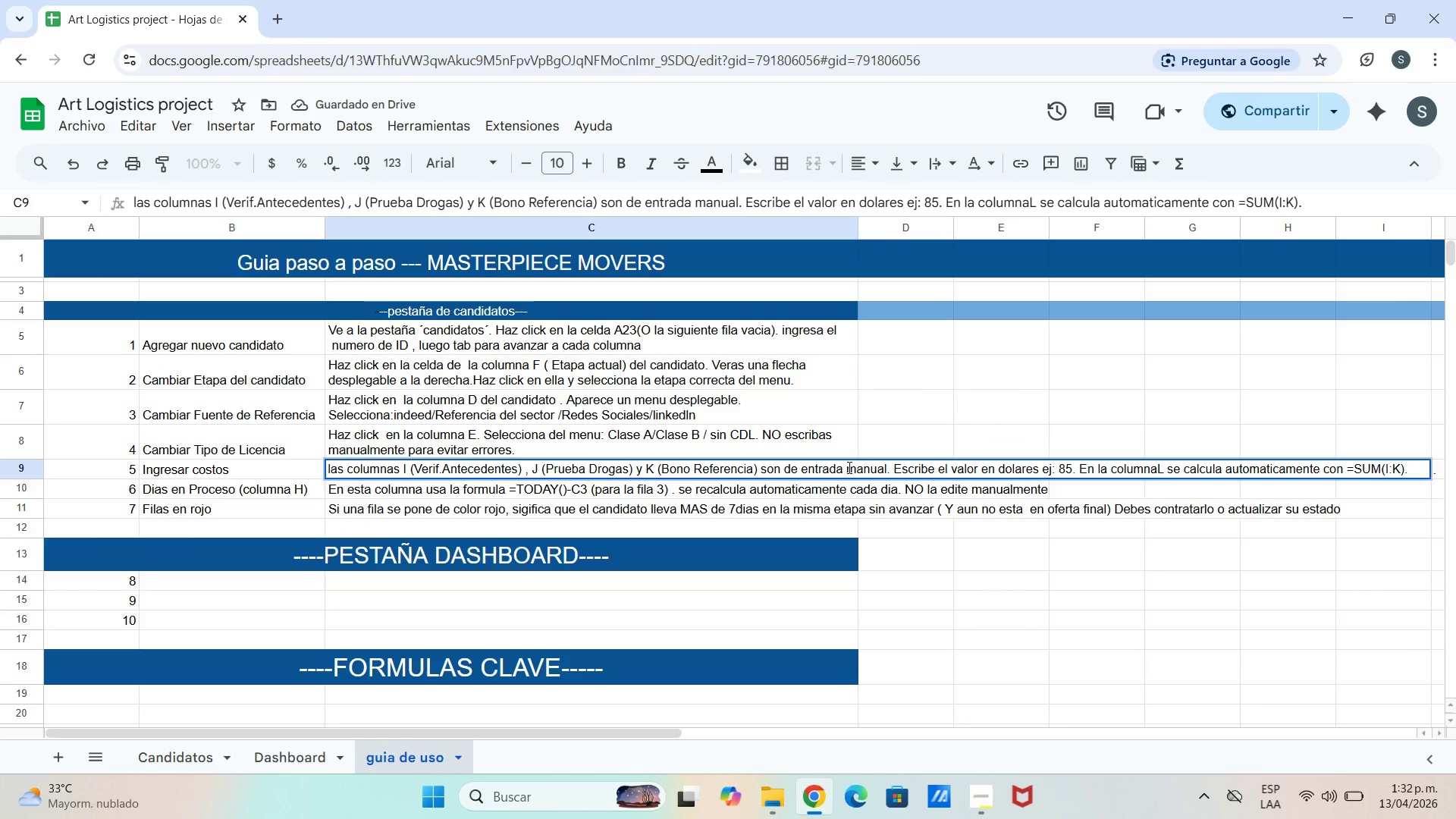 
key(Control+Enter)
 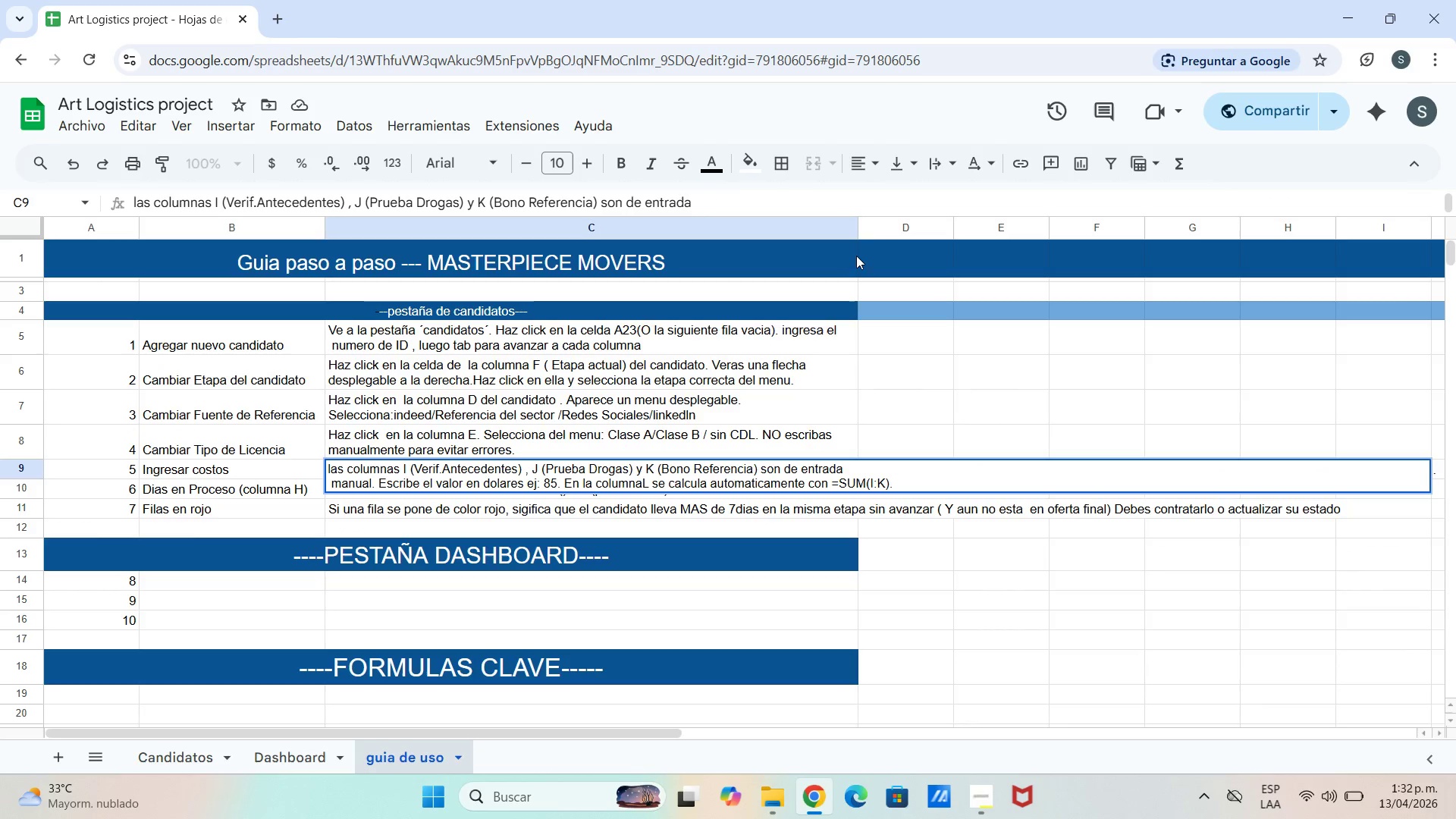 
left_click_drag(start_coordinate=[857, 231], to_coordinate=[891, 244])
 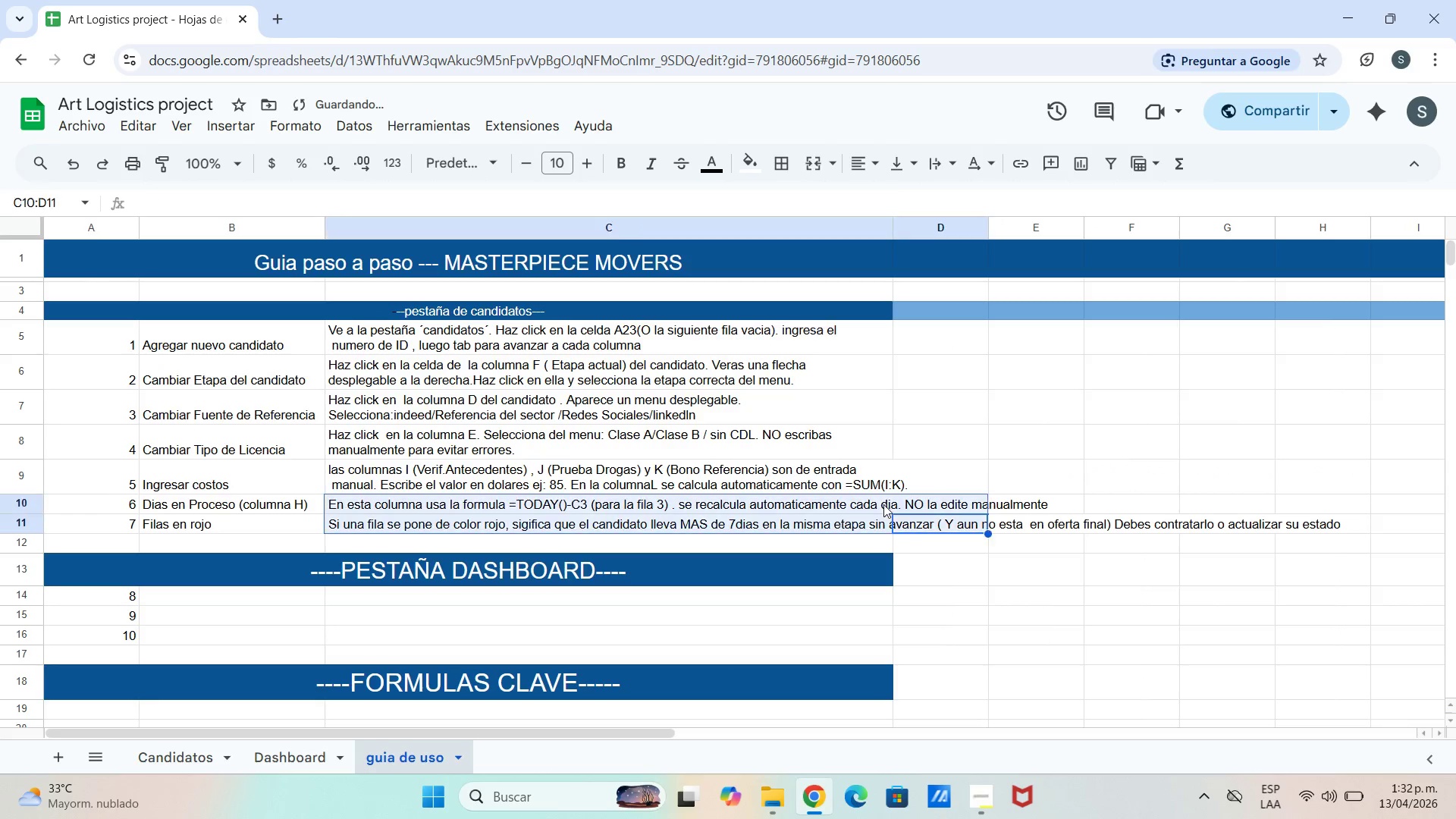 
left_click([879, 526])
 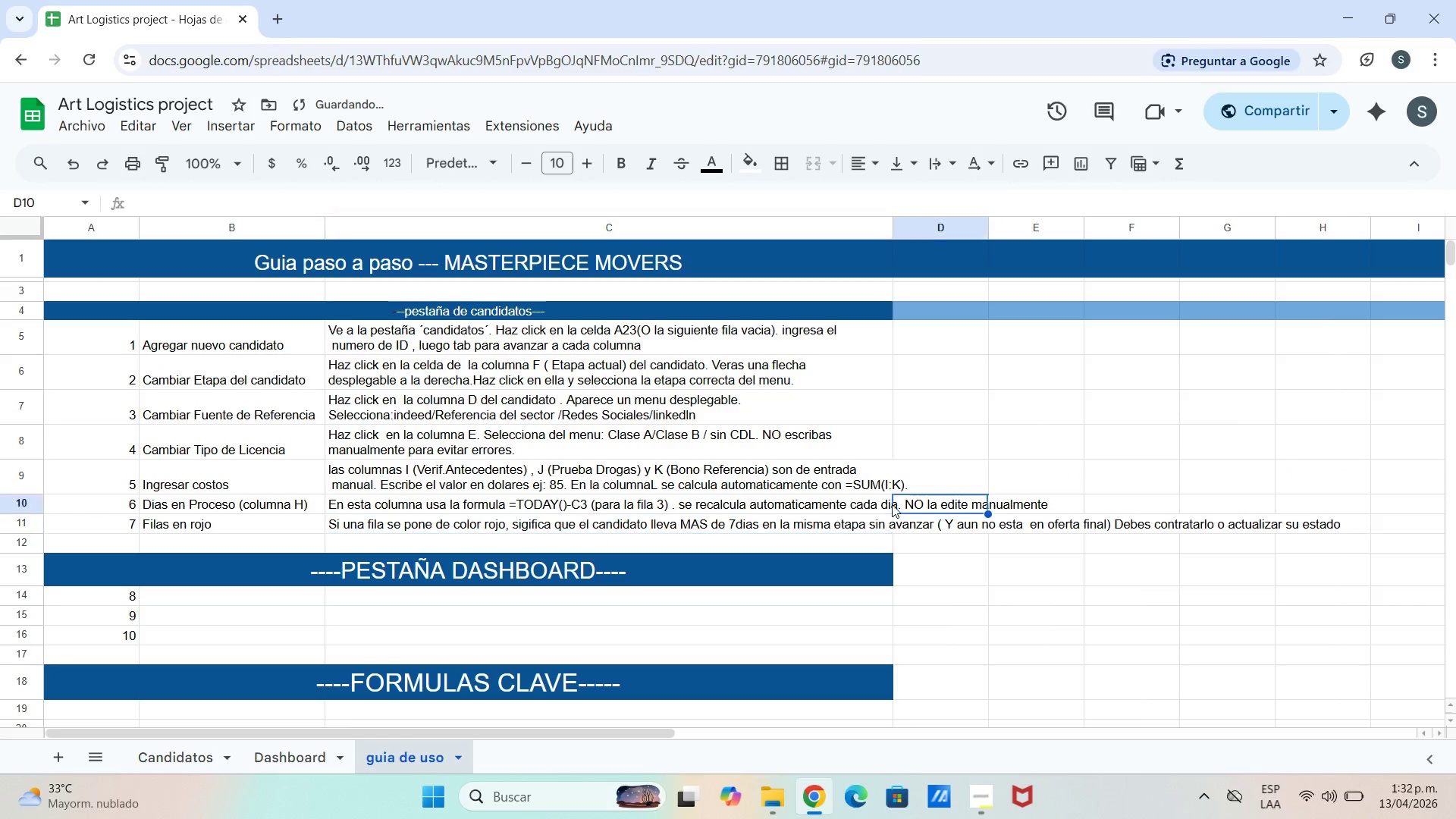 
double_click([880, 501])
 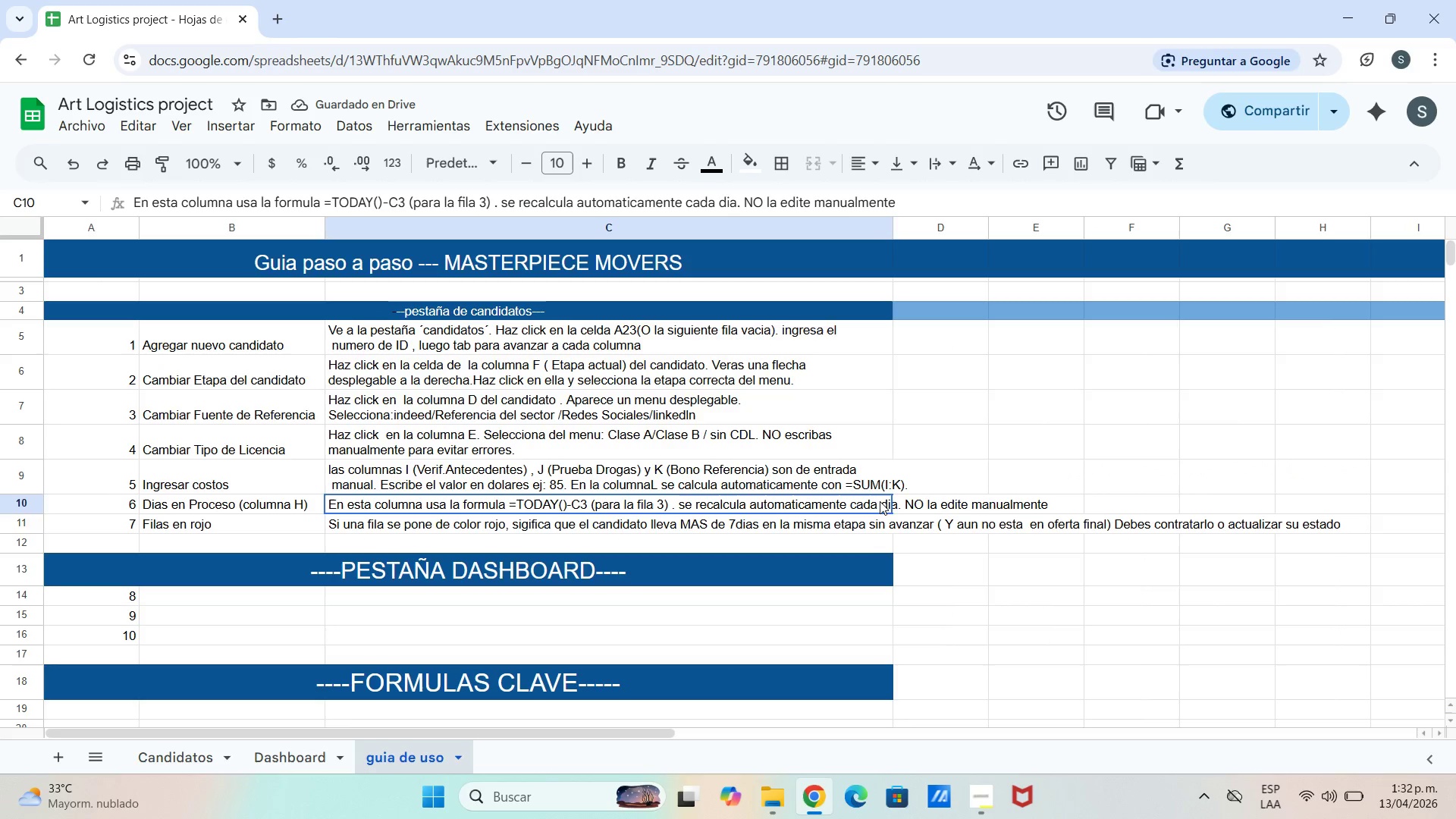 
triple_click([880, 501])
 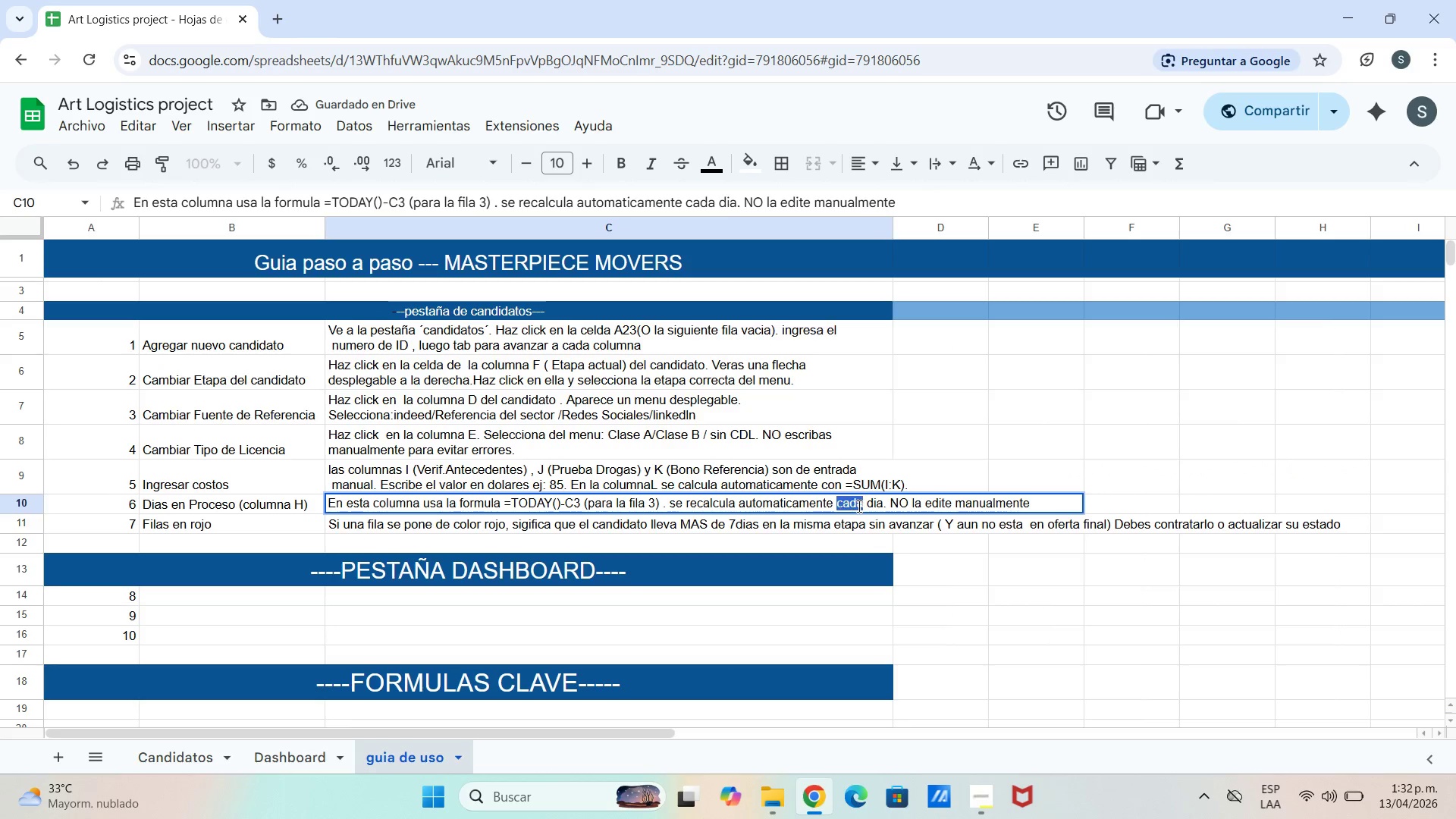 
triple_click([865, 502])
 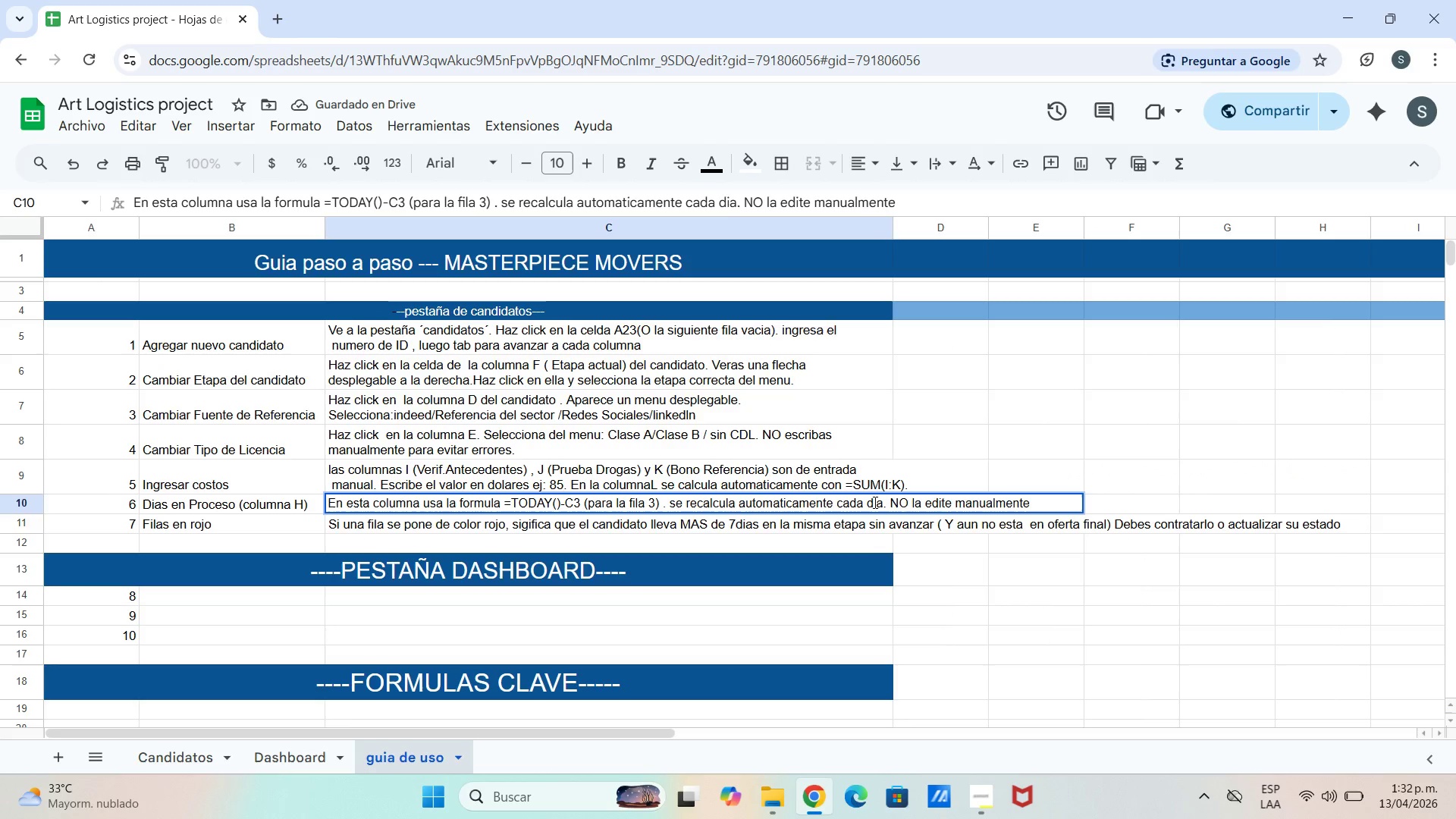 
key(Control+Enter)
 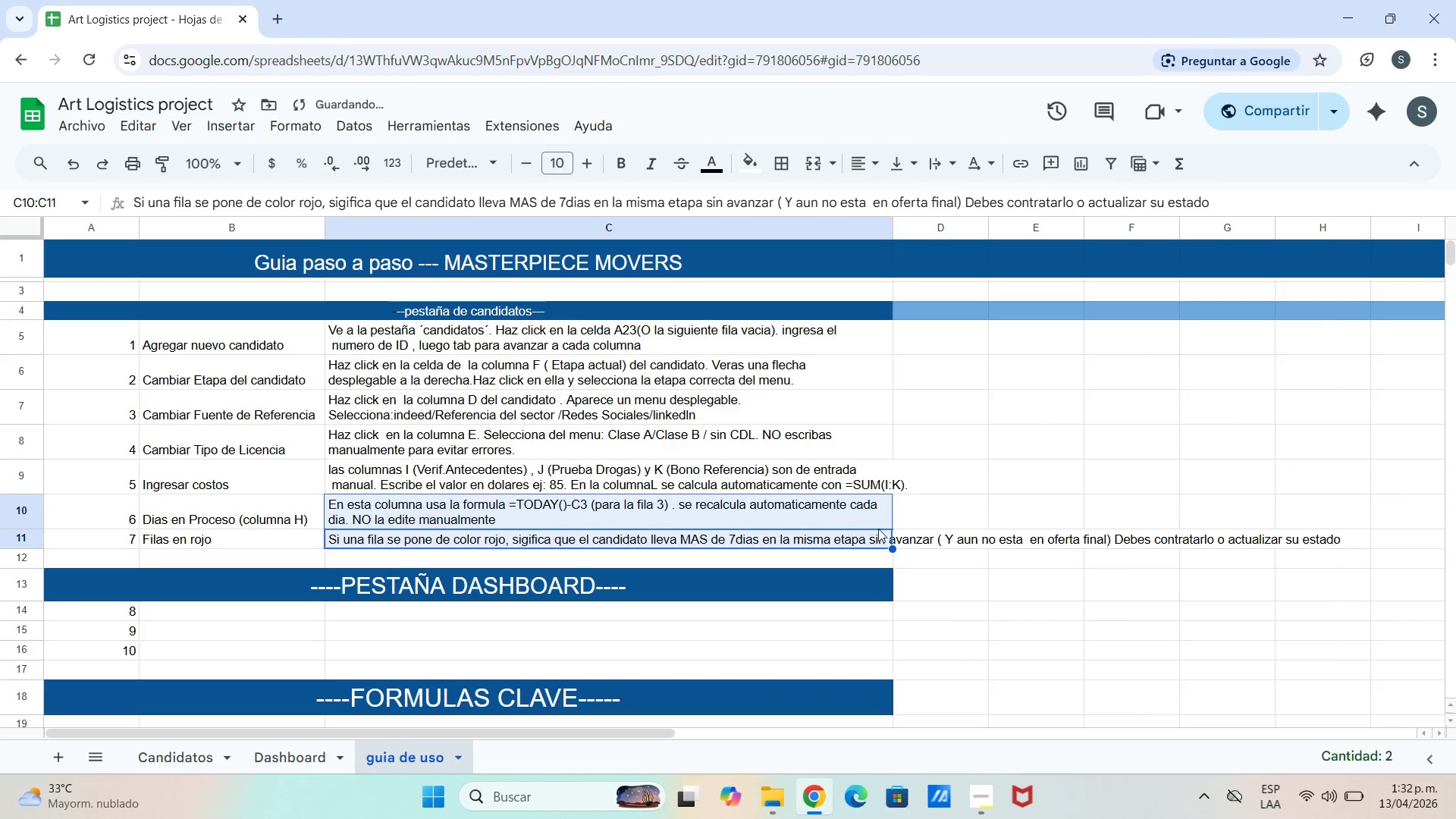 
double_click([877, 544])
 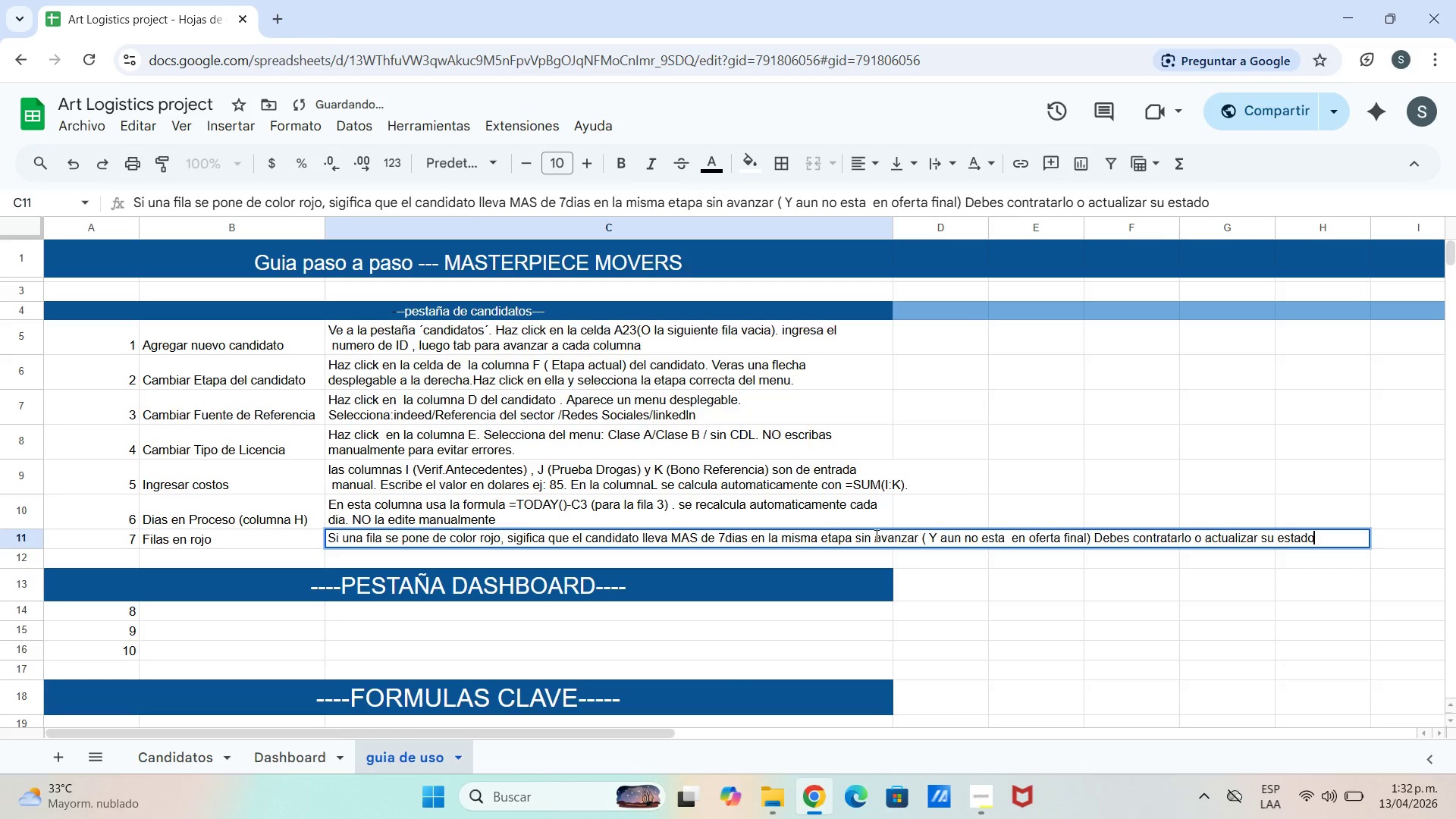 
left_click([874, 535])
 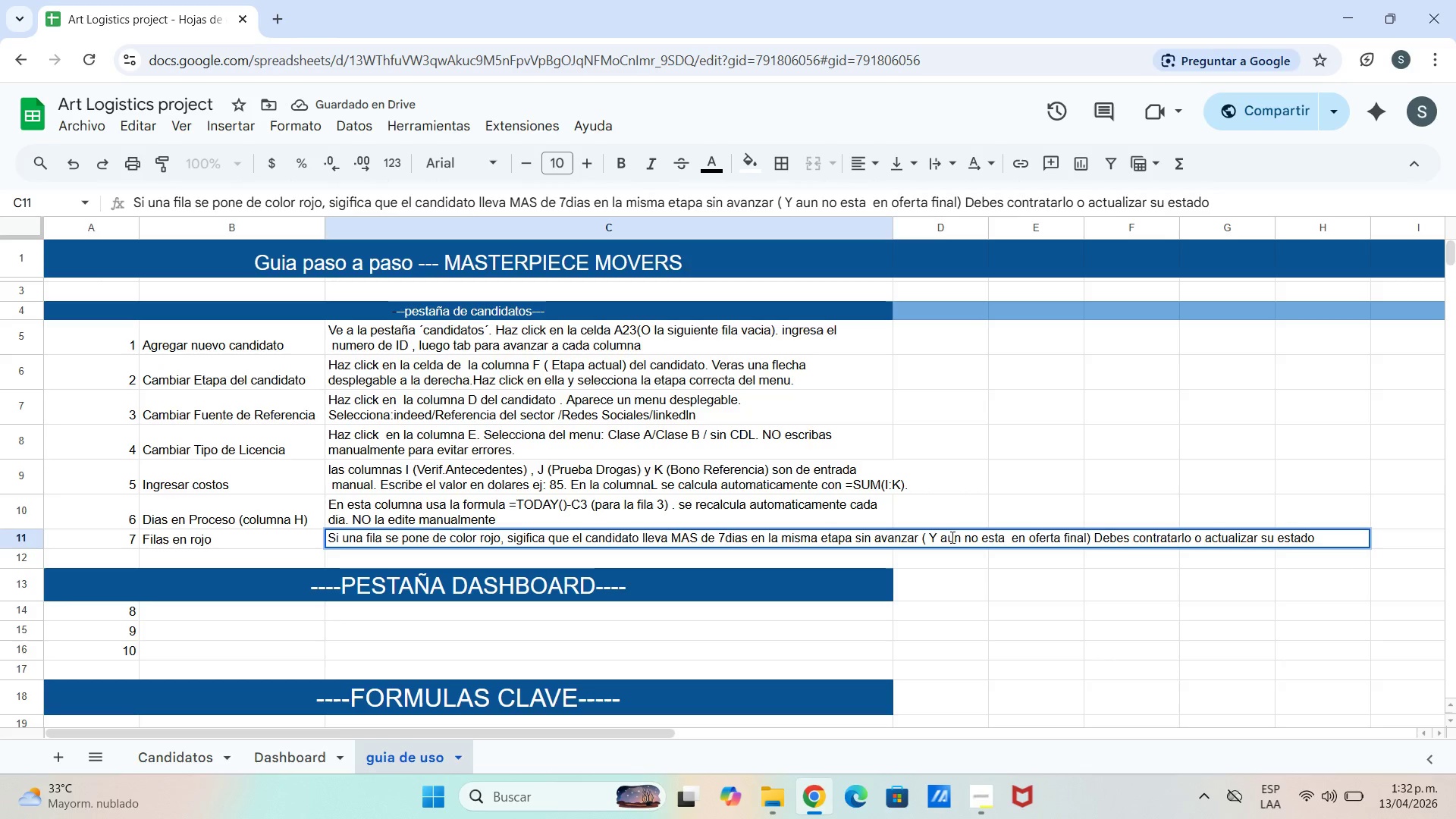 
key(Control+ControlLeft)
 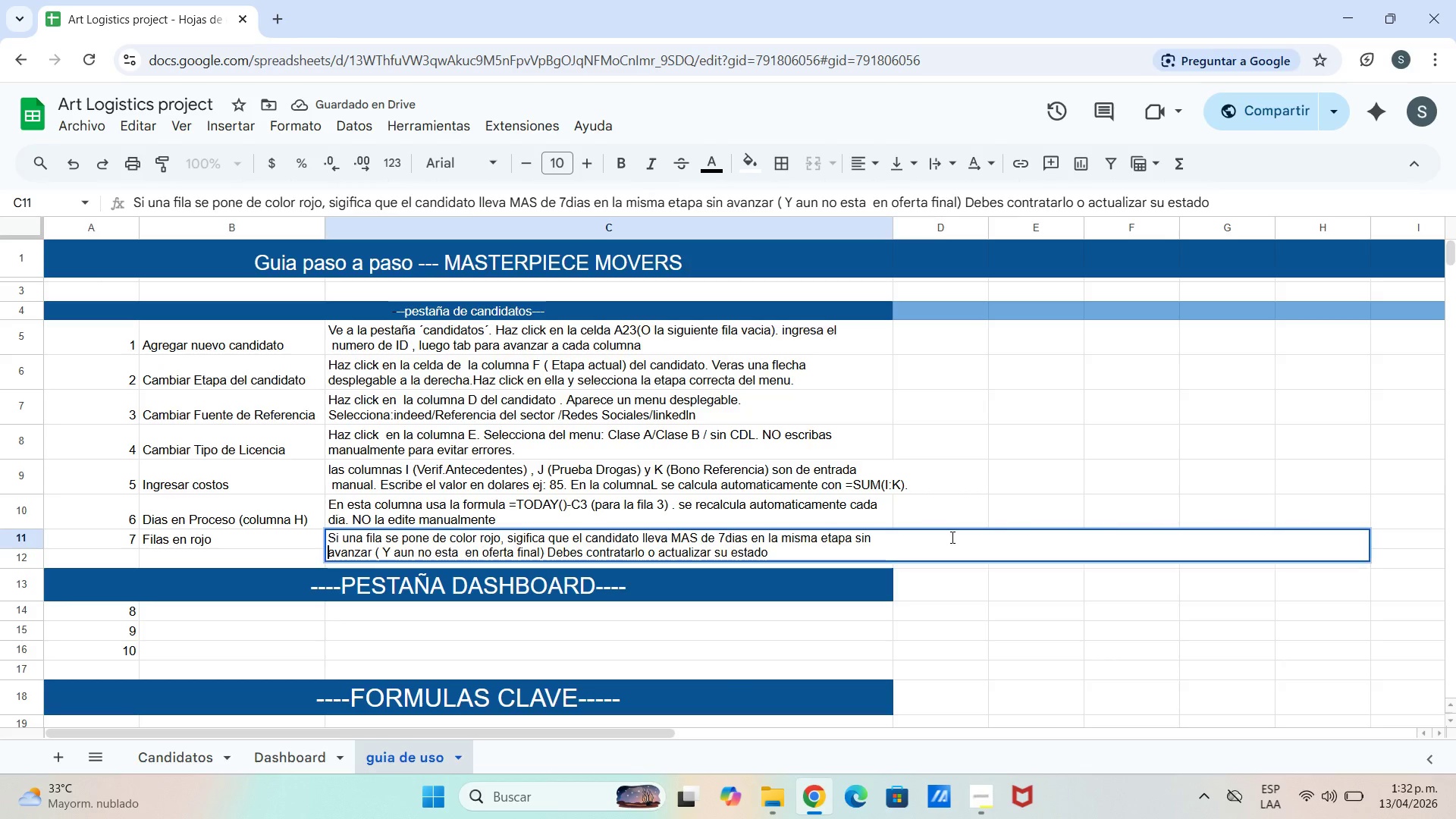 
key(Control+Enter)
 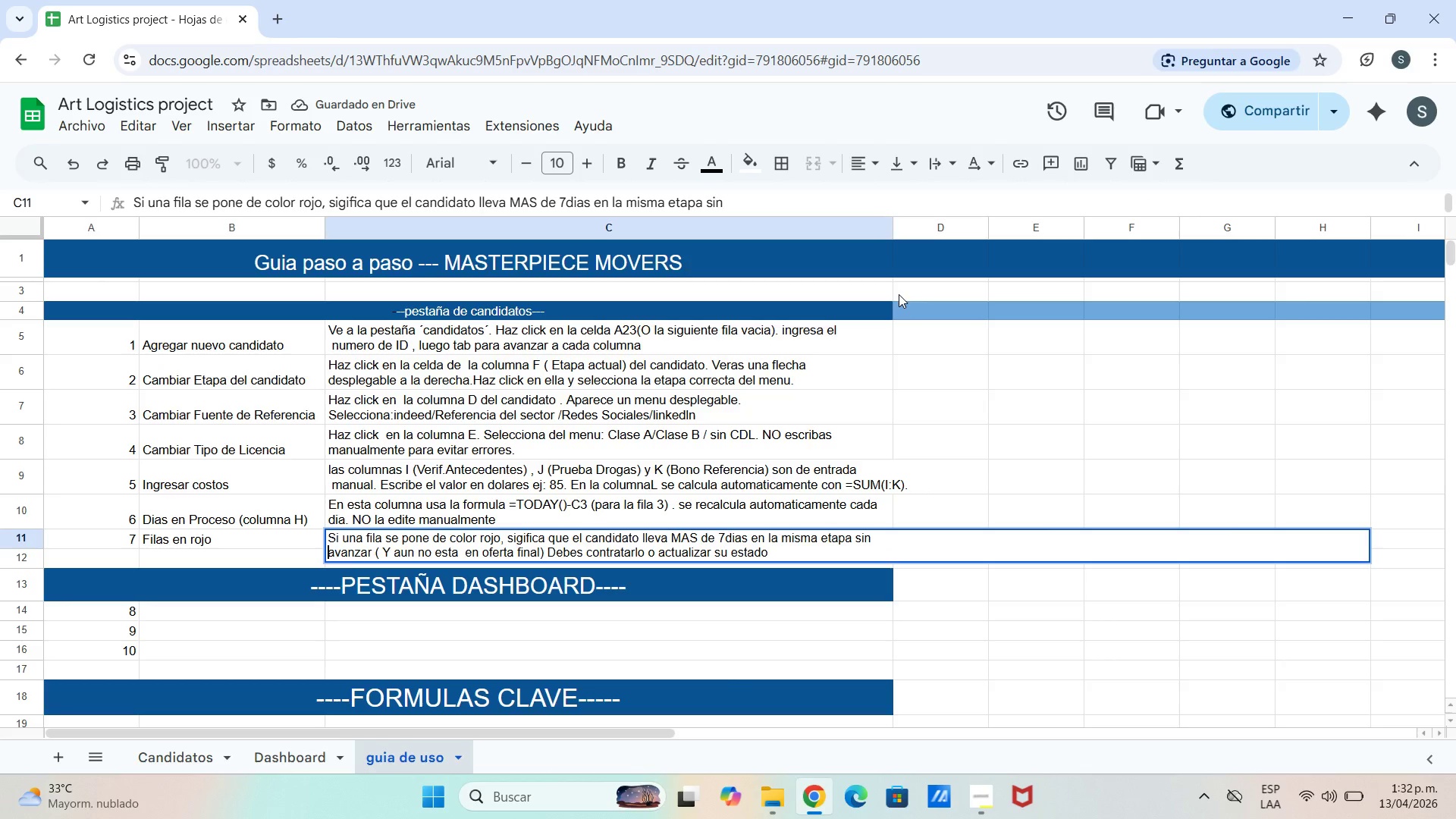 
left_click_drag(start_coordinate=[896, 231], to_coordinate=[924, 242])
 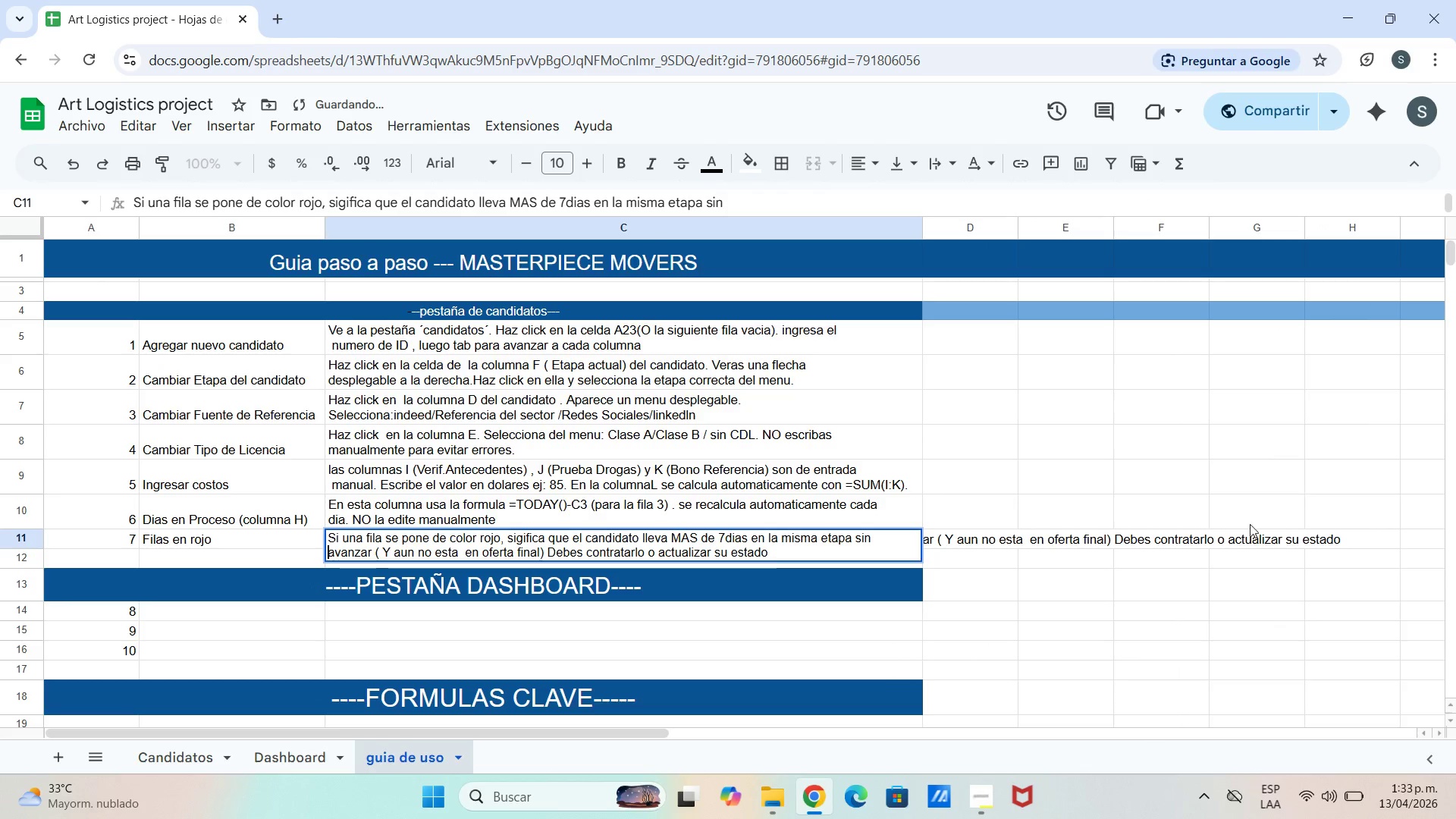 
left_click_drag(start_coordinate=[1070, 620], to_coordinate=[1065, 610])
 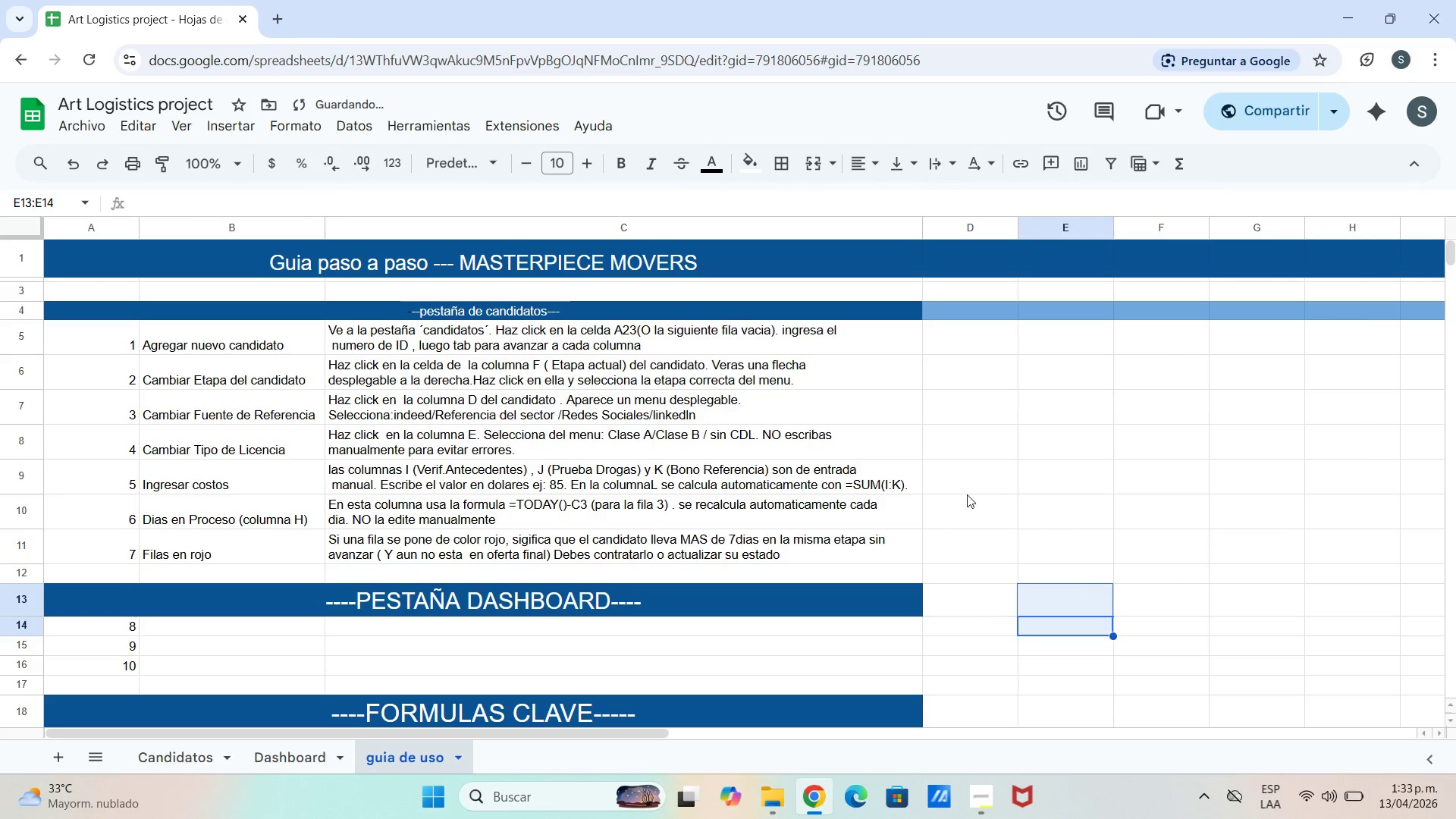 
left_click_drag(start_coordinate=[1134, 540], to_coordinate=[1113, 540])
 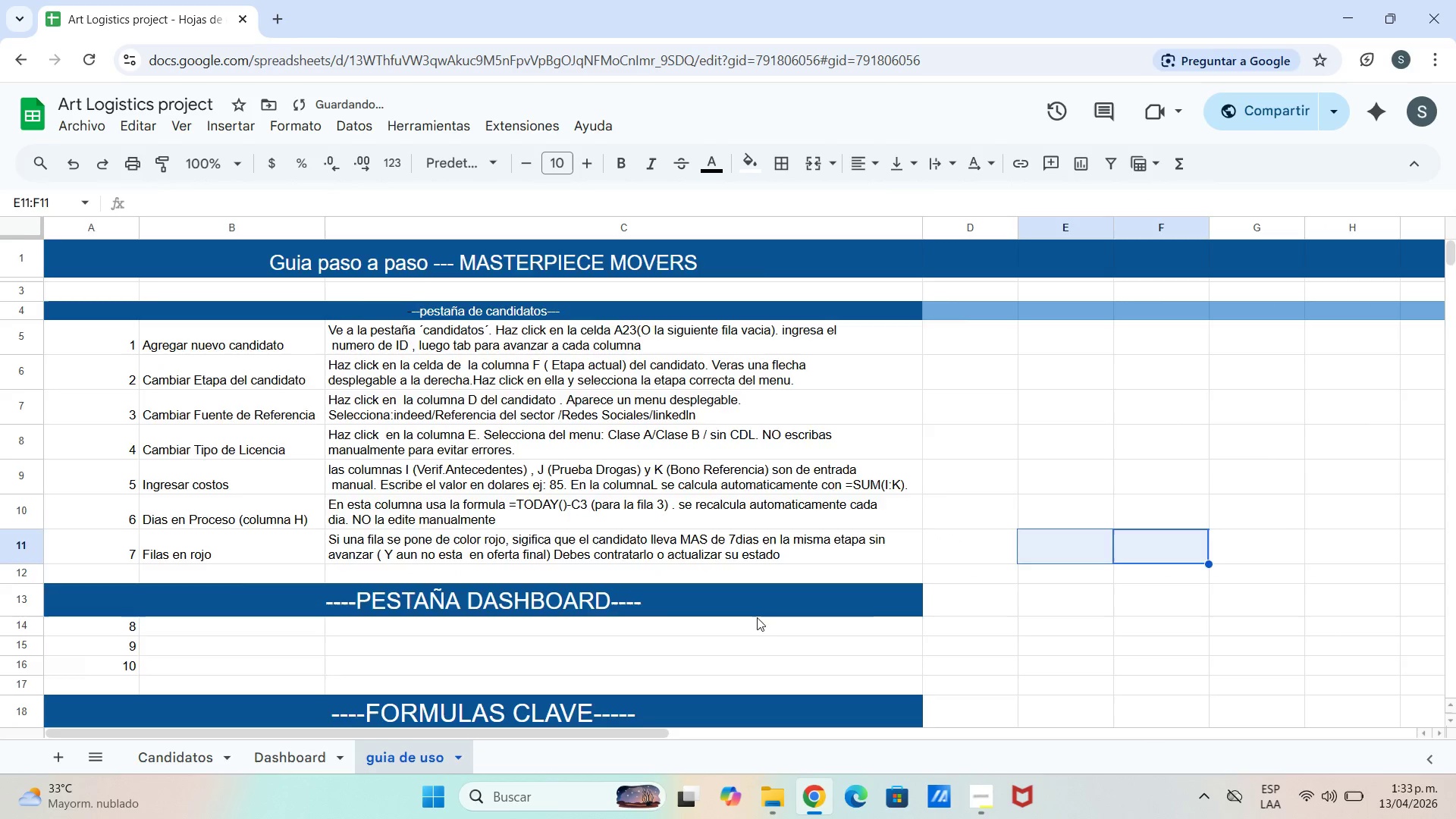 
scroll: coordinate [180, 467], scroll_direction: down, amount: 3.0
 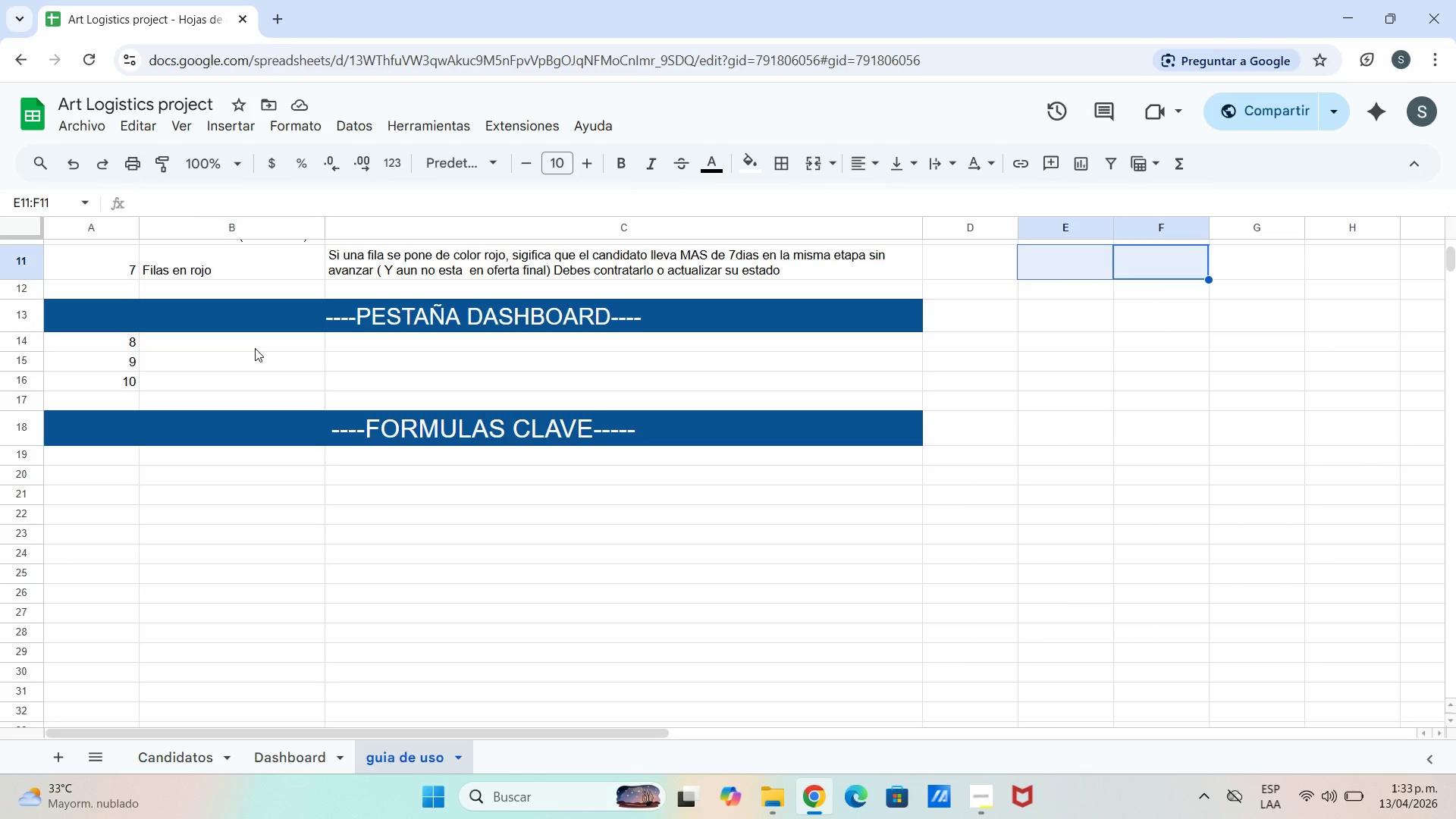 
scroll: coordinate [370, 419], scroll_direction: up, amount: 5.0
 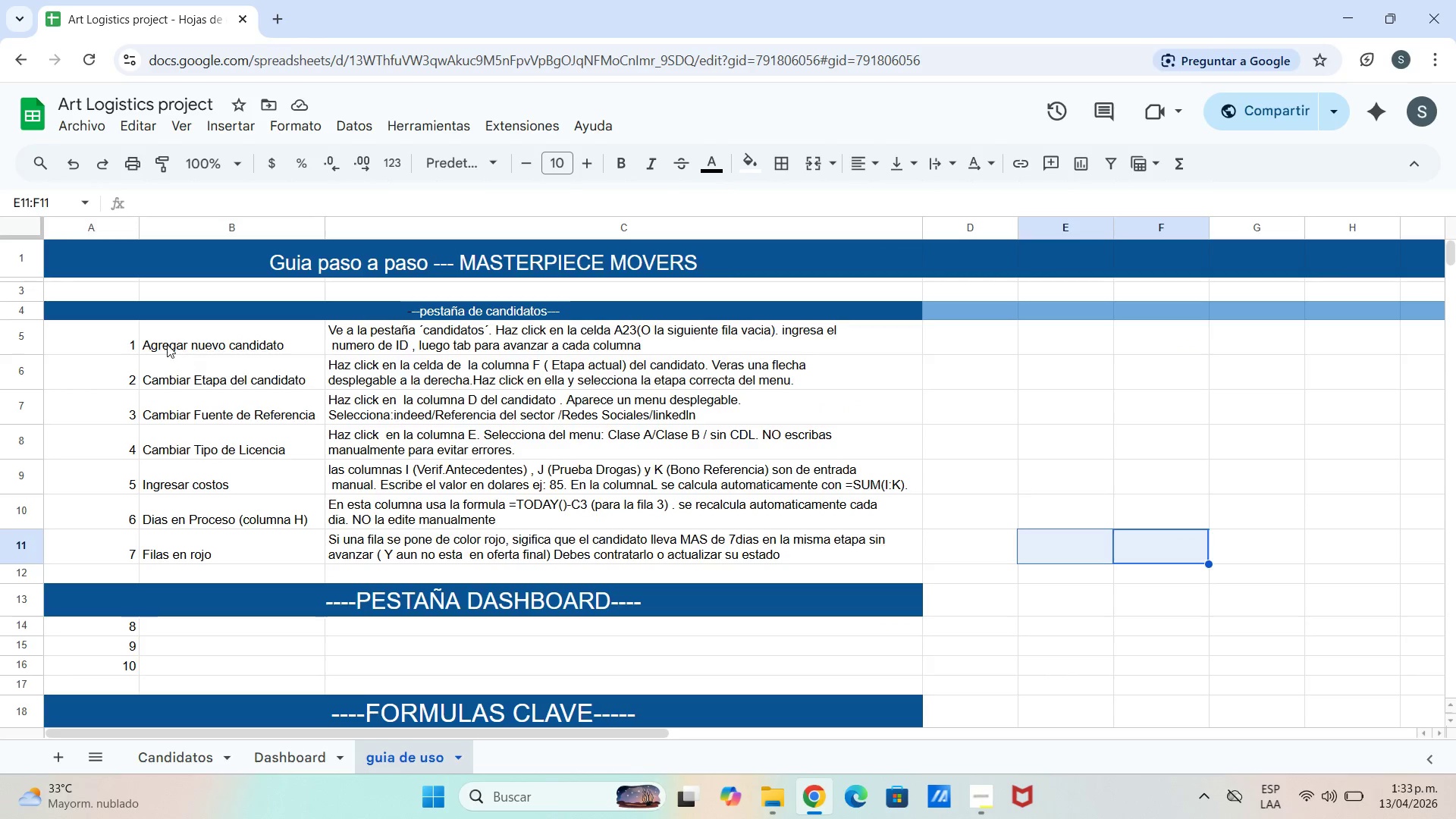 
left_click_drag(start_coordinate=[118, 334], to_coordinate=[233, 540])
 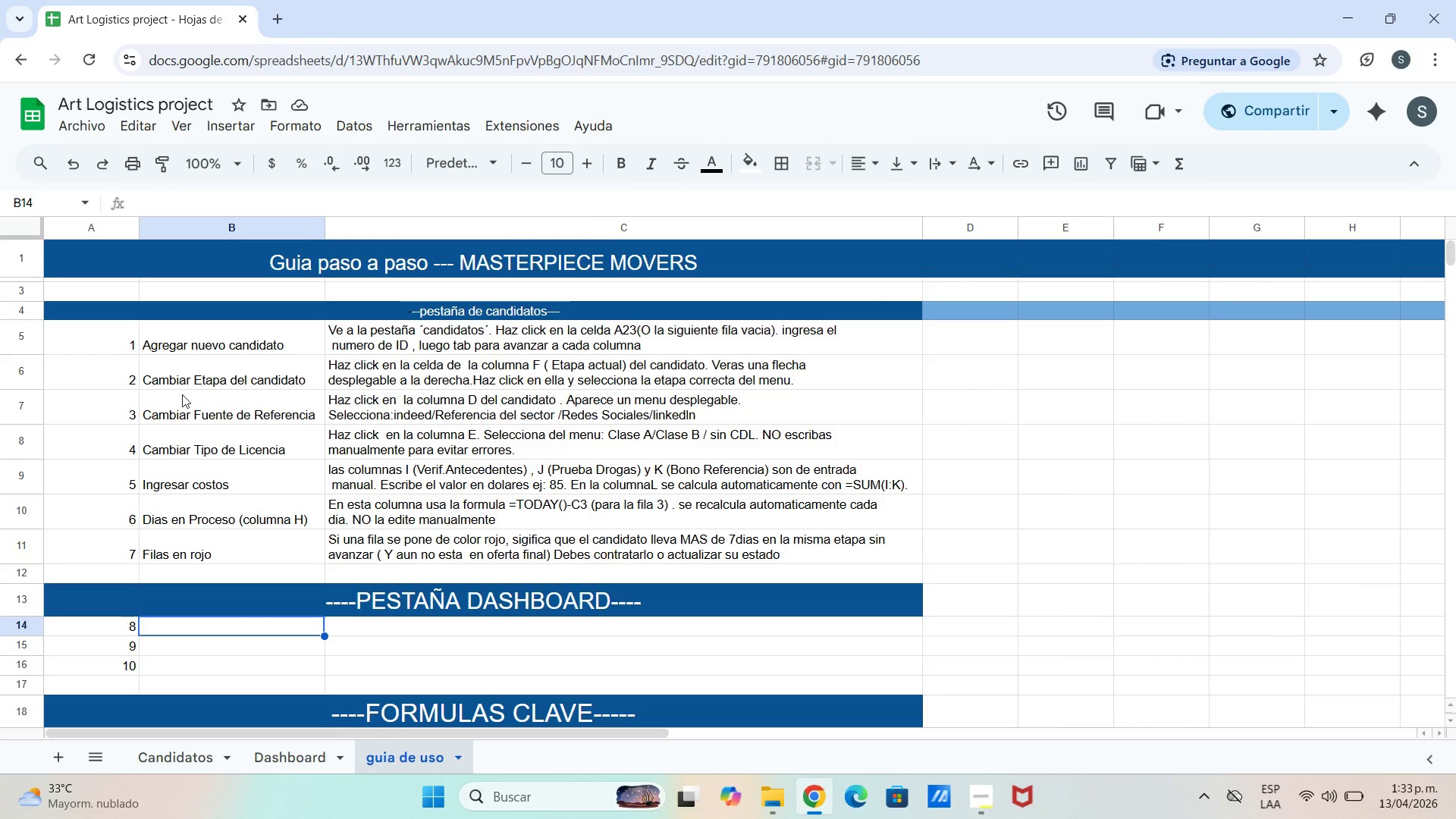 
left_click_drag(start_coordinate=[174, 337], to_coordinate=[232, 595])
 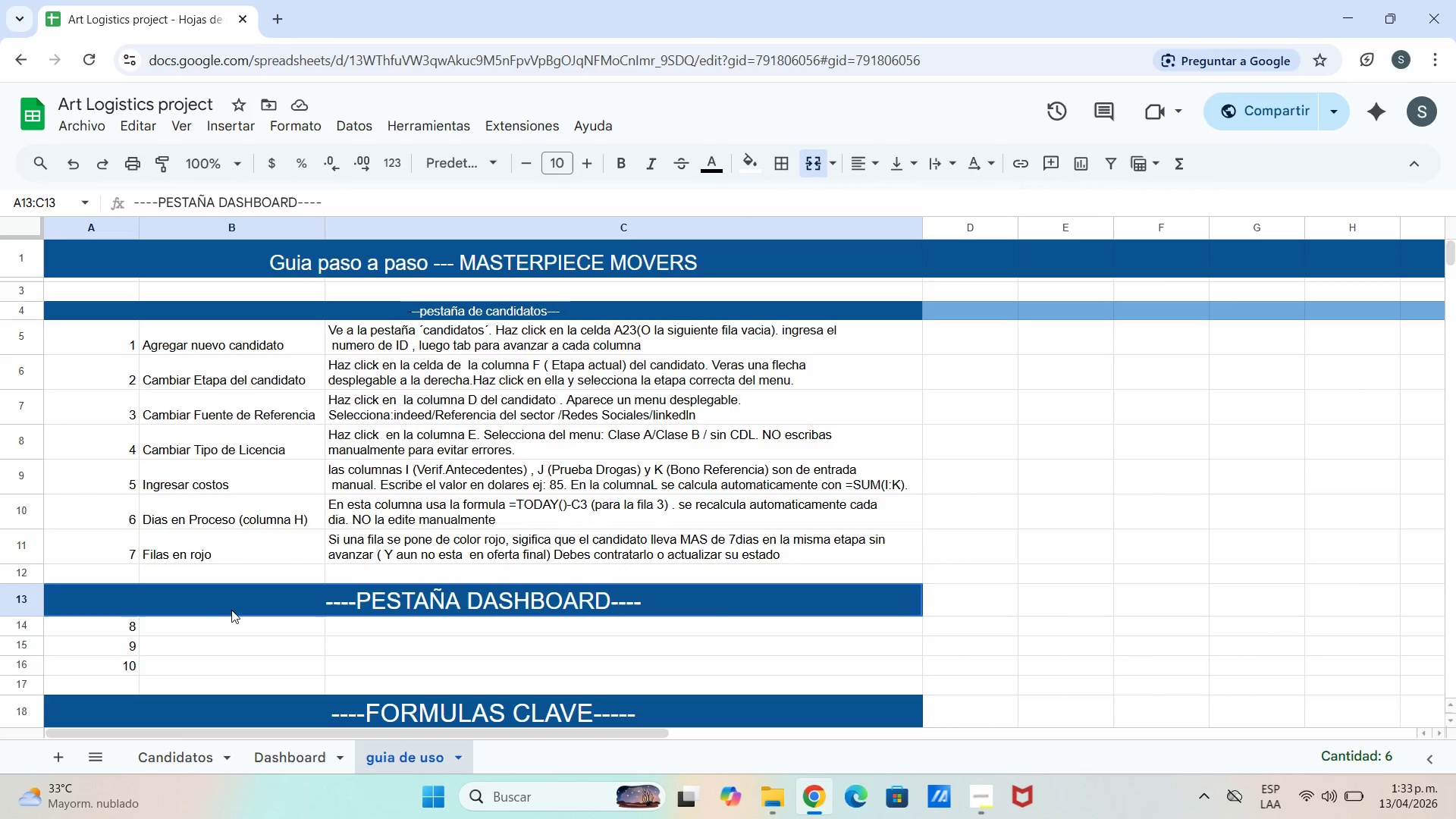 
left_click_drag(start_coordinate=[221, 607], to_coordinate=[230, 611])
 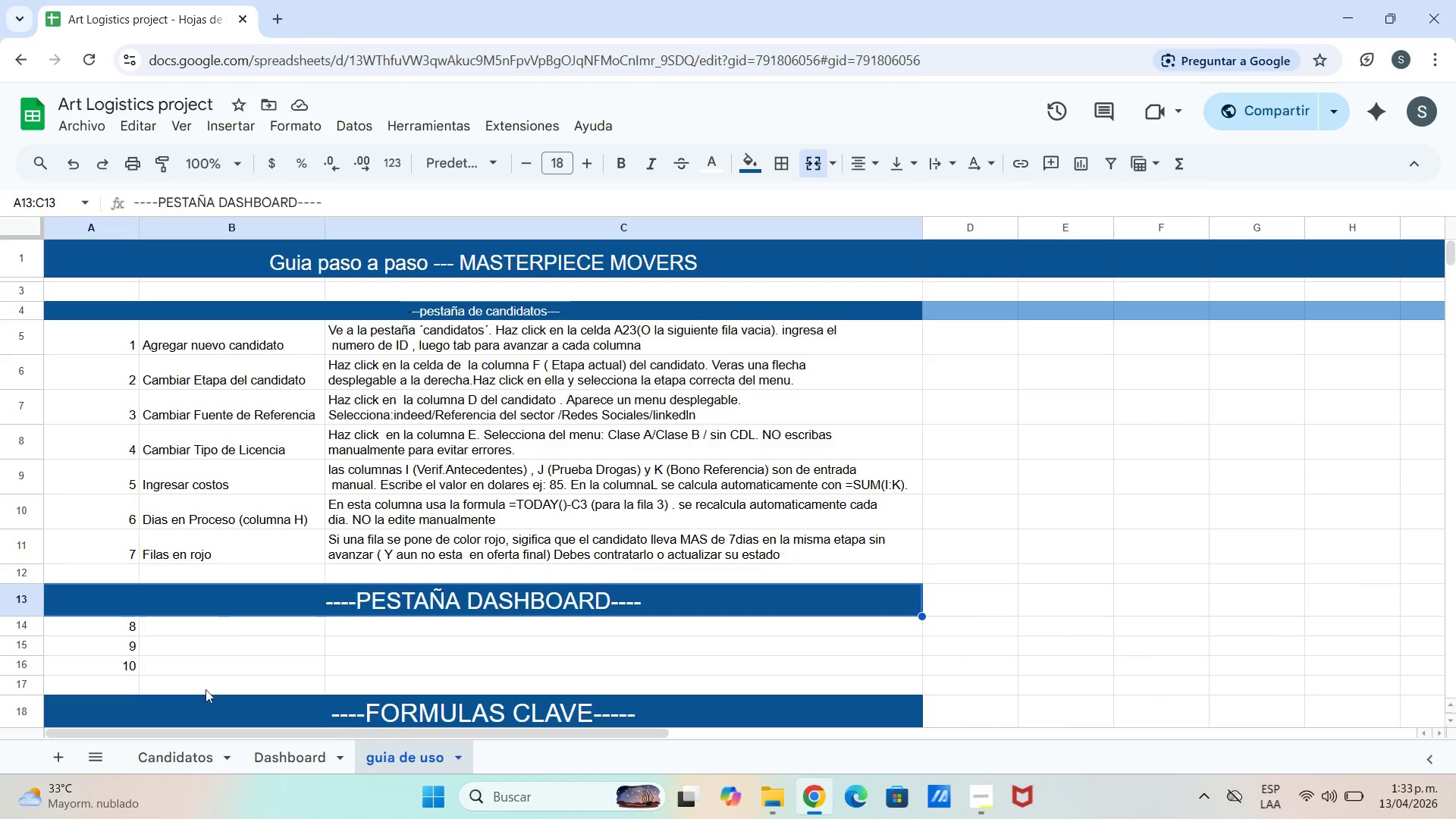 
left_click_drag(start_coordinate=[206, 687], to_coordinate=[208, 669])
 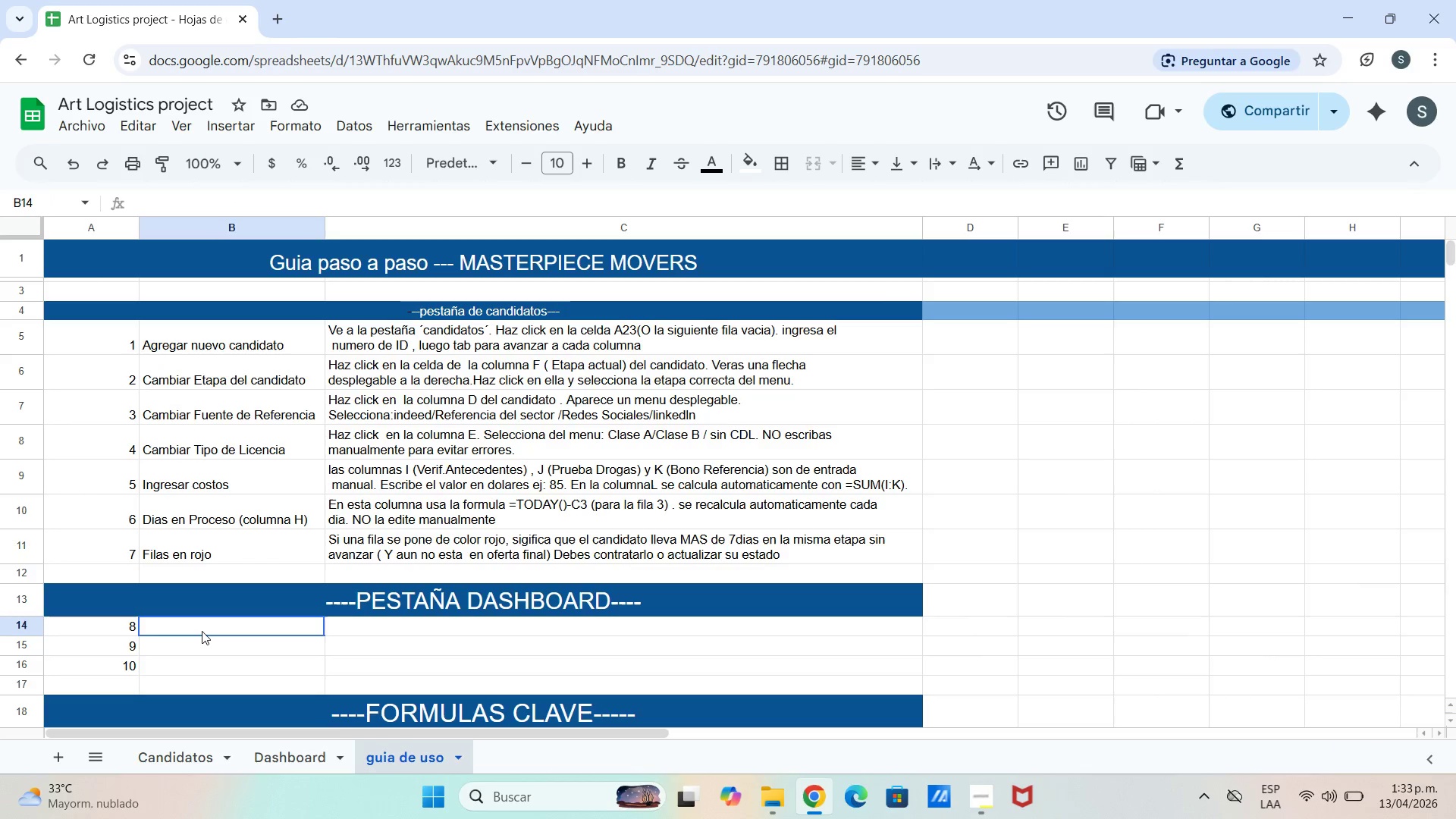 
triple_click([202, 631])
 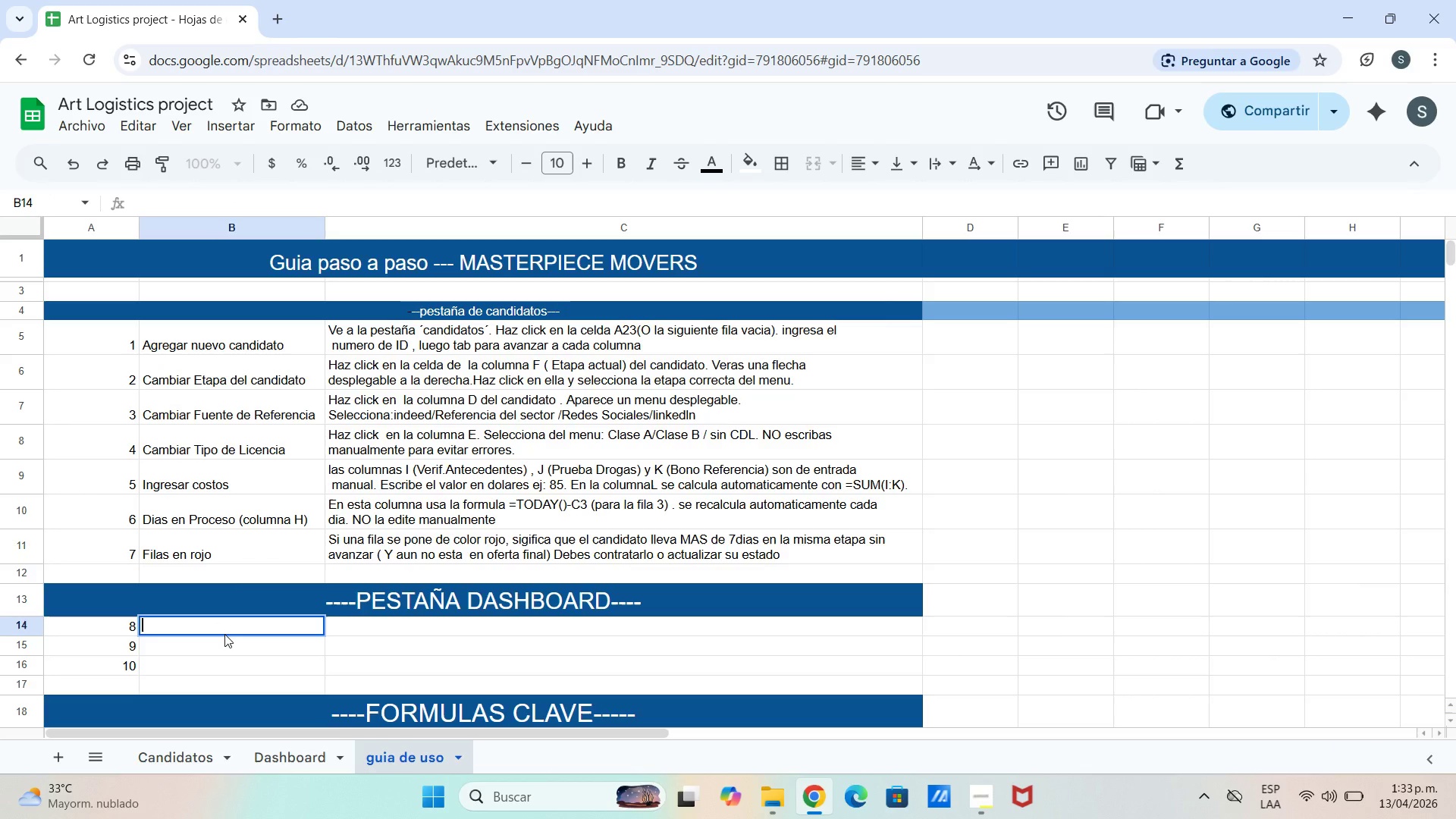 
type(Ver KPis)
 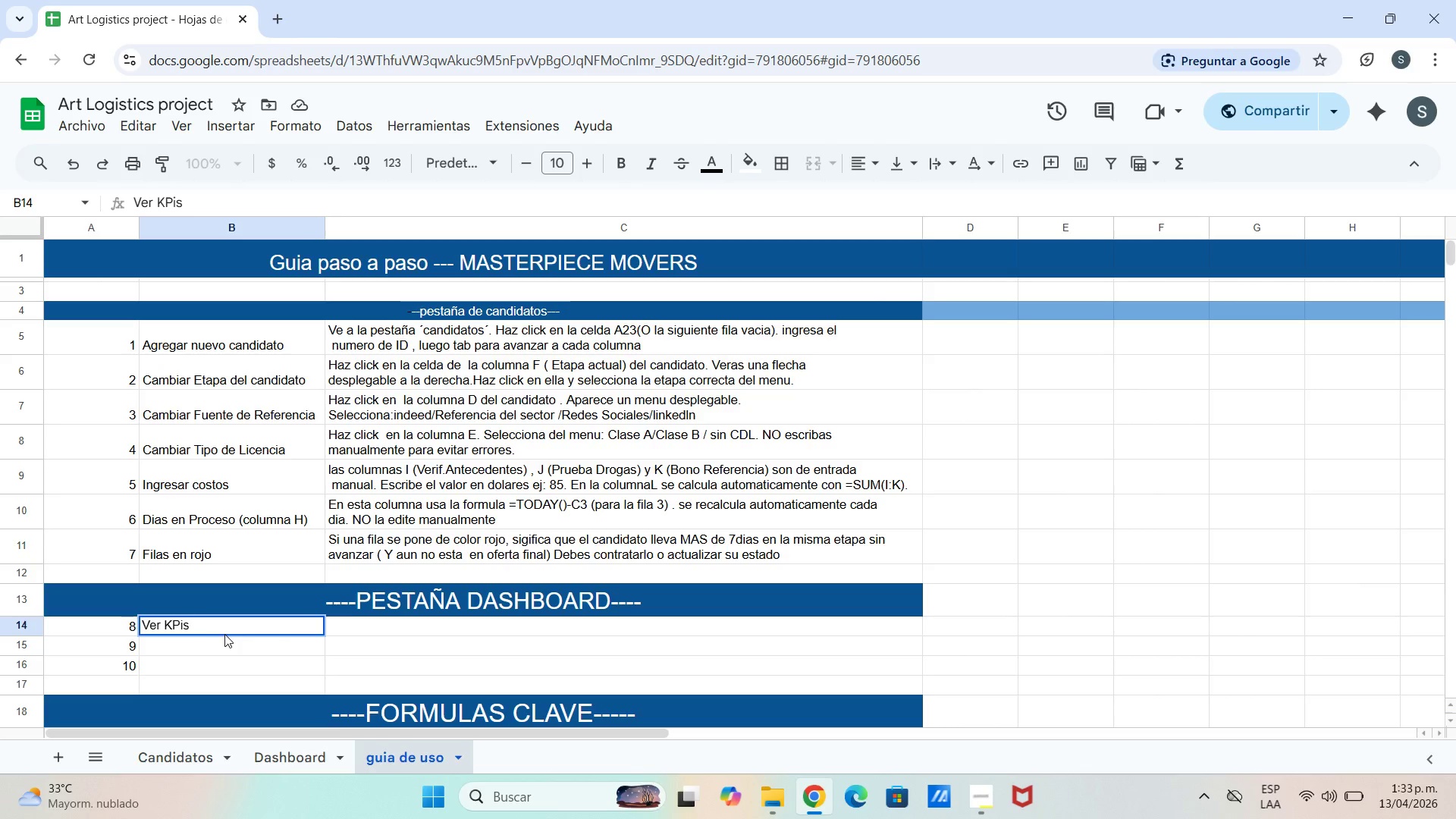 
scroll: coordinate [262, 657], scroll_direction: down, amount: 2.0
 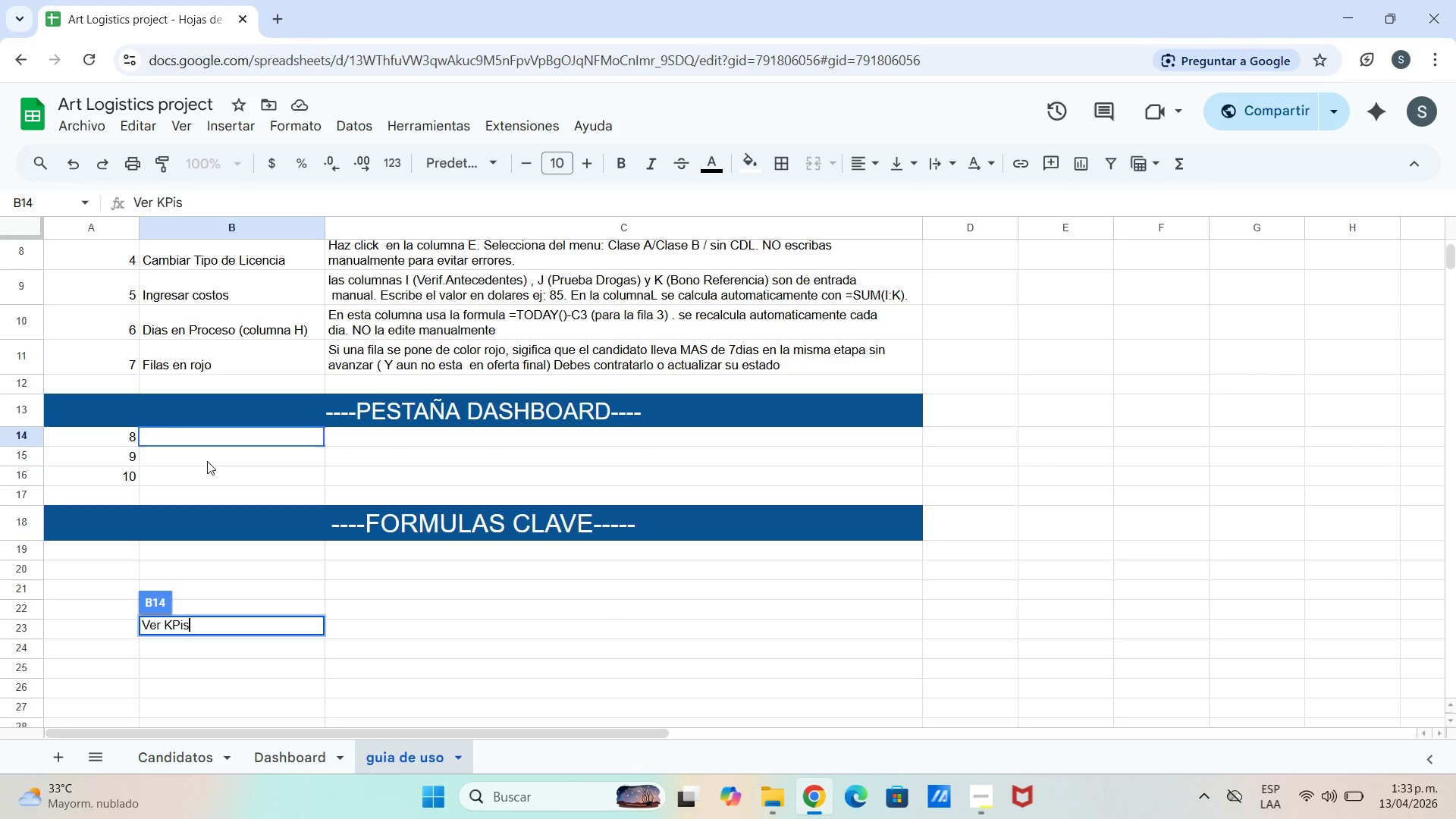 
double_click([208, 462])
 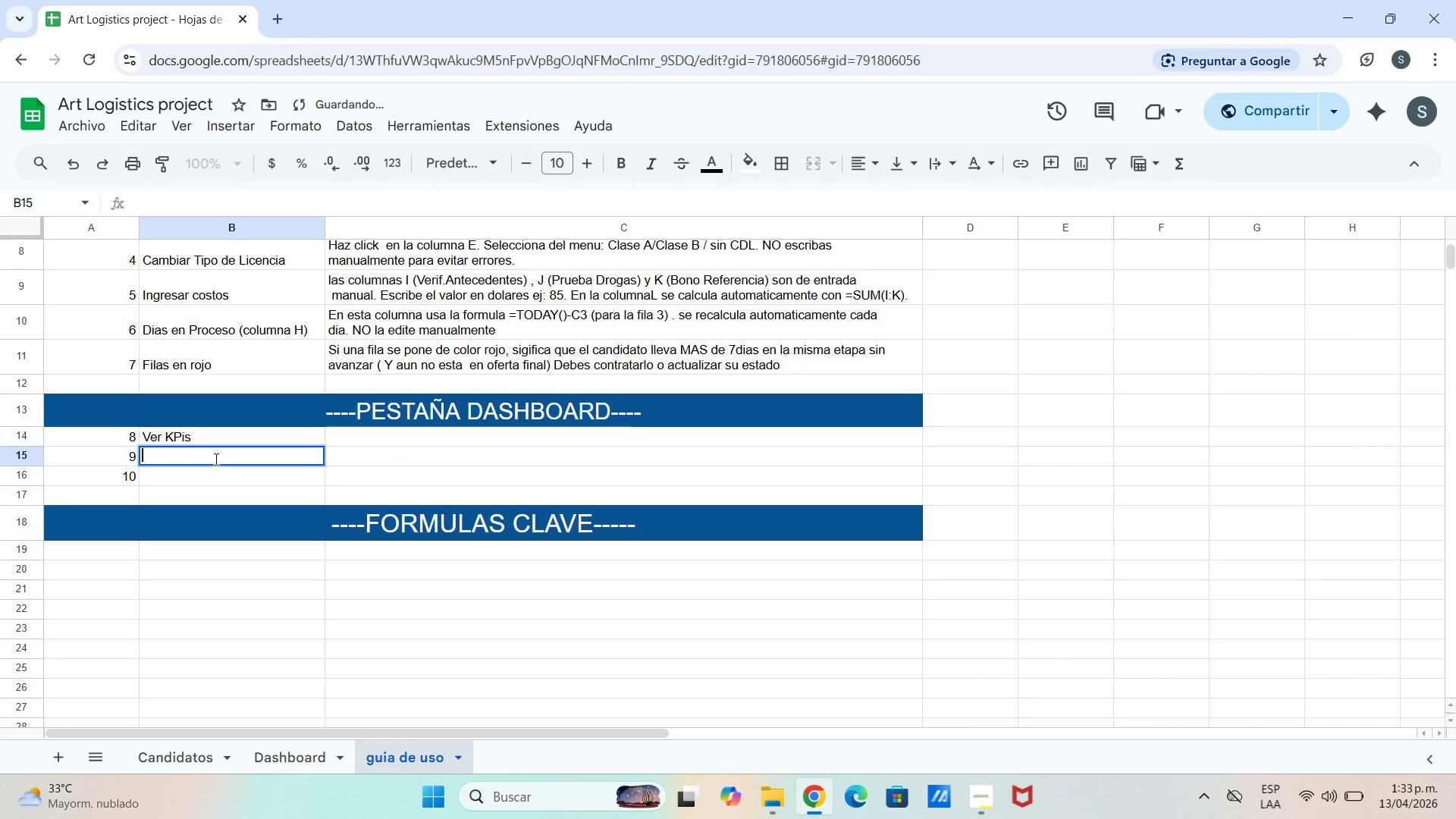 
type(Taba)
key(Backspace)
type(las de er)
 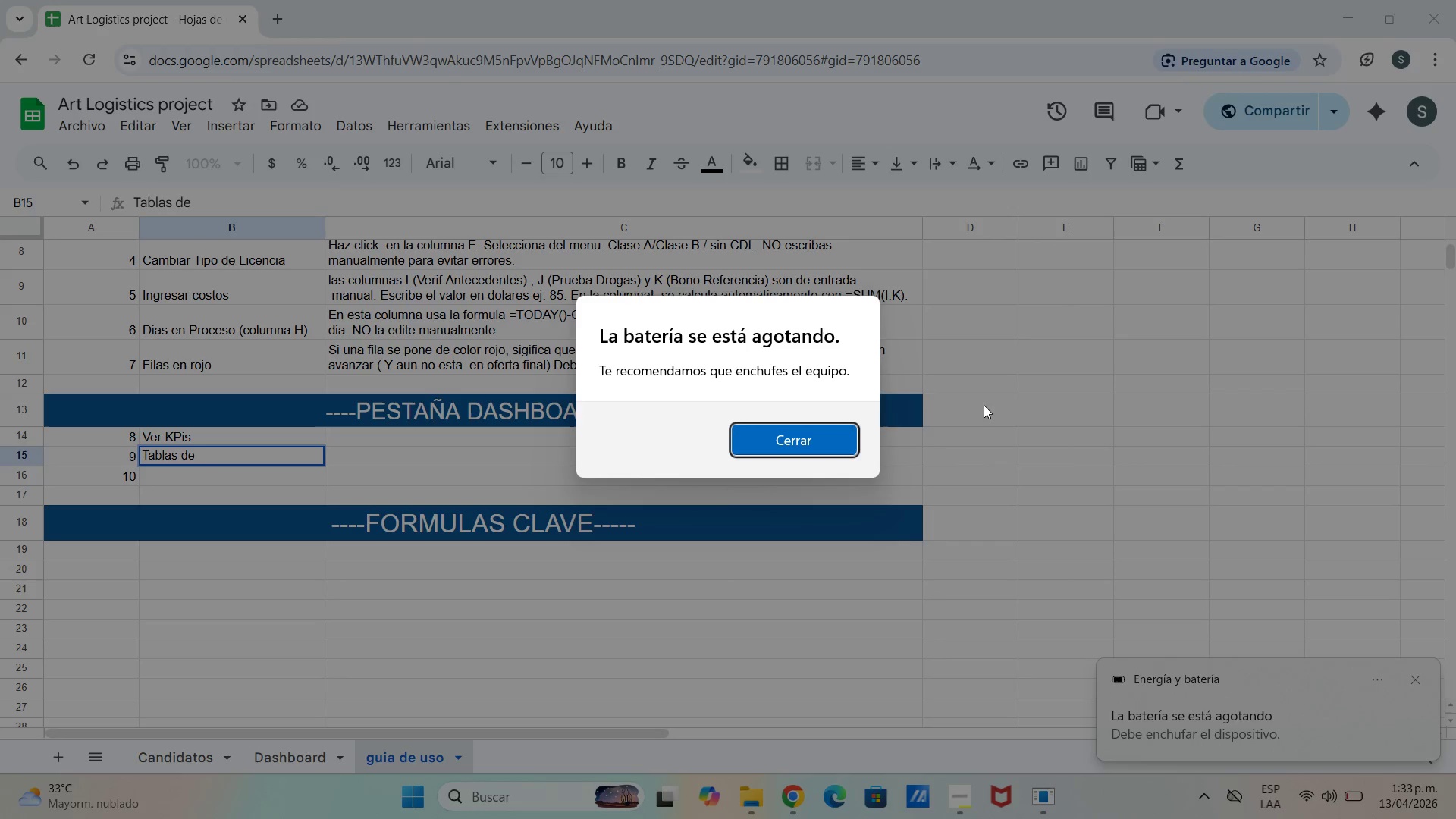 
left_click([796, 439])
 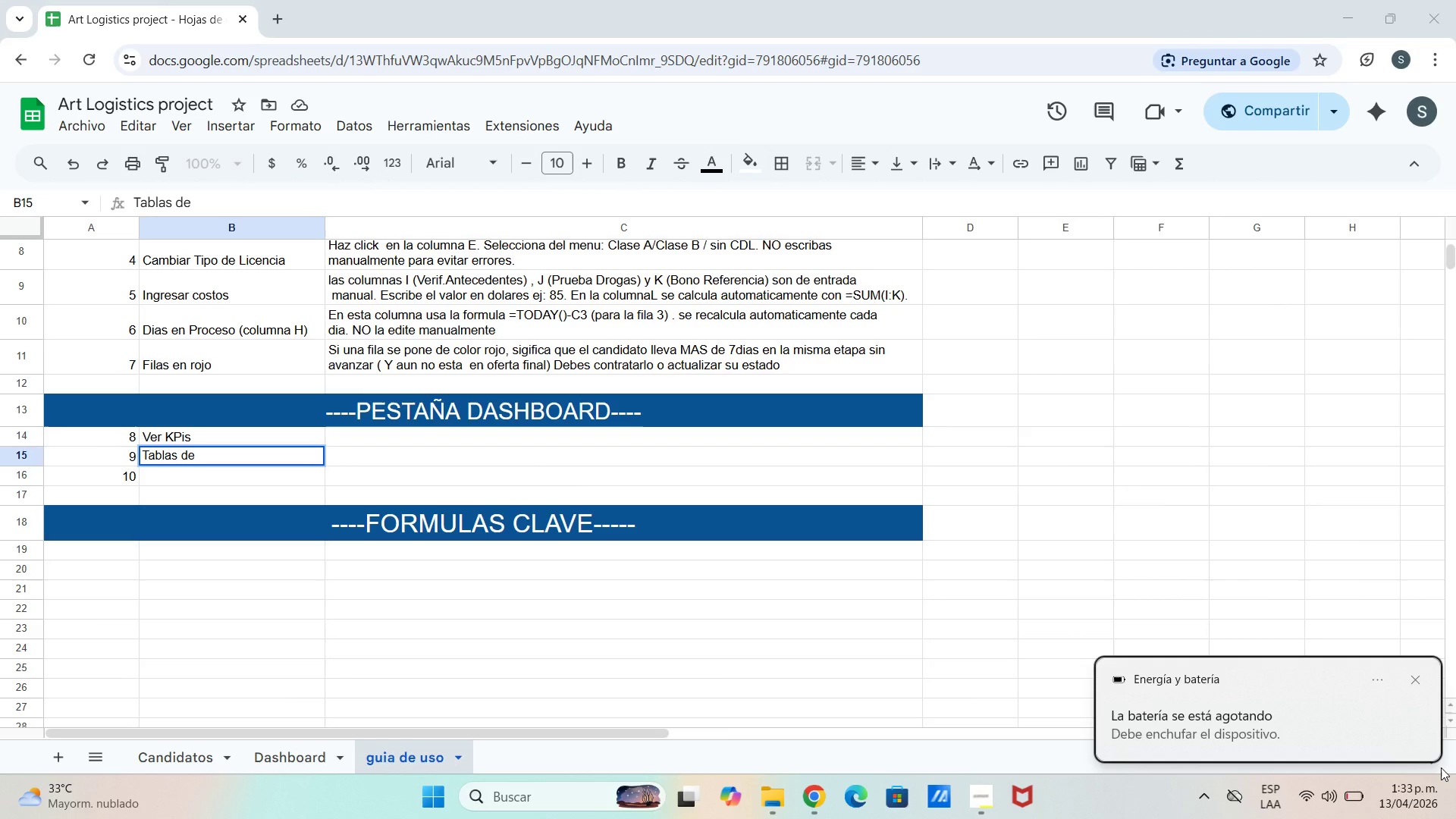 
wait(10.36)
 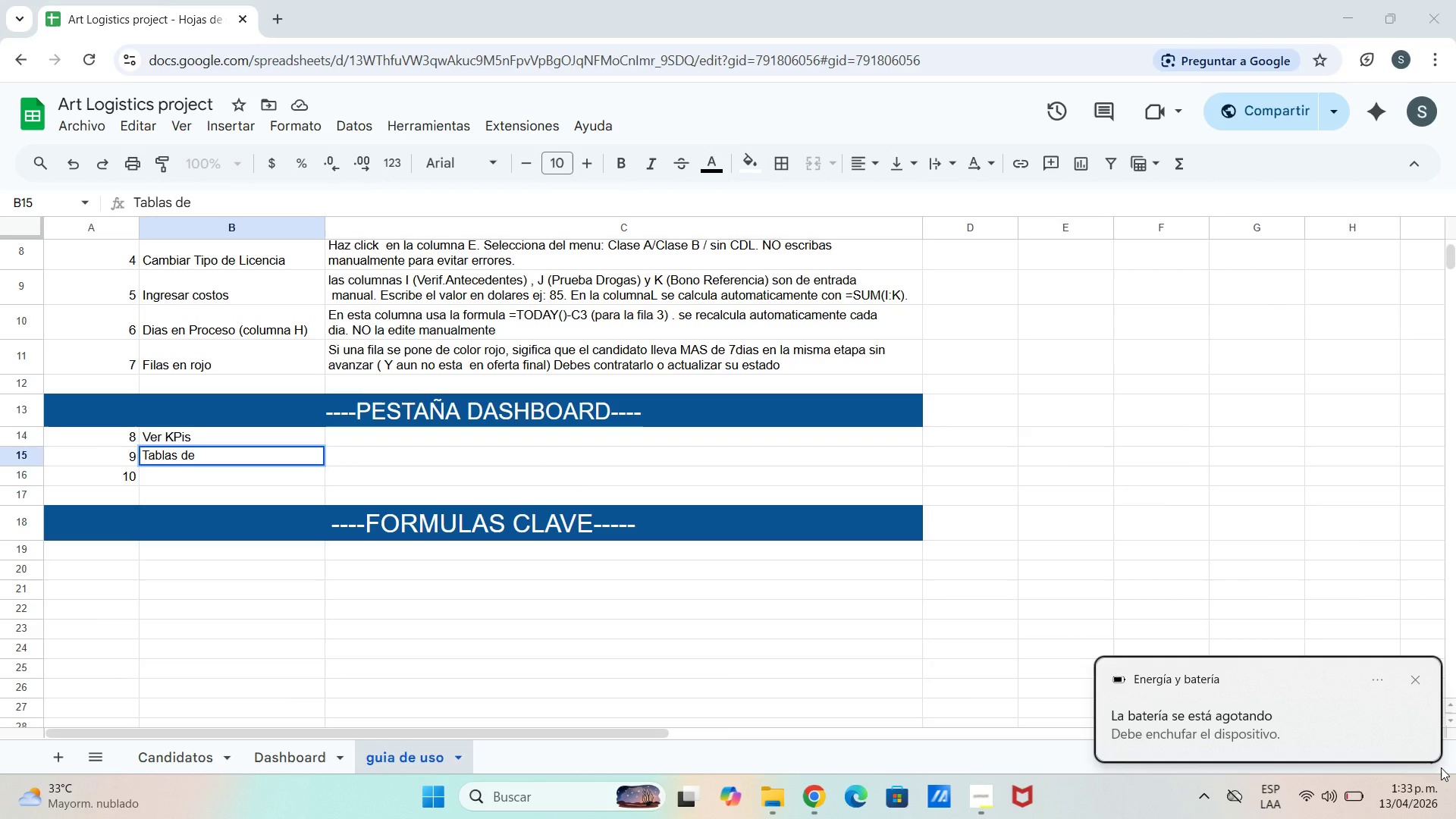 
type(.)
key(Backspace)
type(resumen)
 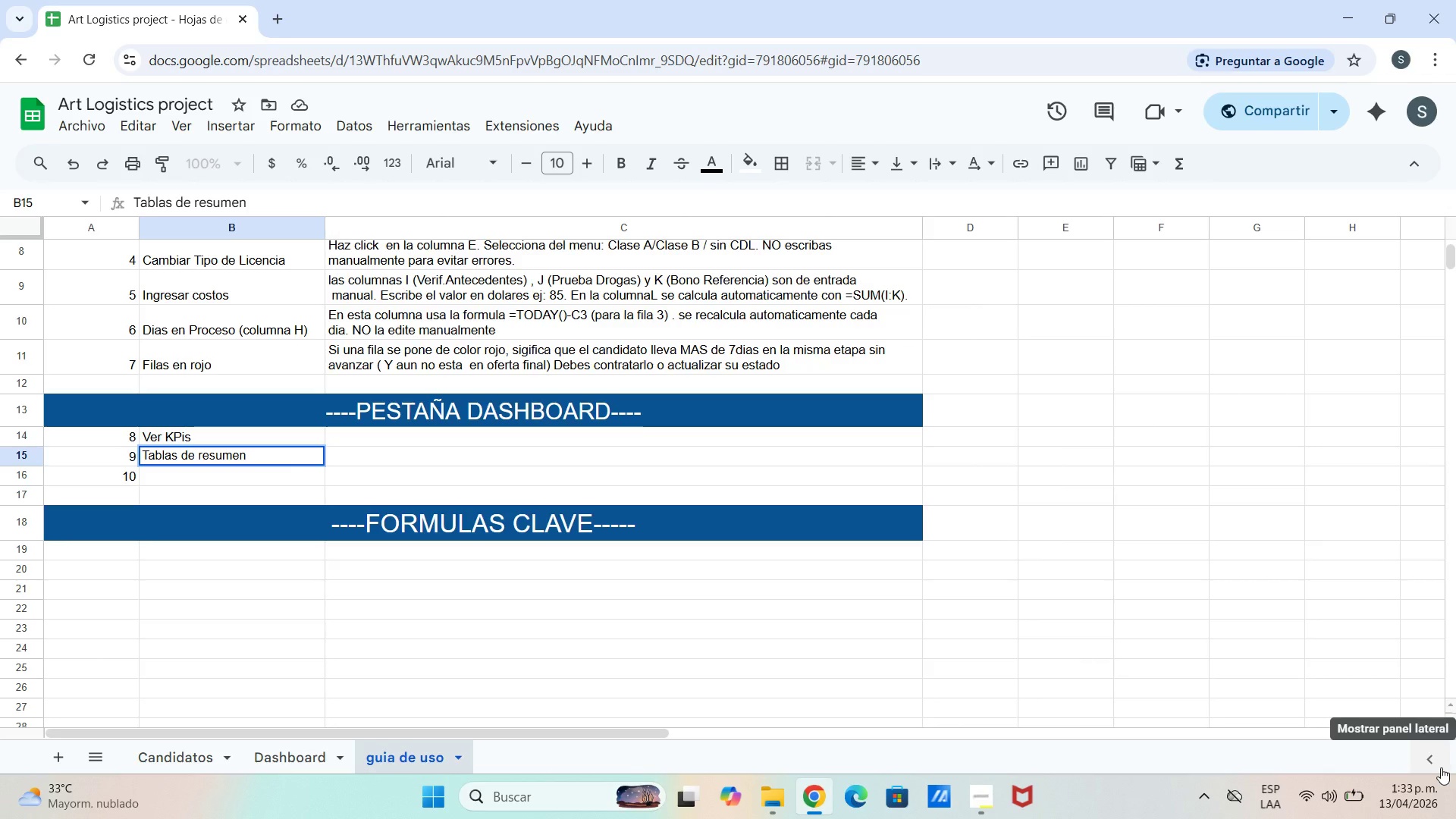 
key(Enter)
 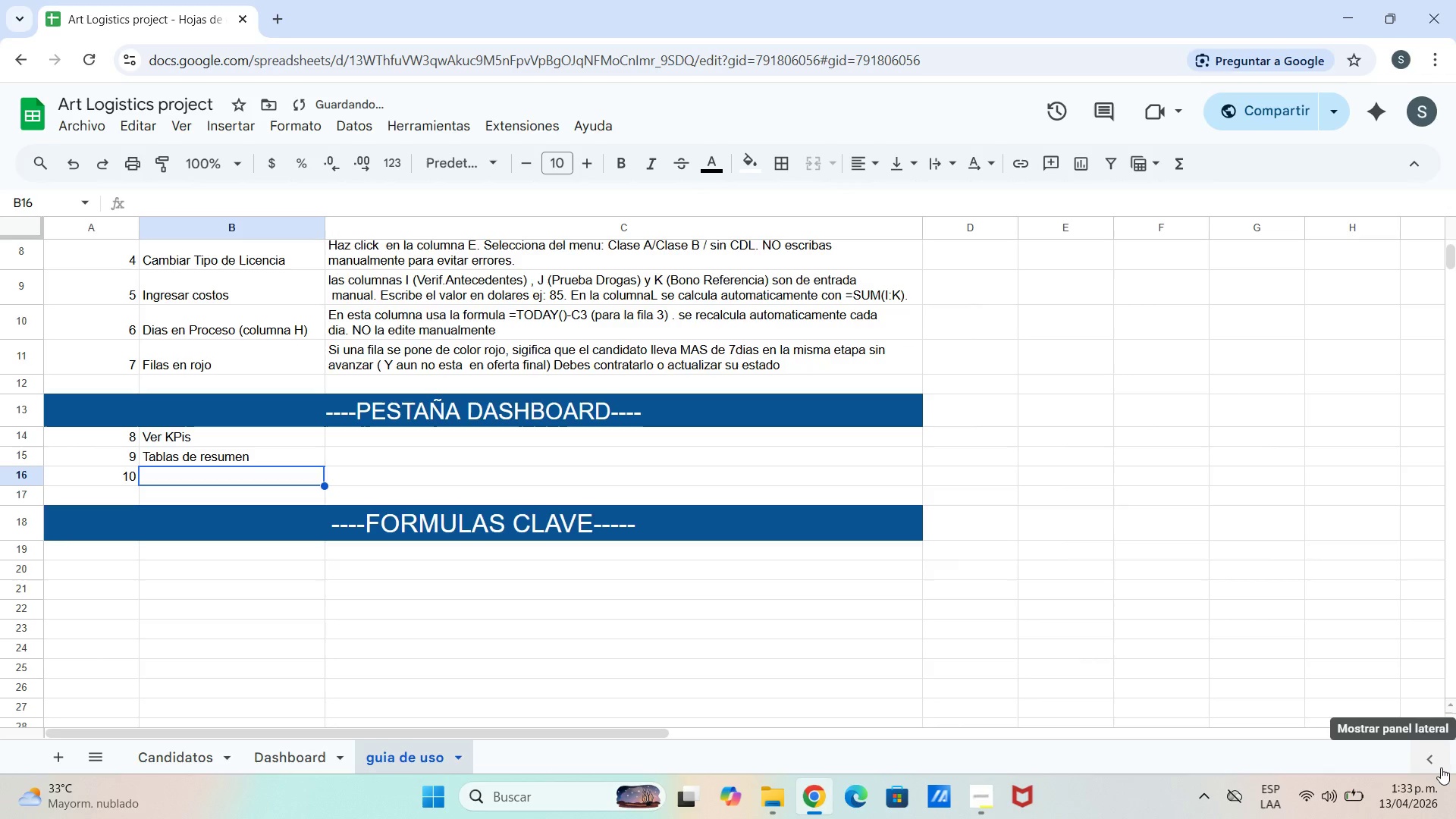 
type(gra)
key(Backspace)
key(Backspace)
key(Backspace)
type(Graficos automaticos)
 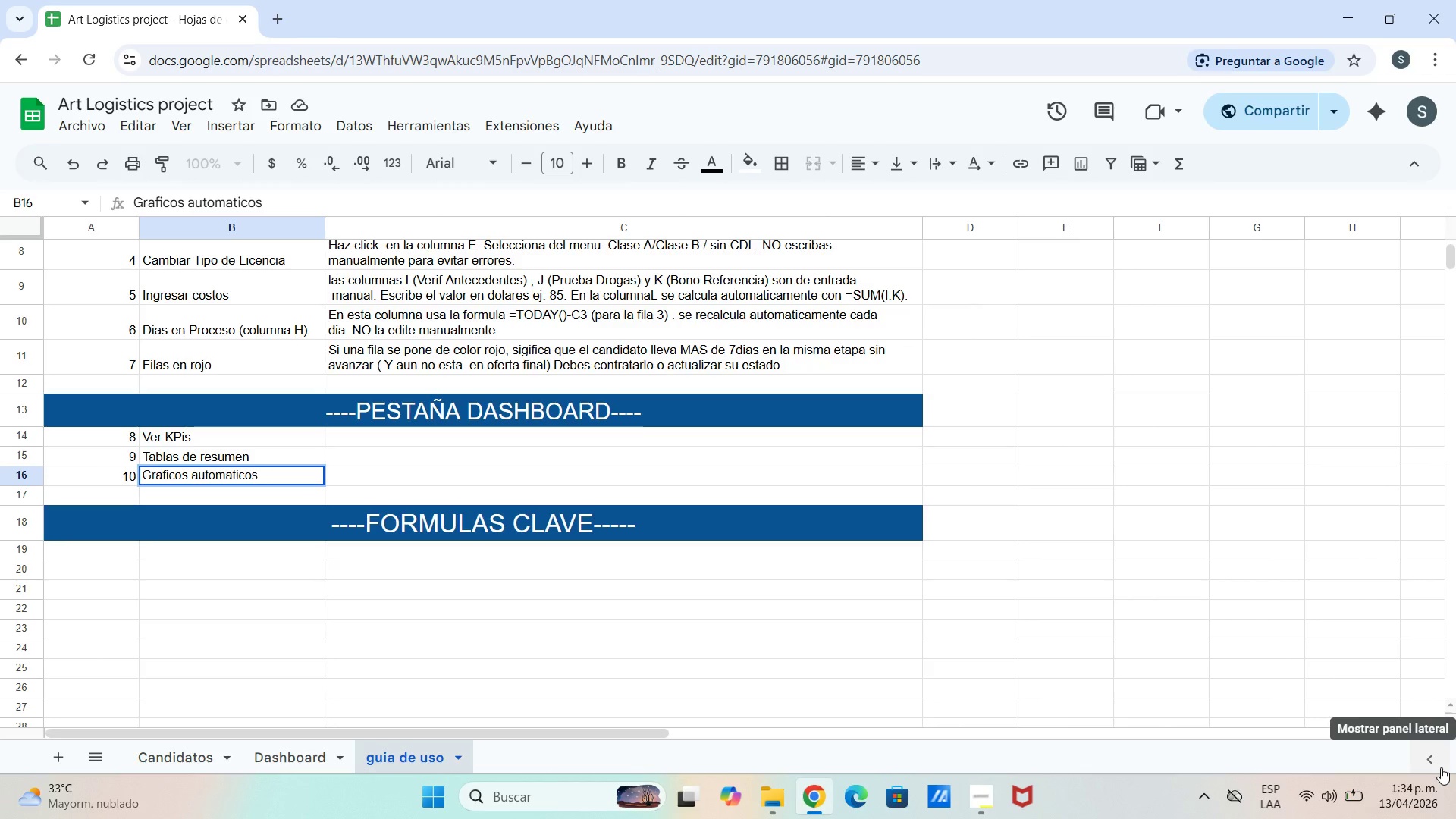 
scroll: coordinate [1441, 767], scroll_direction: up, amount: 1.0
 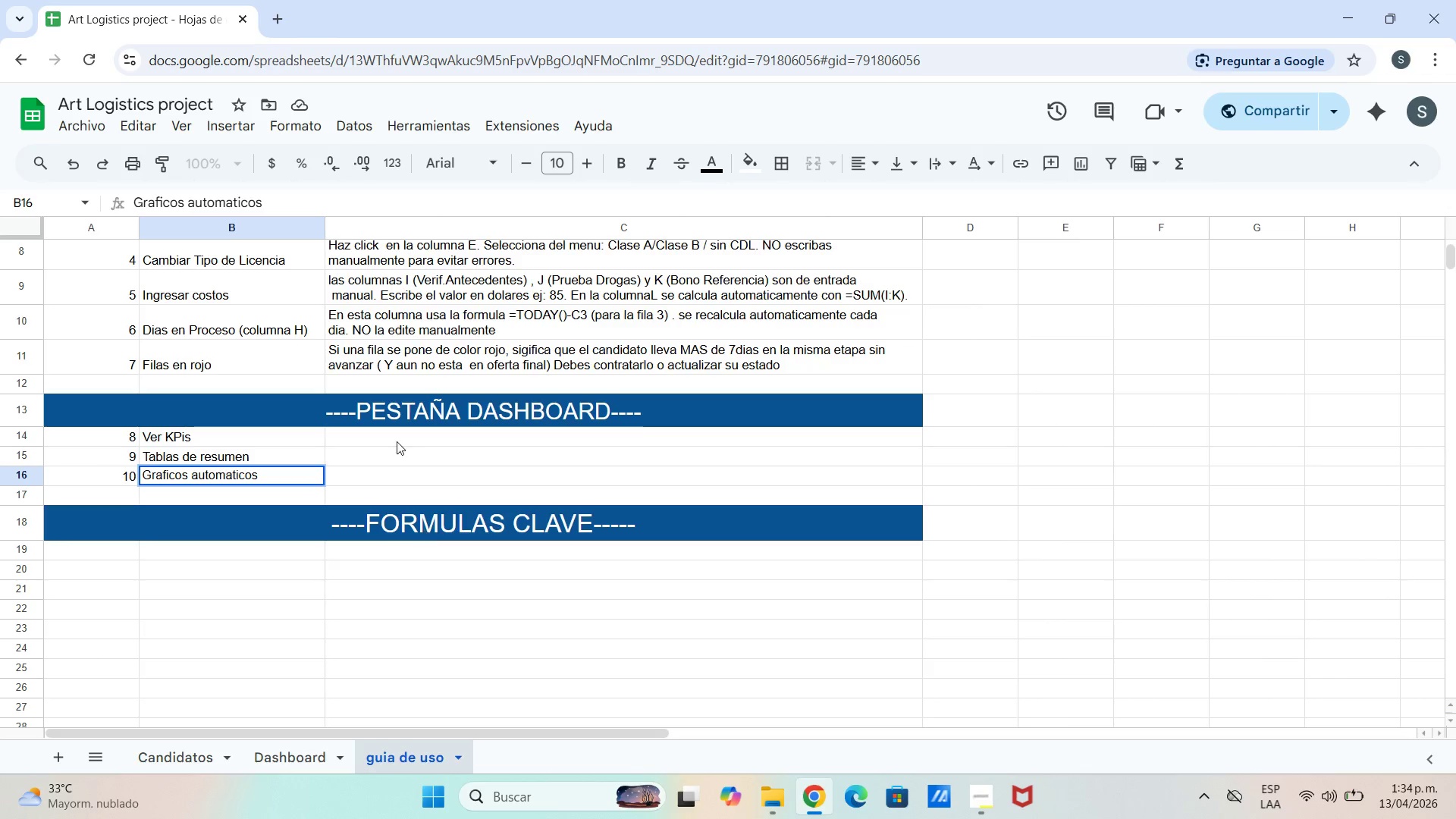 
double_click([393, 440])
 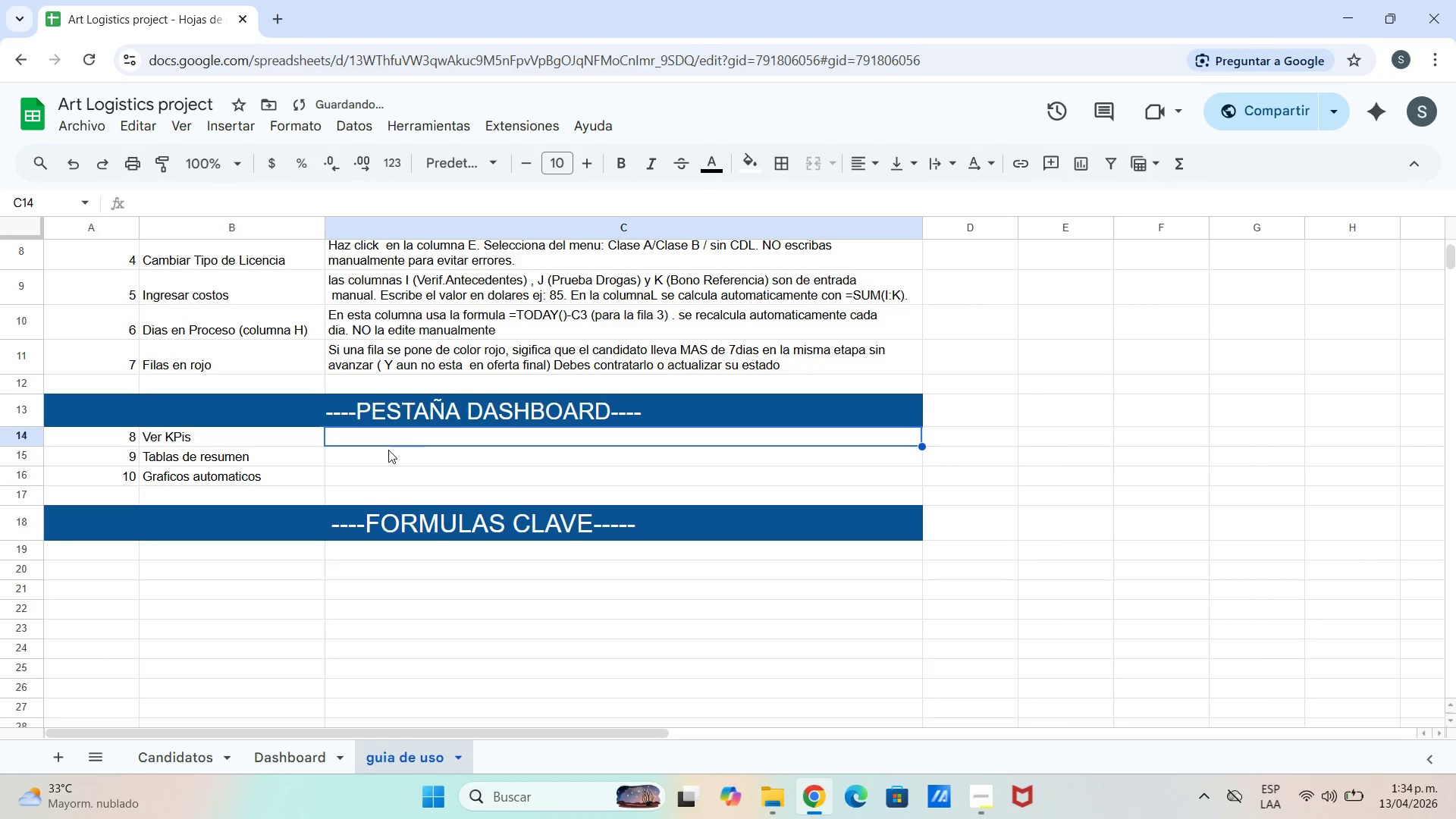 
left_click([388, 450])
 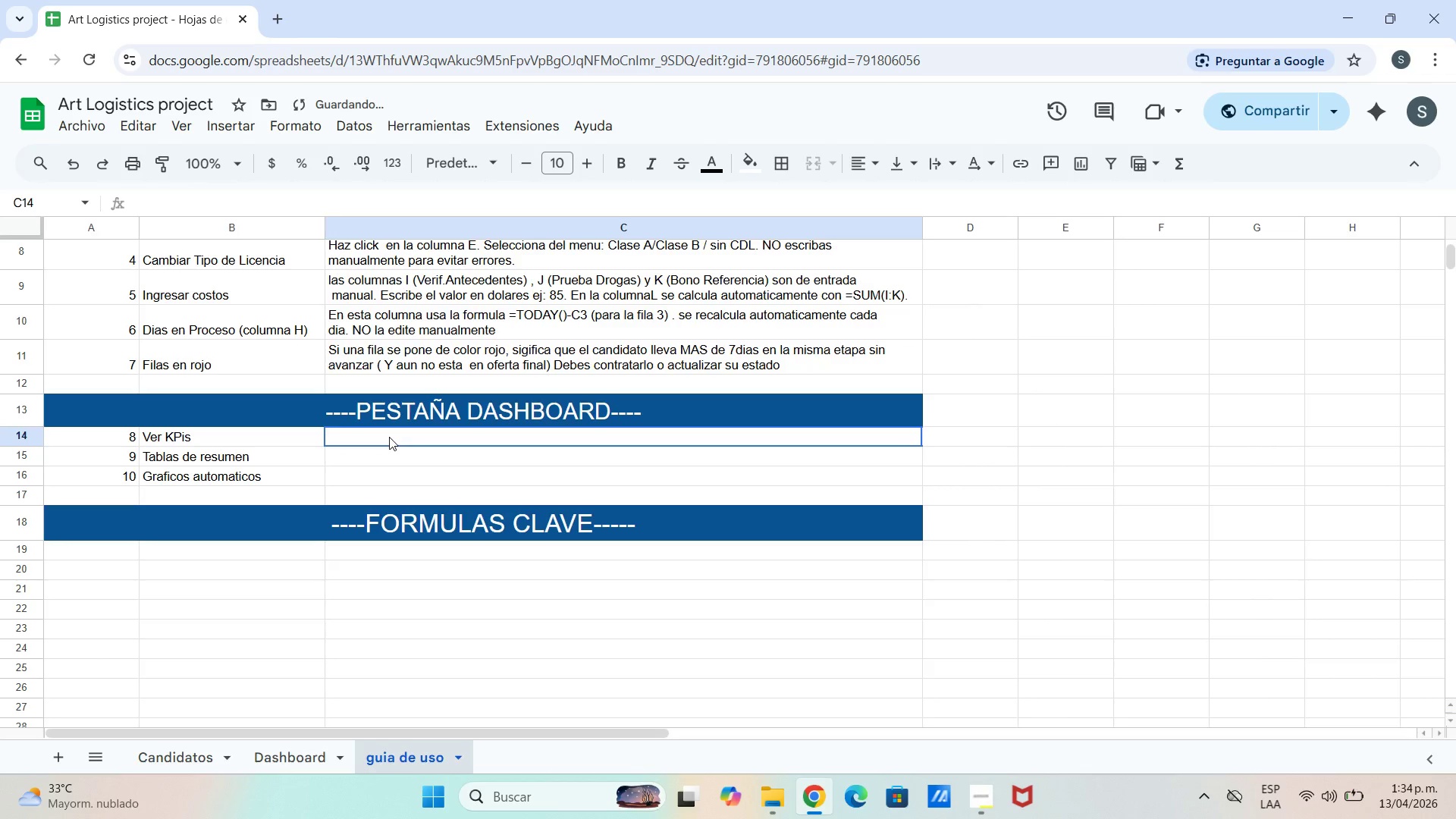 
triple_click([389, 437])
 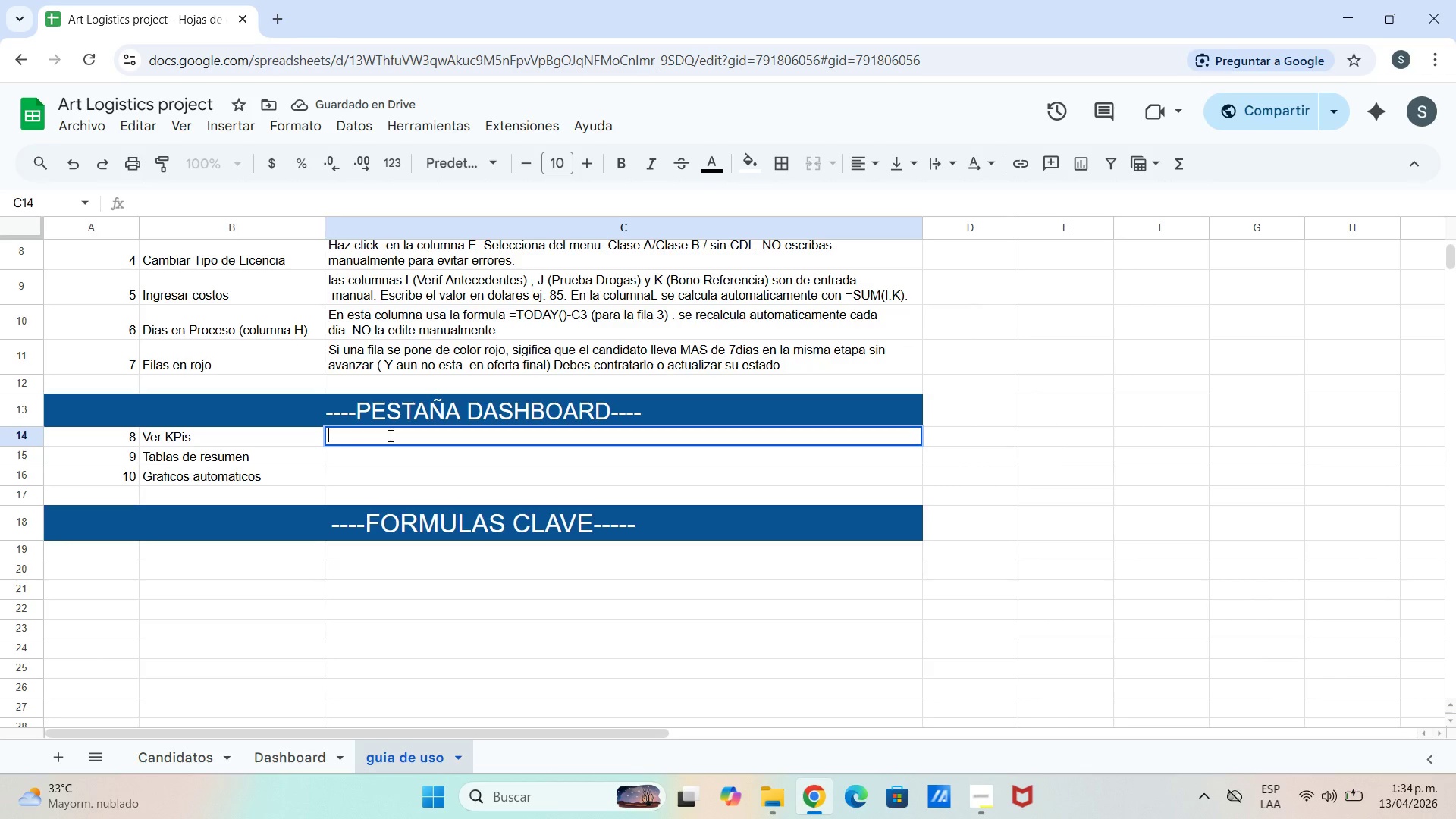 
type(Los 6 cuador)
key(Backspace)
key(Backspace)
type(ros)
 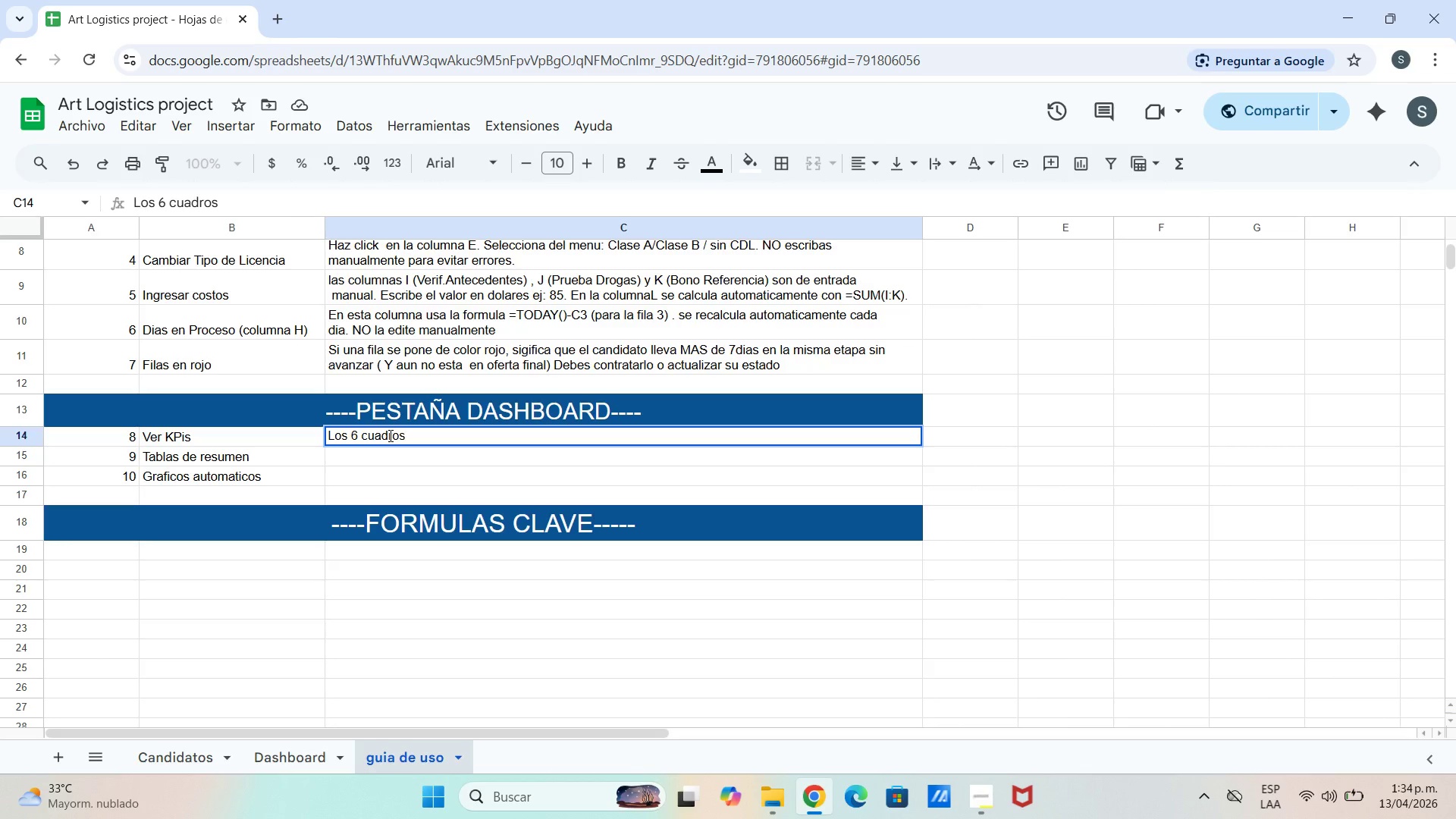 
type( azules grandes *filsa)
key(Backspace)
key(Backspace)
type(as 3-10( se actualizan)
 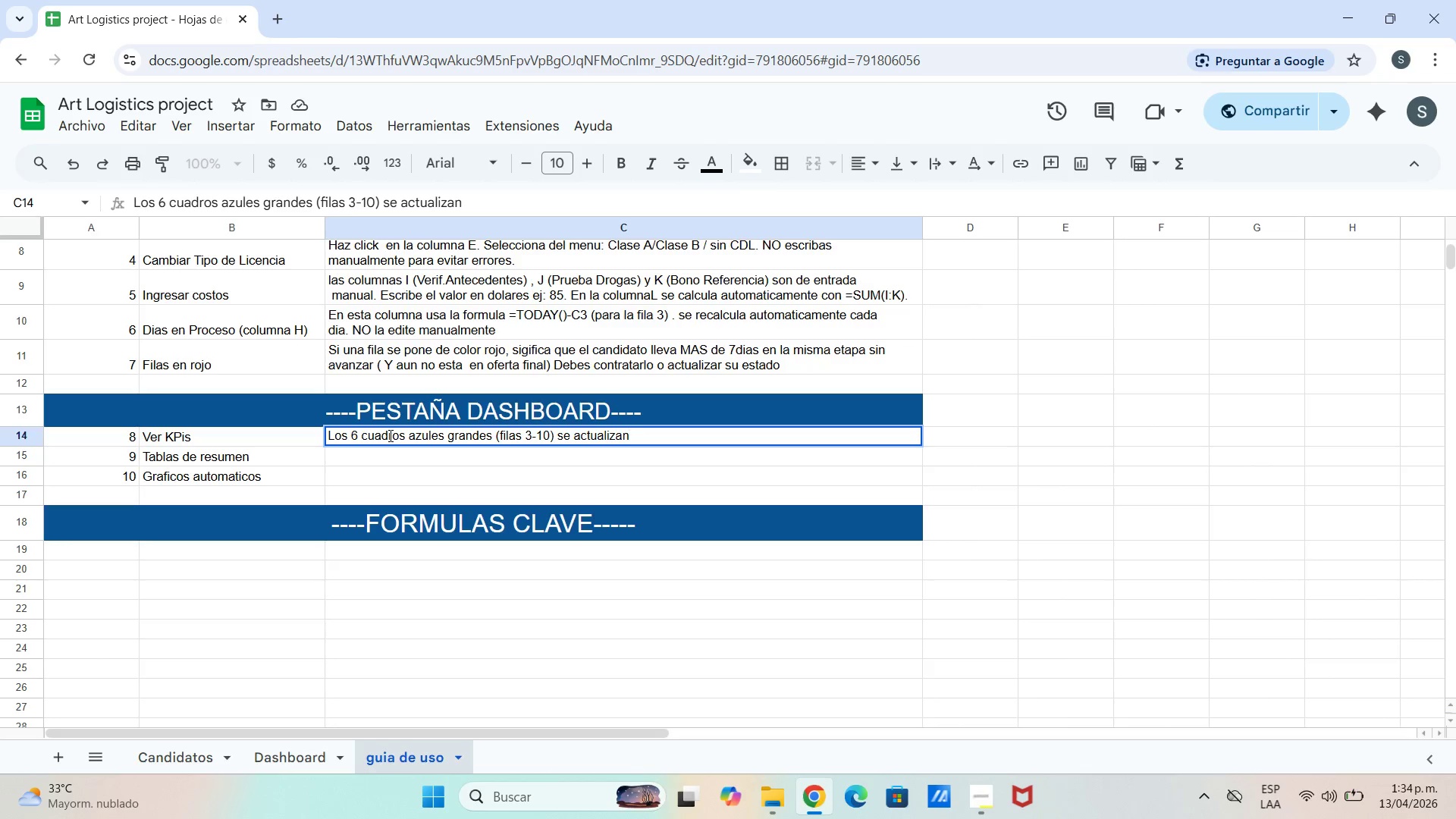 
type( automaticamente )
key(Backspace)
type(.Muestras)
key(Backspace)
type(n. Totsl)
key(Backspace)
key(Backspace)
type(al)
 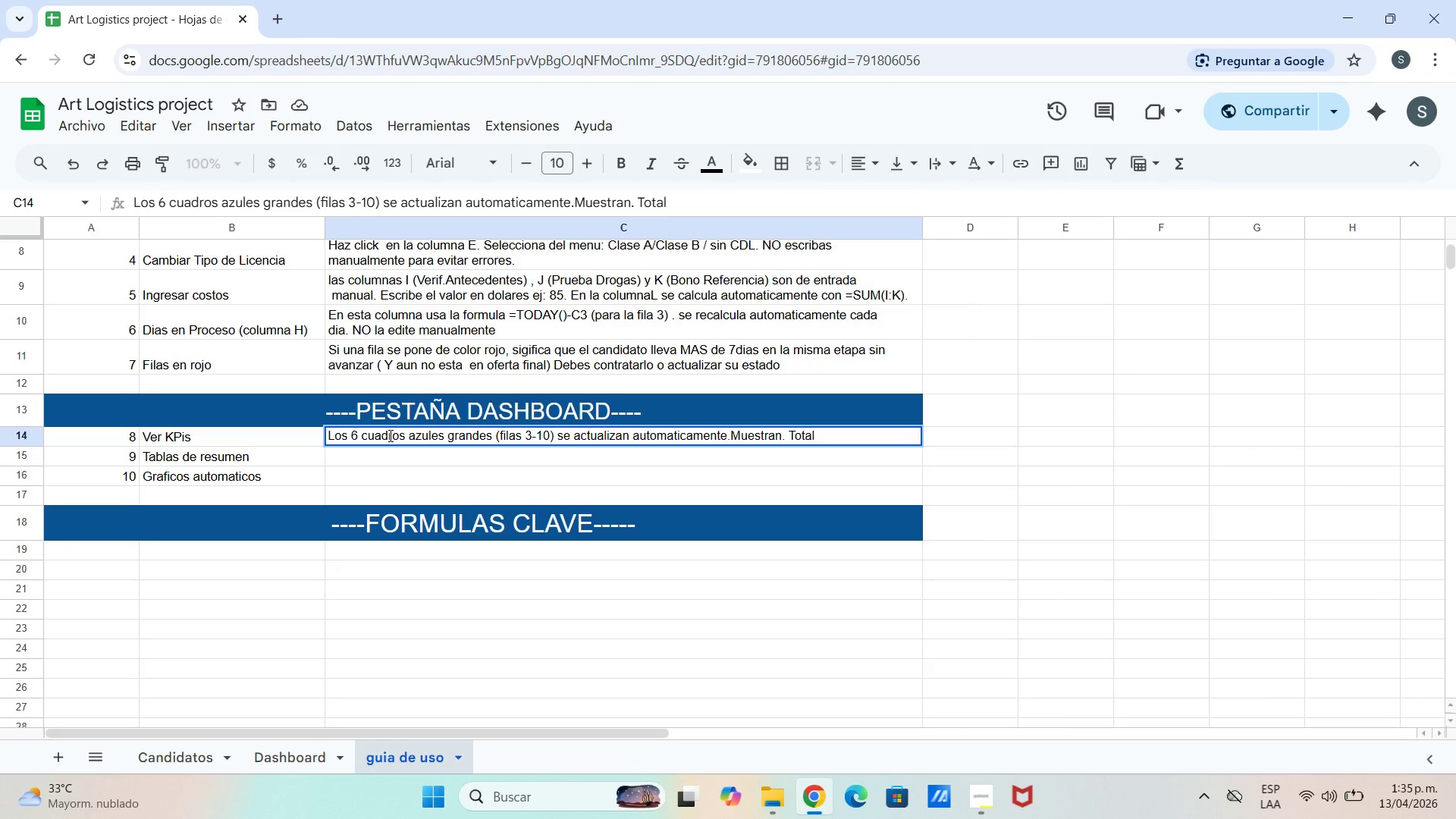 
type(A)
key(Backspace)
type( Activos )
key(Backspace)
type(, Totl)
key(Backspace)
type(al CAn)
key(Backspace)
key(Backspace)
type(anc)
key(Backspace)
type(didatos )
key(Backspace)
type(, En Oferta final, costo promedio)
 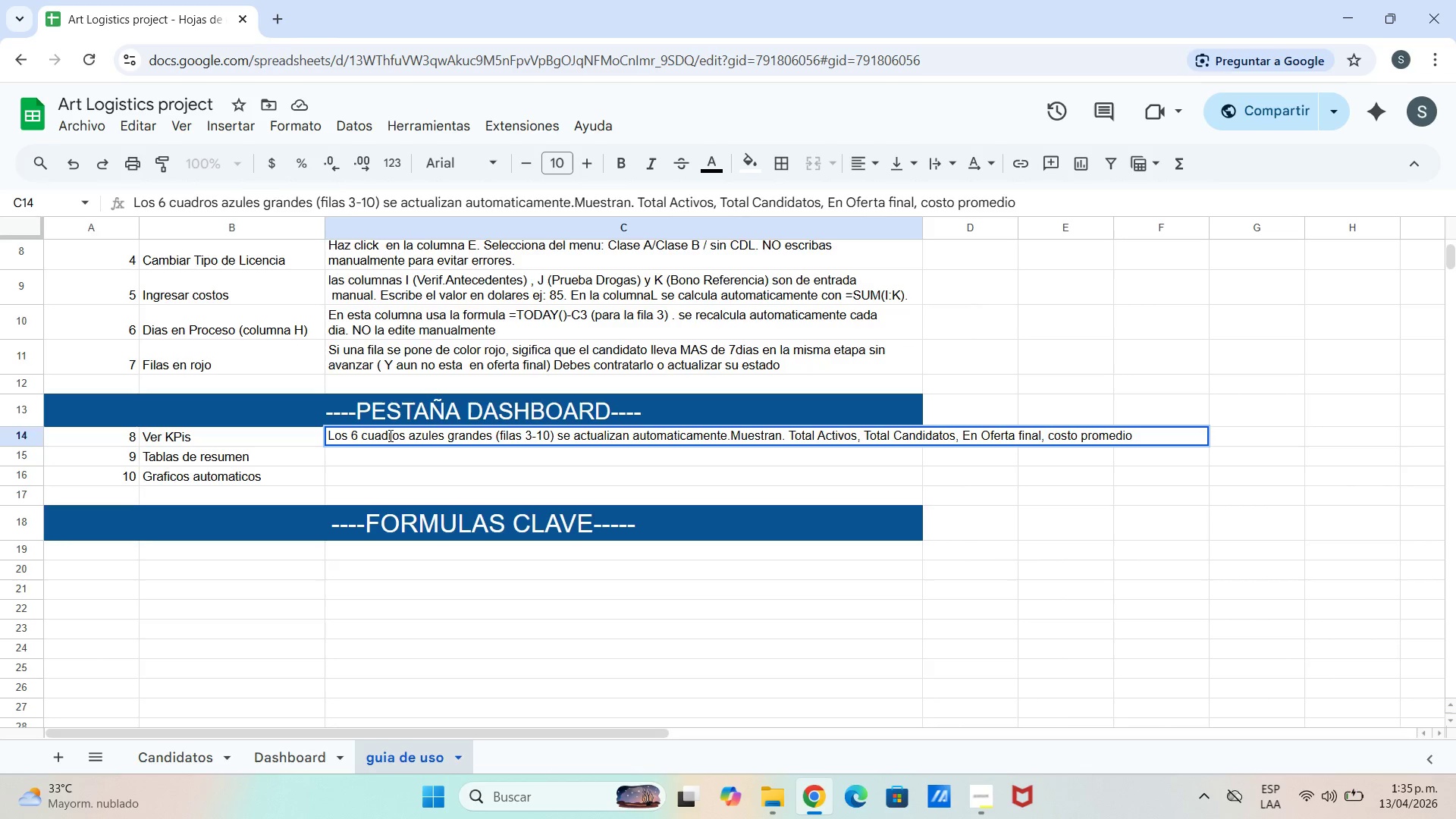 
wait(6.99)
 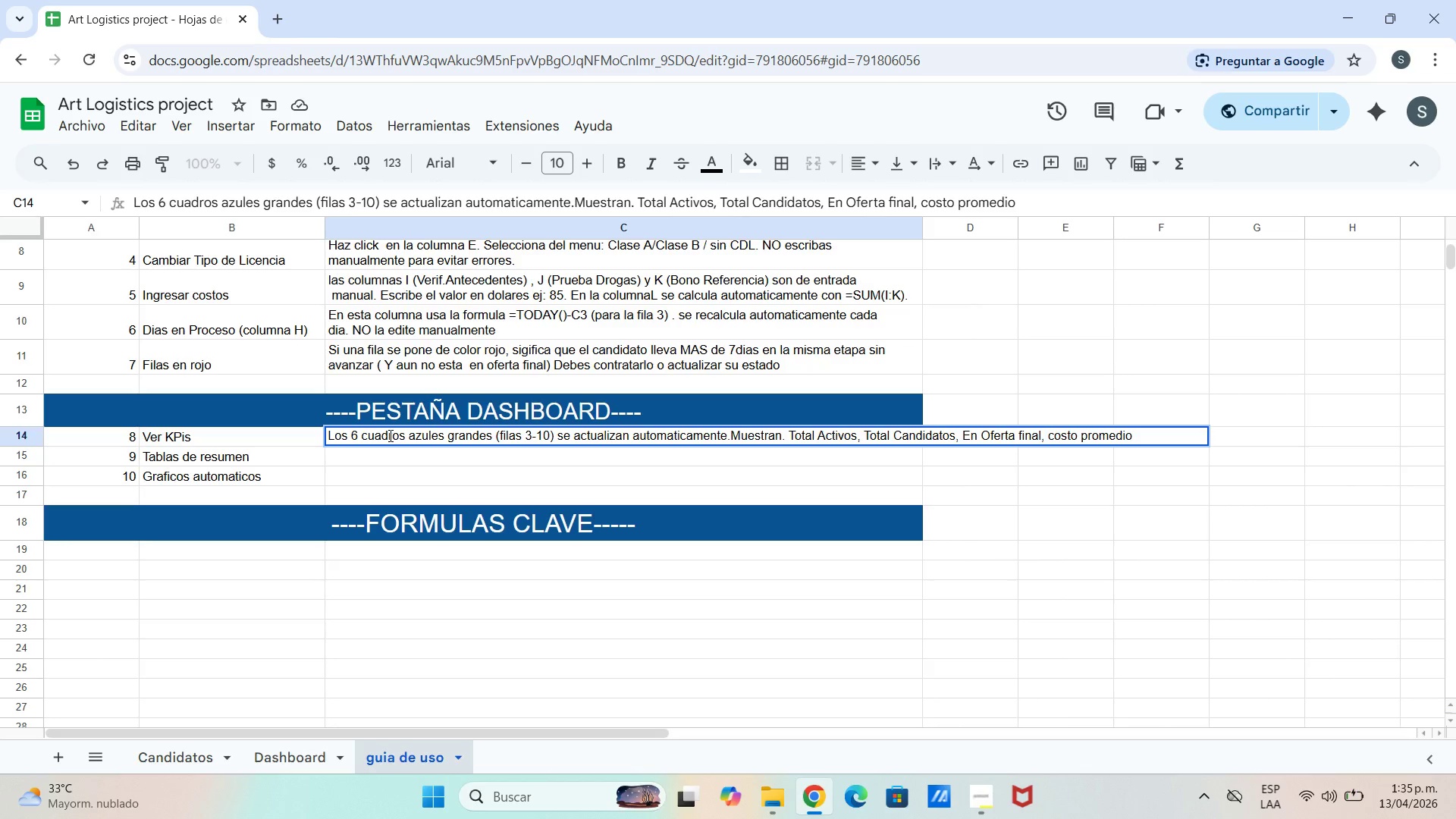 
type( y contrataciones)
 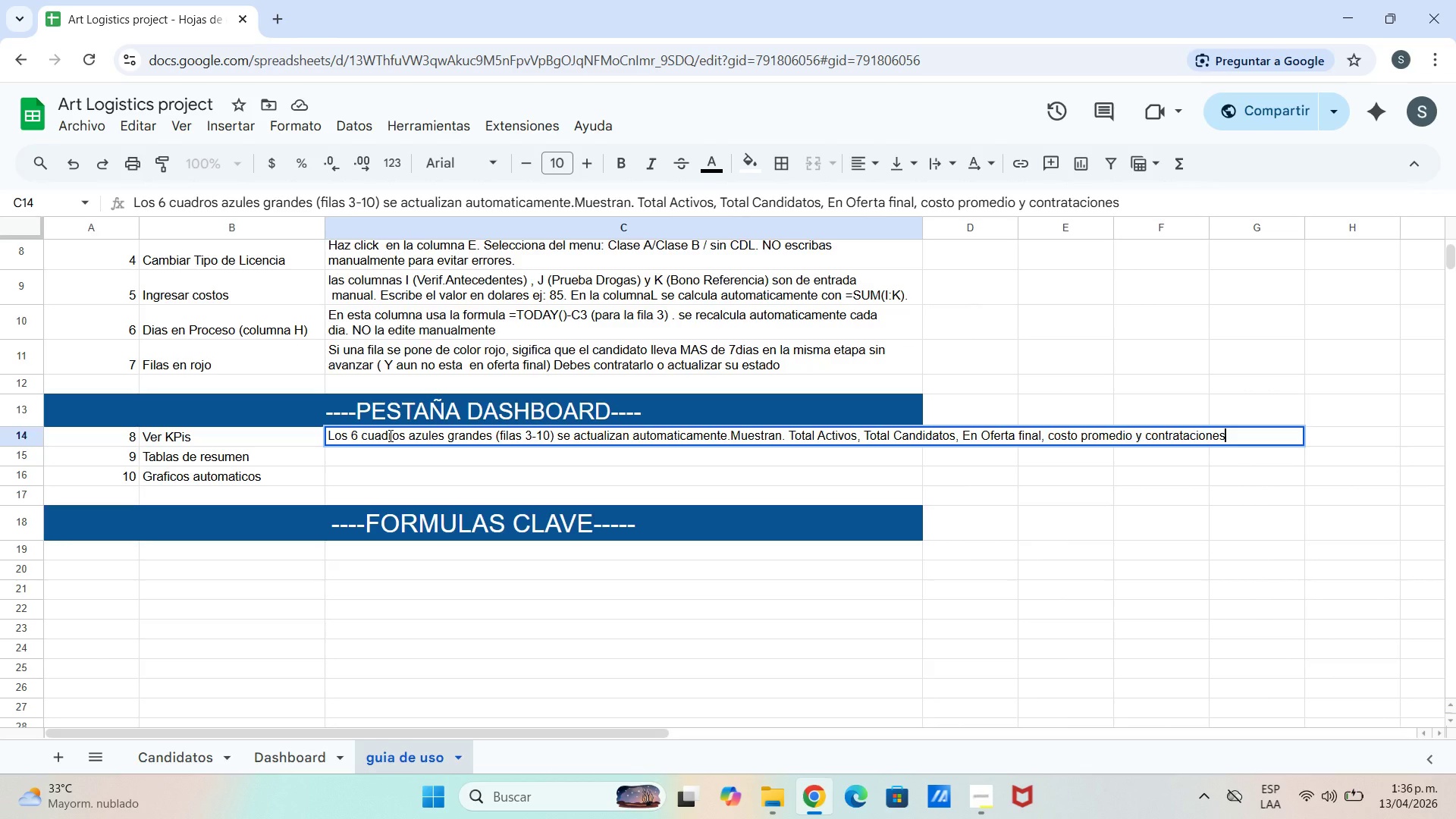 
key(Enter)
 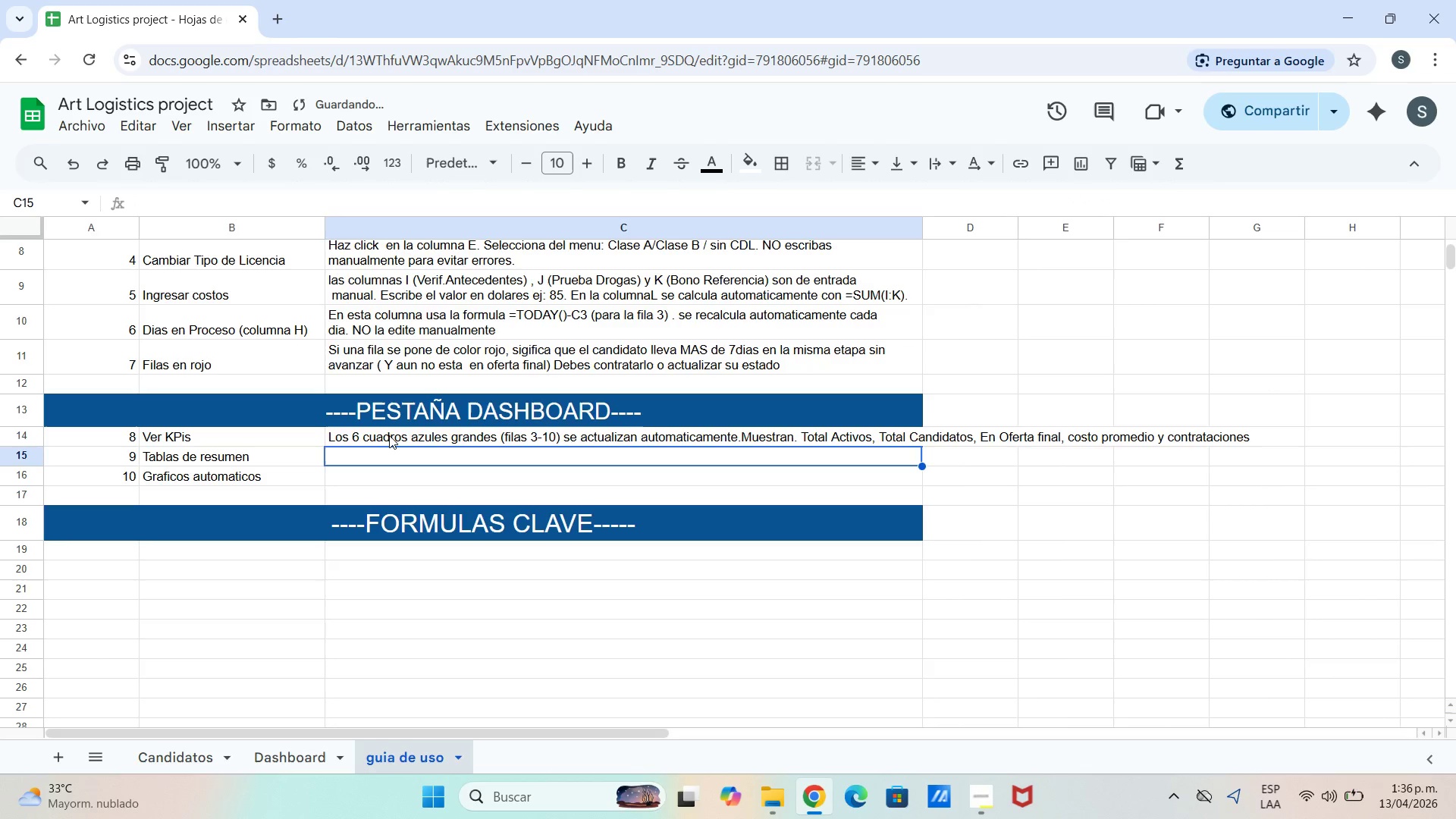 
type(Las tablas ')
key(Backspace)
type(;por etapas)
 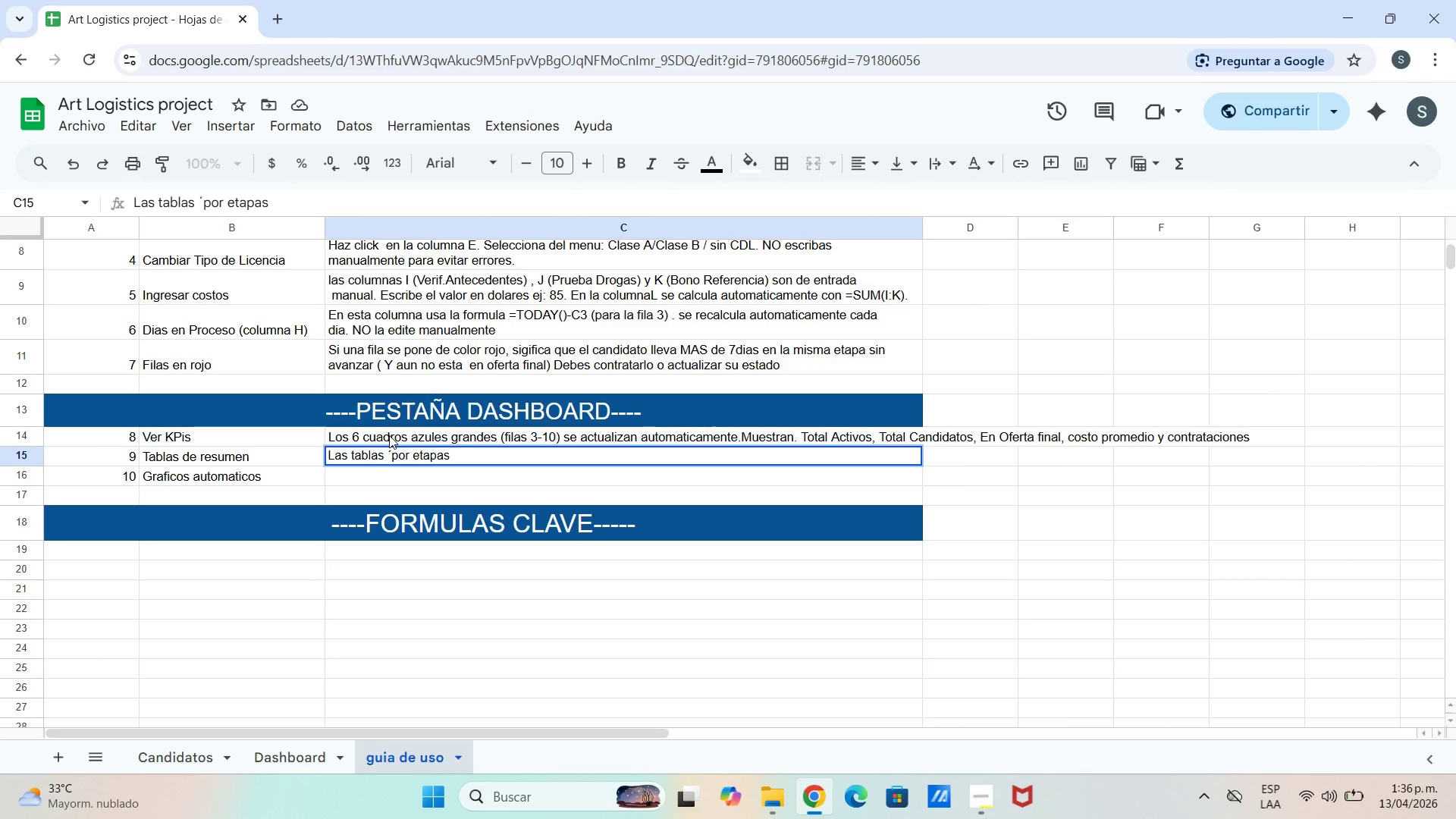 
wait(5.22)
 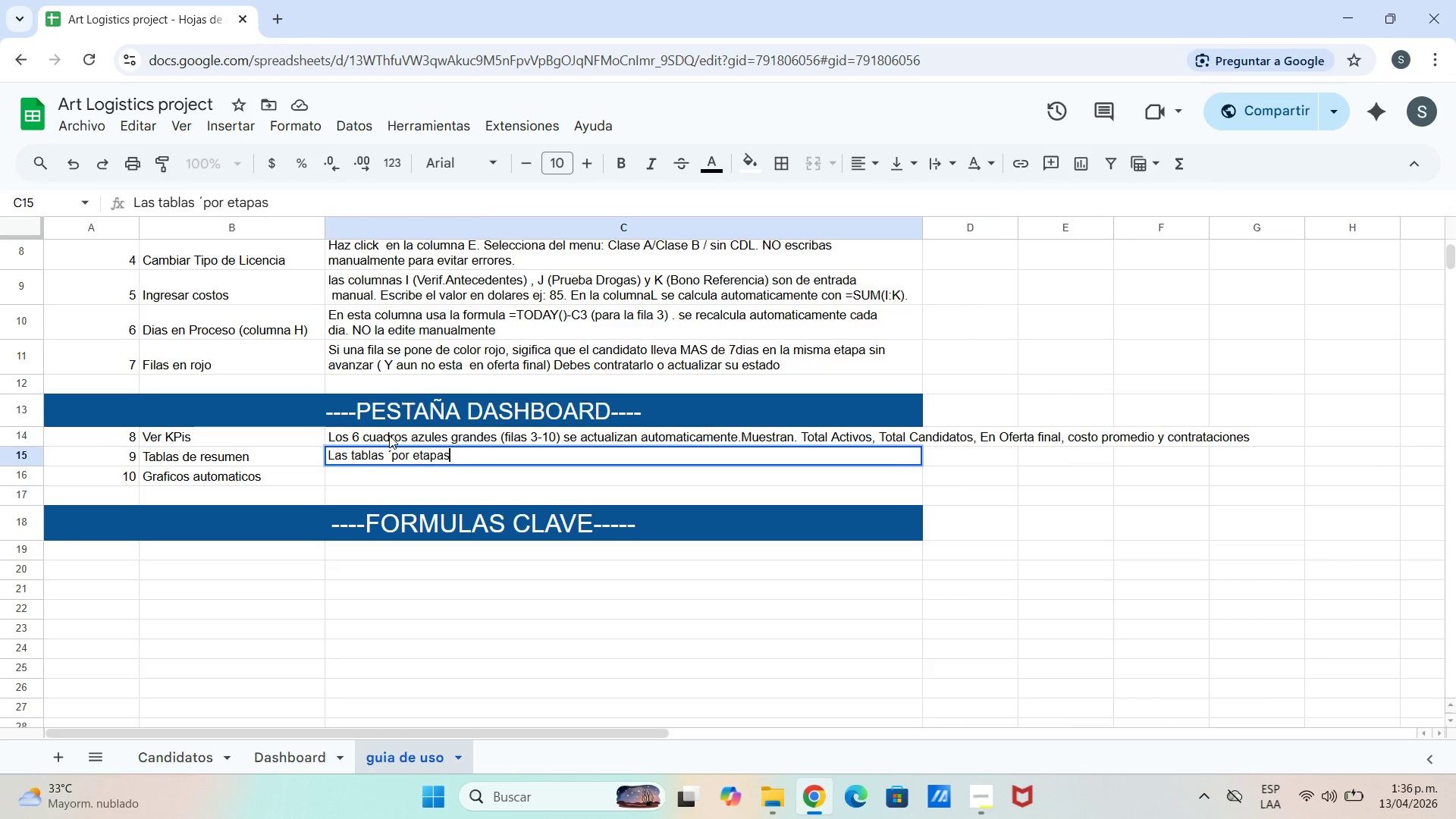 
key(Backspace)
type(; y po)
key(Backspace)
key(Backspace)
type(;por fuente; *filas 12-19( usan COUF}}TI)
key(Backspace)
key(Backspace)
key(Backspace)
key(Backspace)
key(Backspace)
type(TIF y SUMIF. Se actualizan solos cuando cambias los datos)
 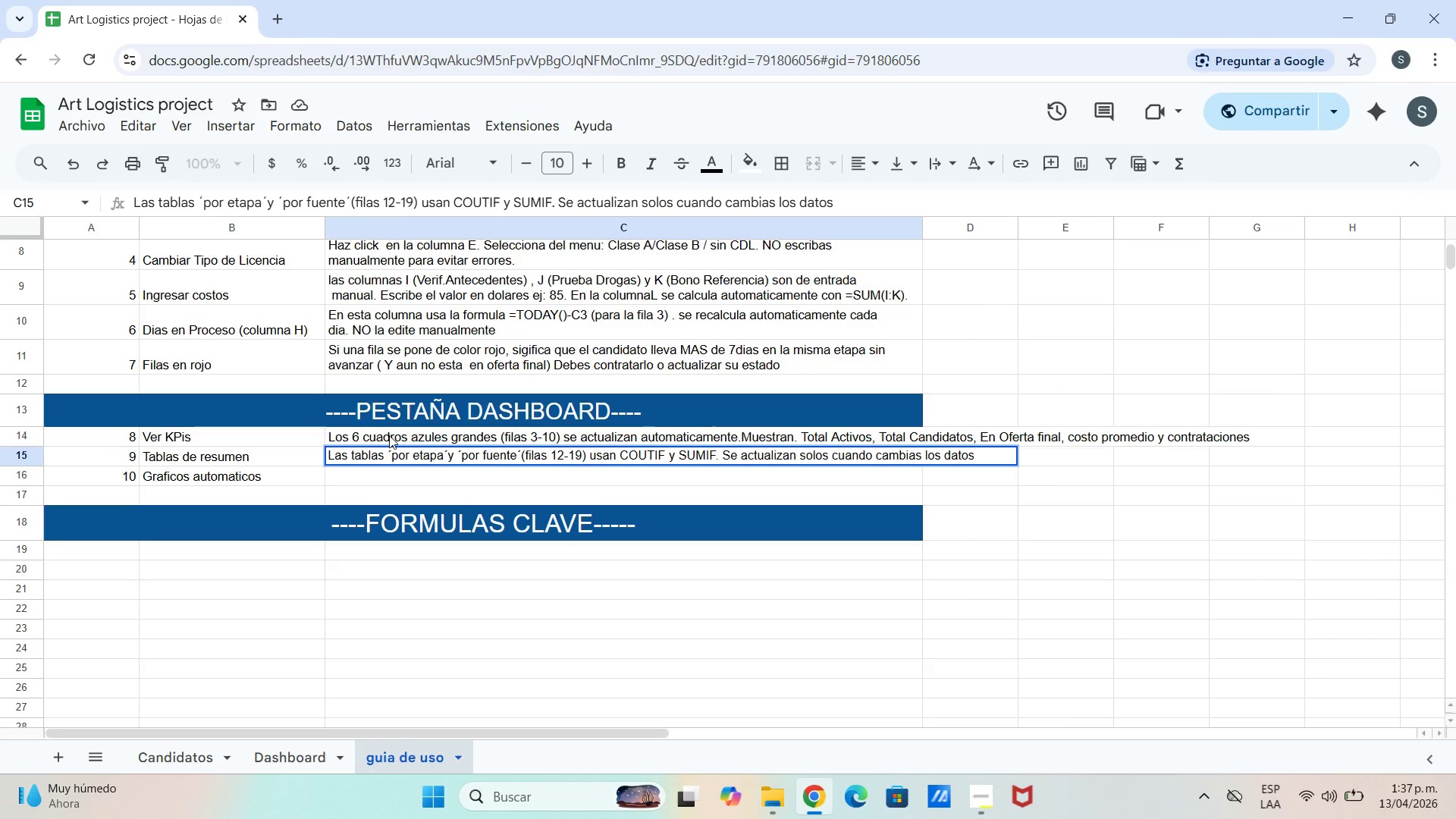 
wait(6.3)
 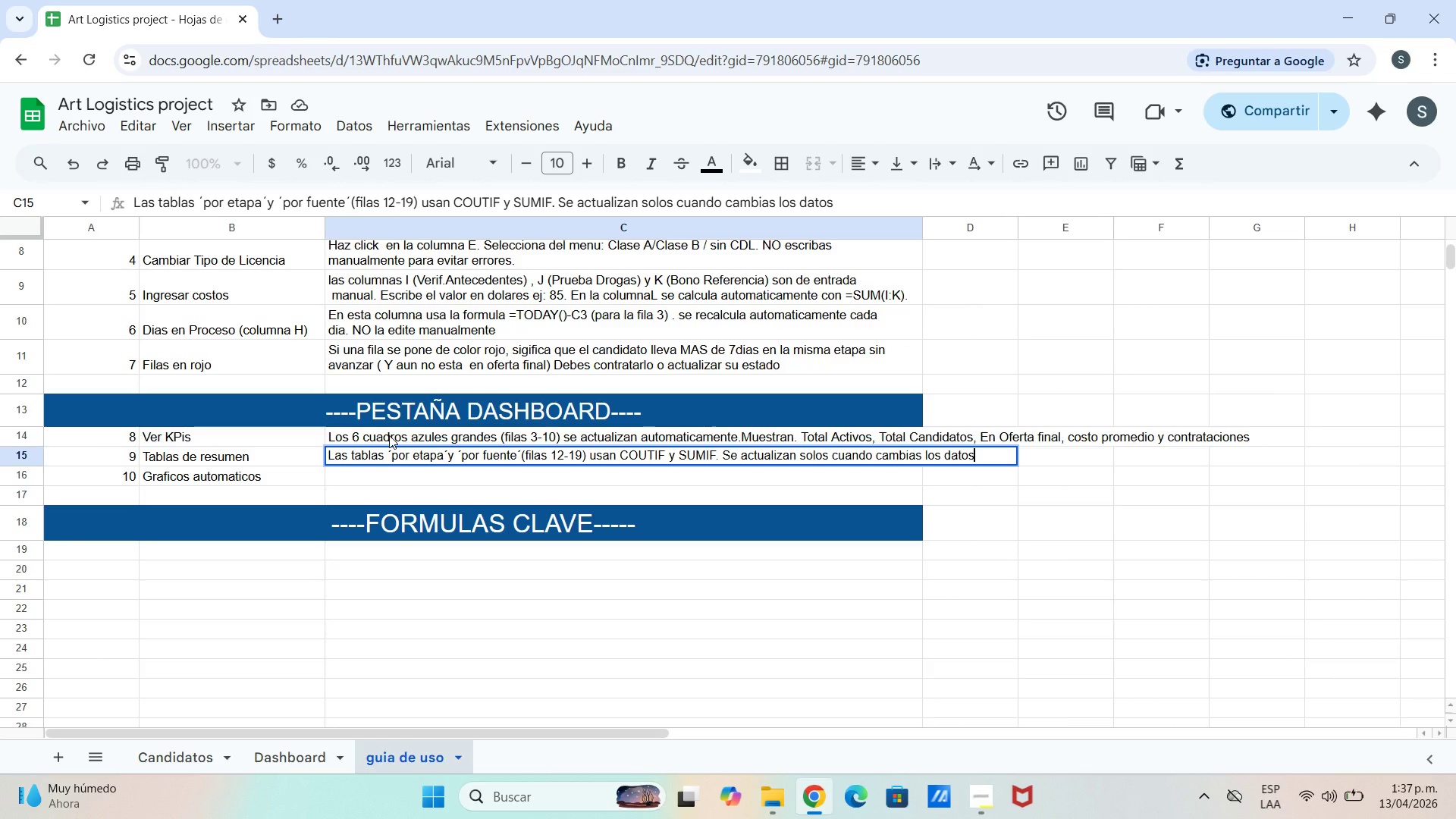 
type( en la pesta`a Candidatos)
key(Backspace)
type(s)
 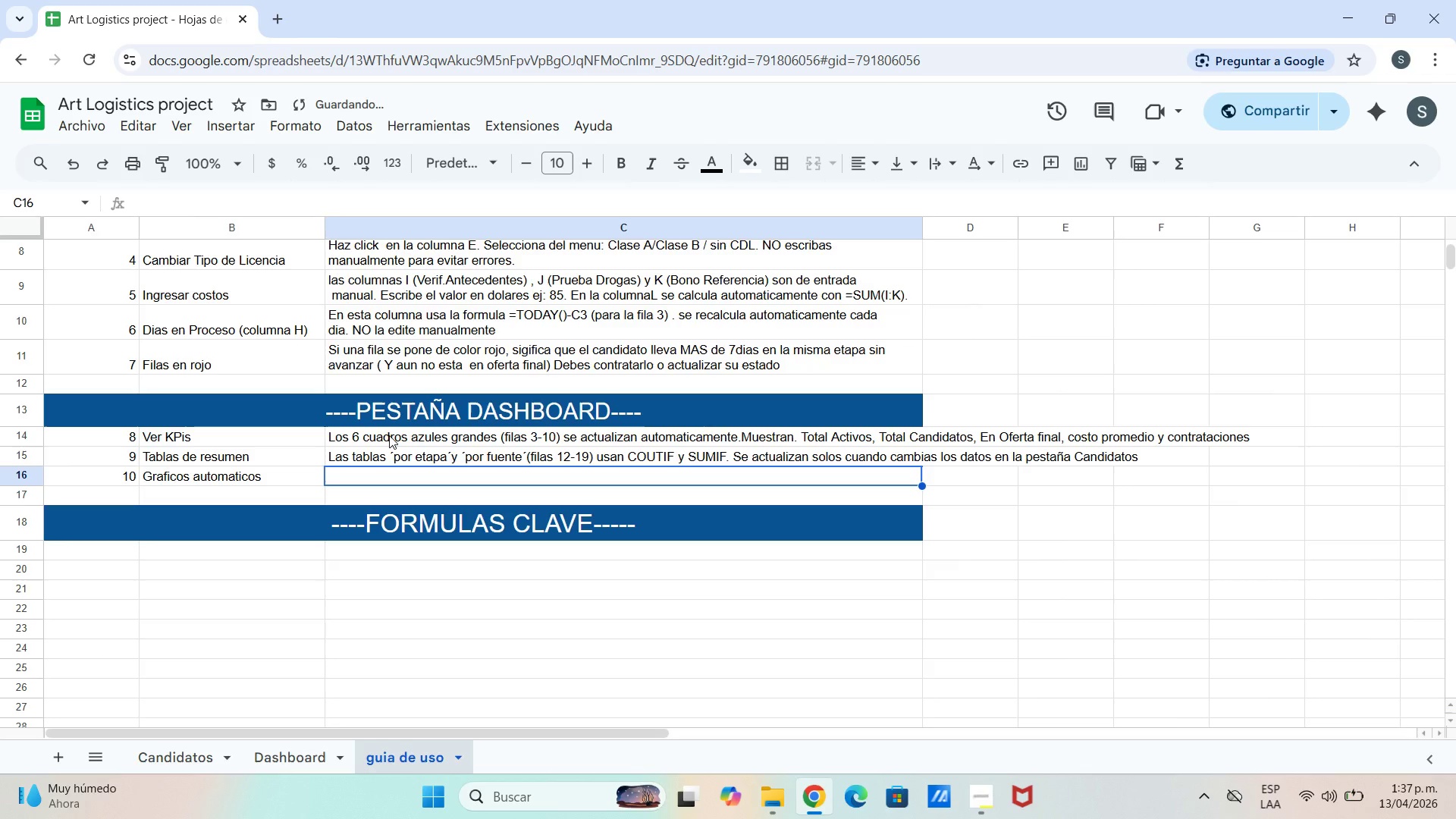 
 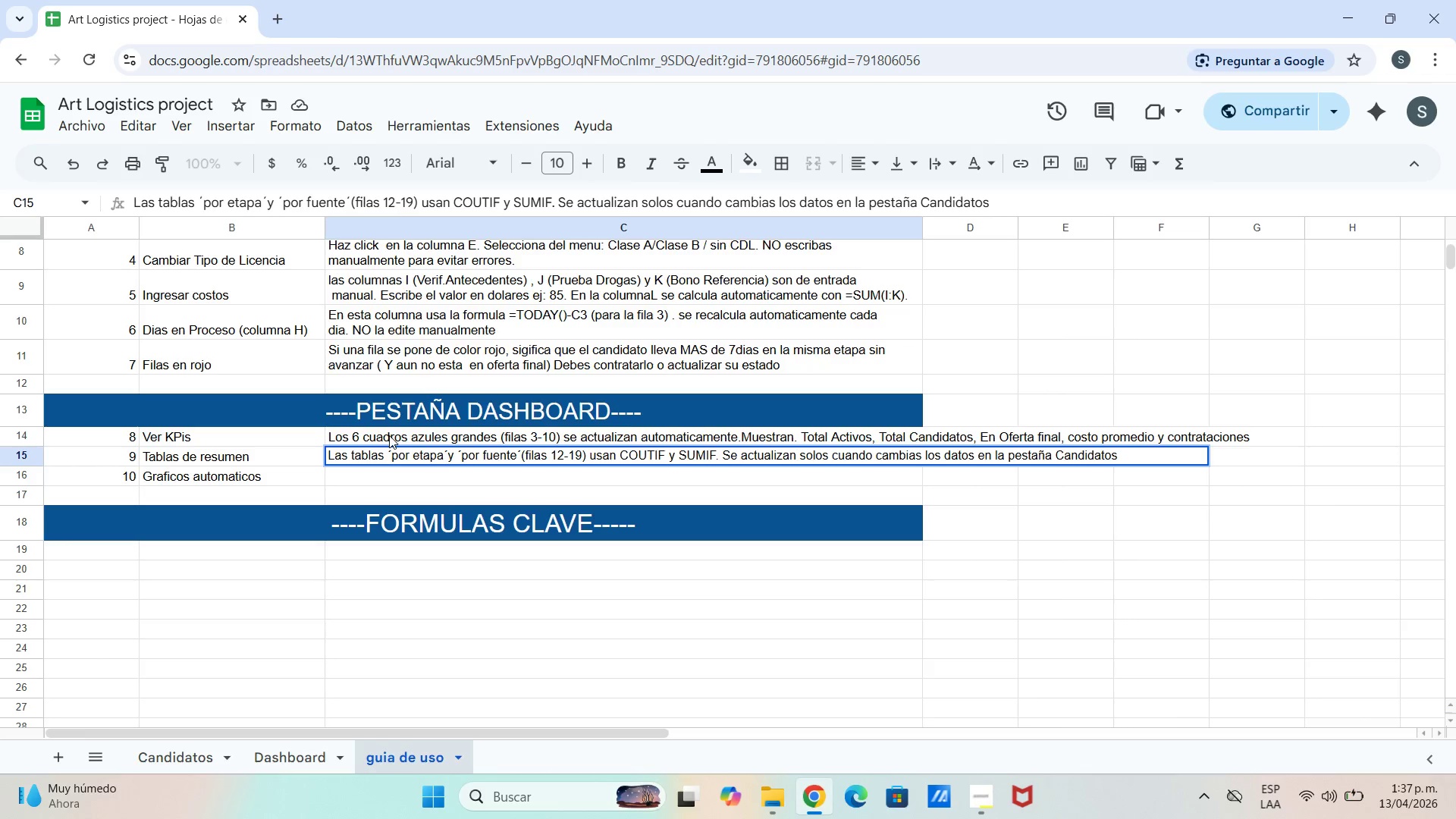 
key(Enter)
 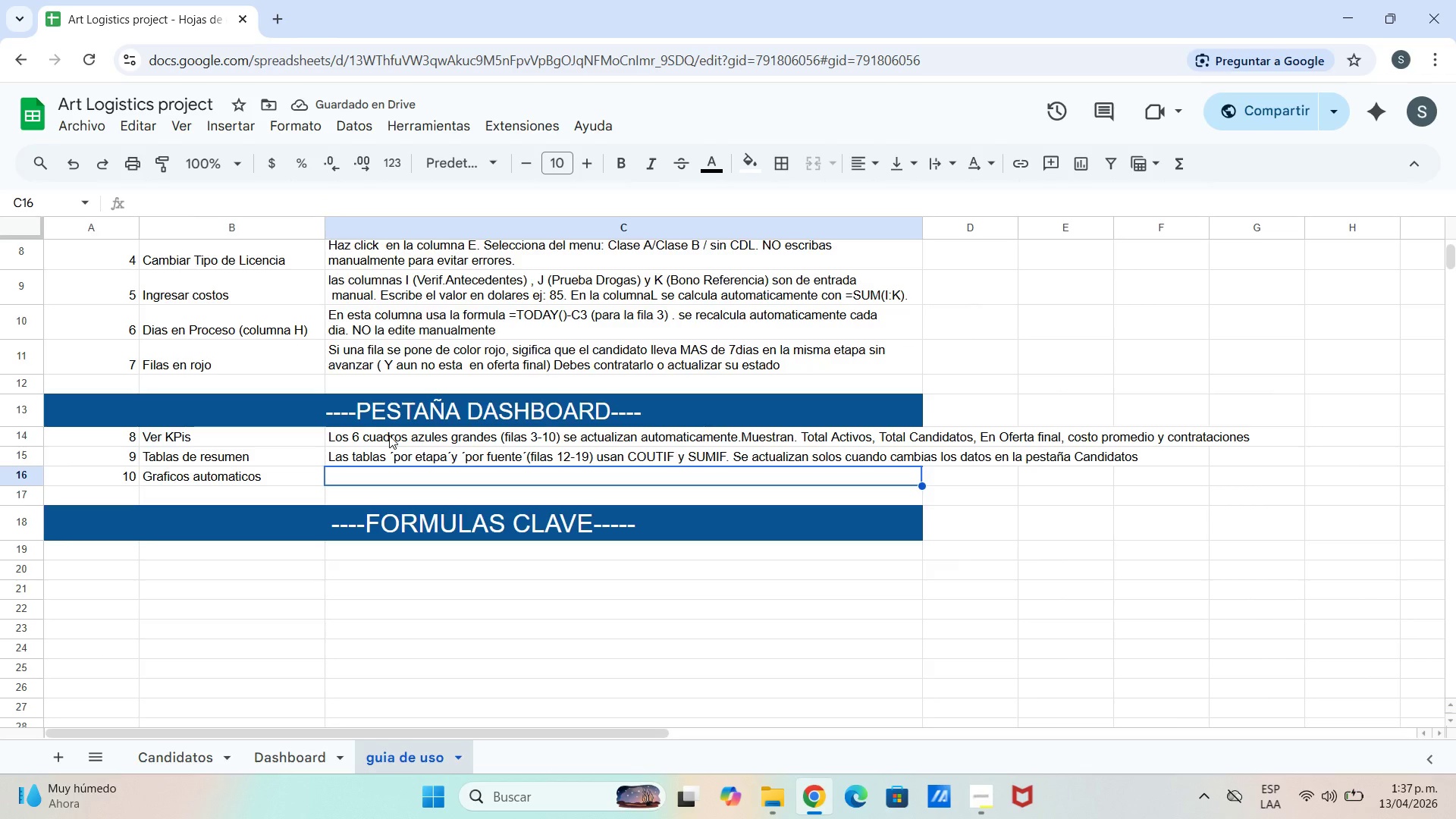 
wait(5.81)
 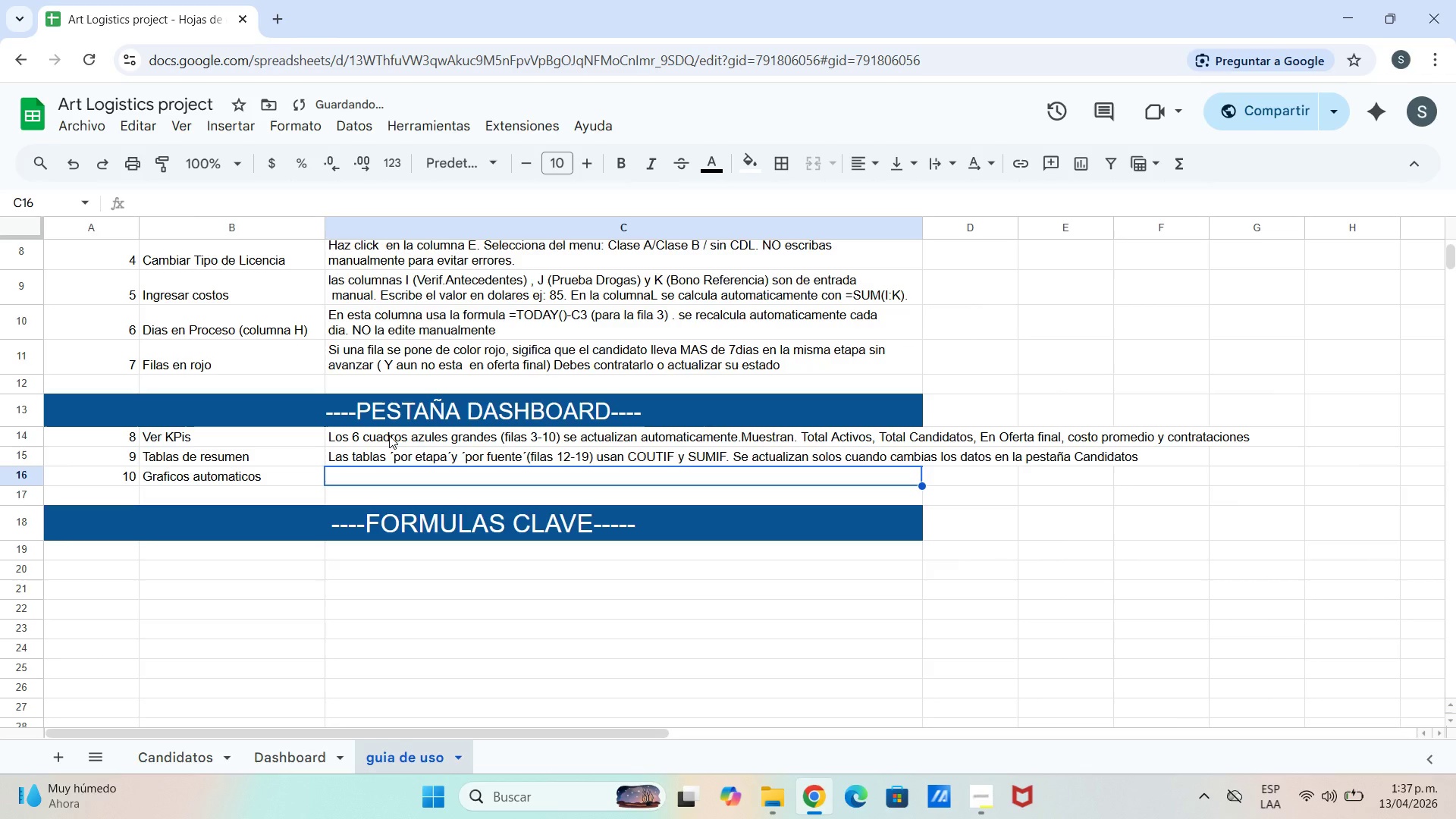 
type(Los graficos de barras y circular se actualizan automaticamenr)
key(Backspace)
type(te al cambiar datos )
key(Backspace)
type(. si no ves cambios, presiona chift )
key(Backspace)
 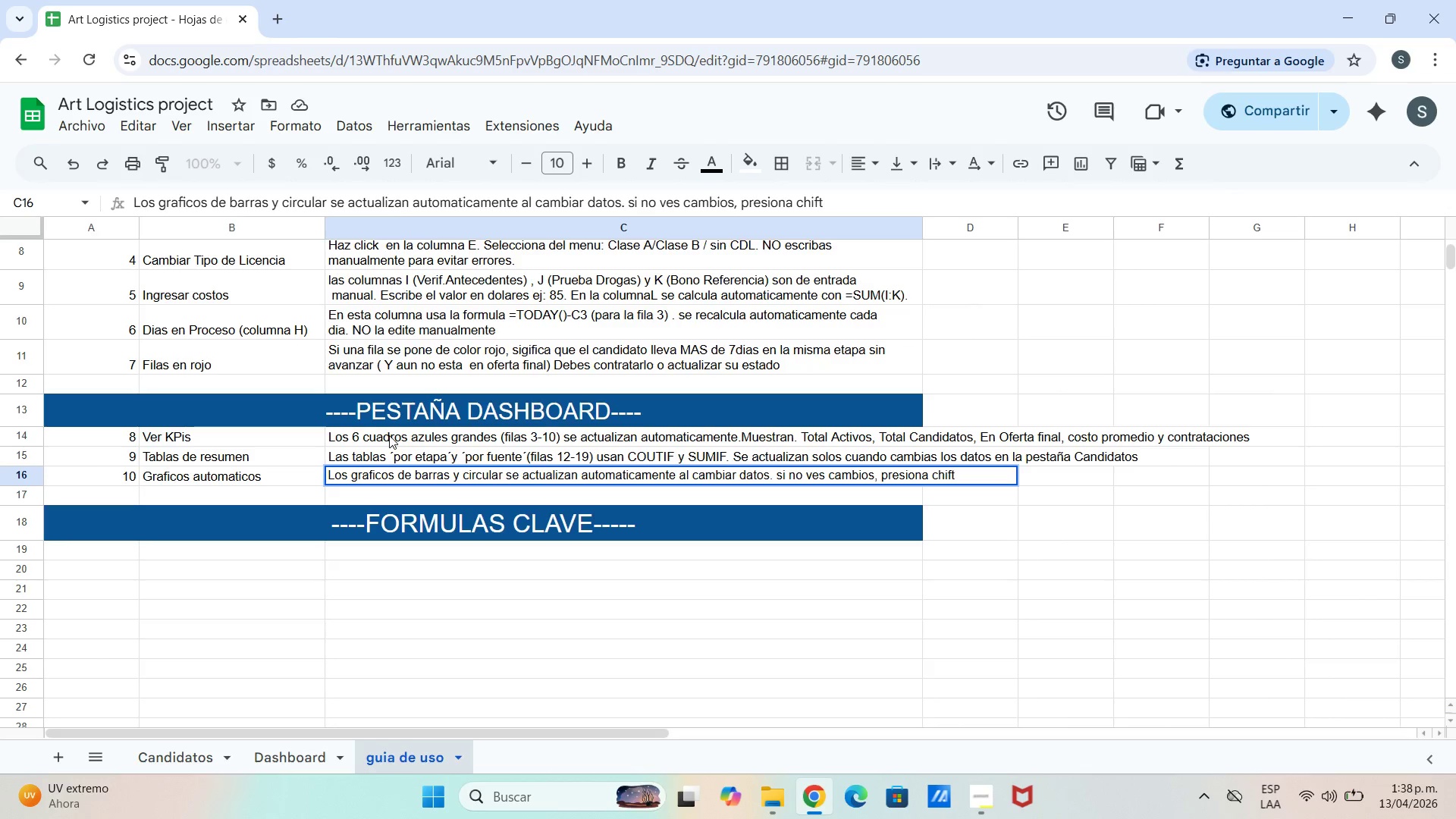 
hold_key(key=ShiftLeft, duration=1.5)
 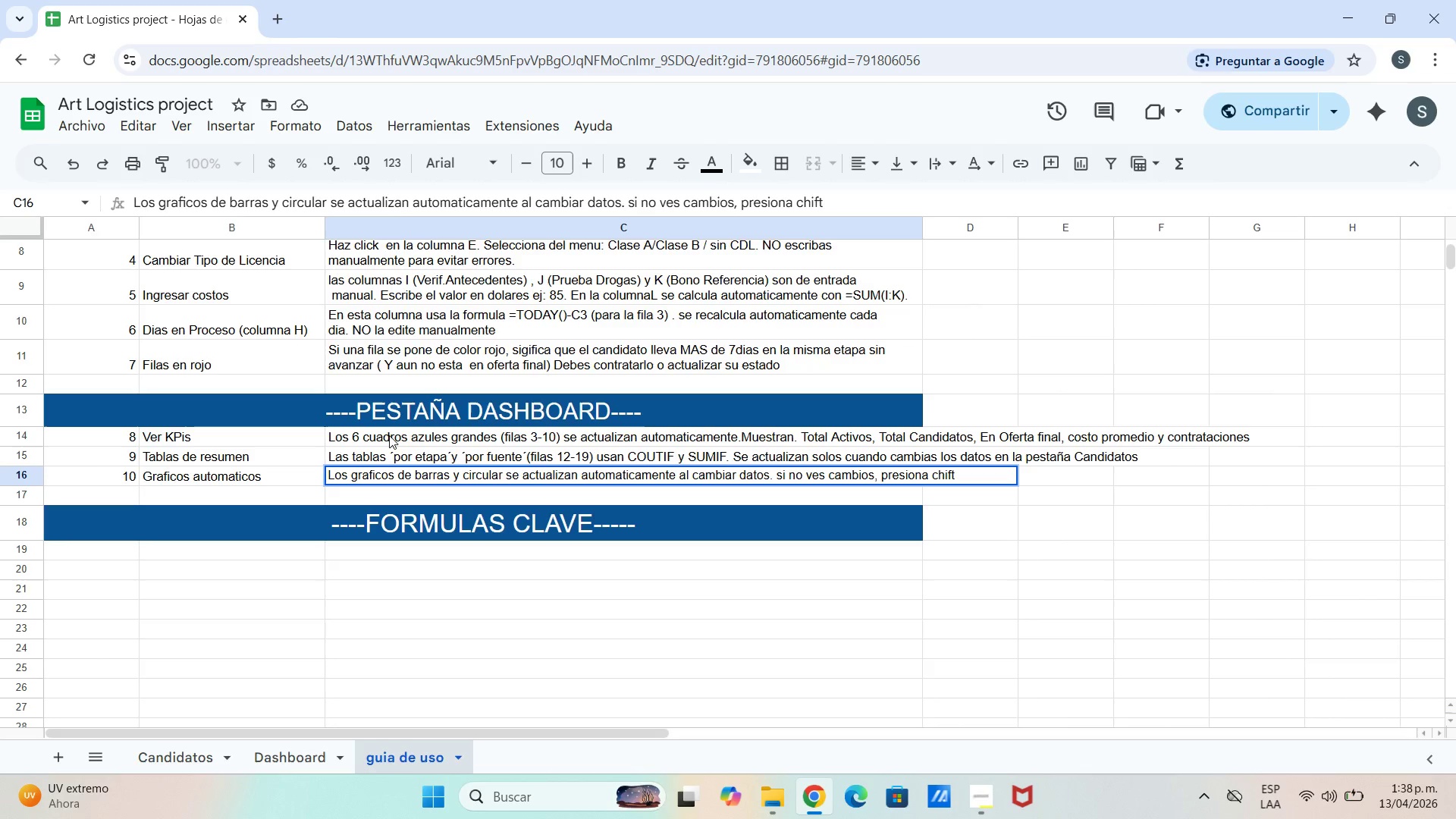 
hold_key(key=ShiftLeft, duration=1.52)
 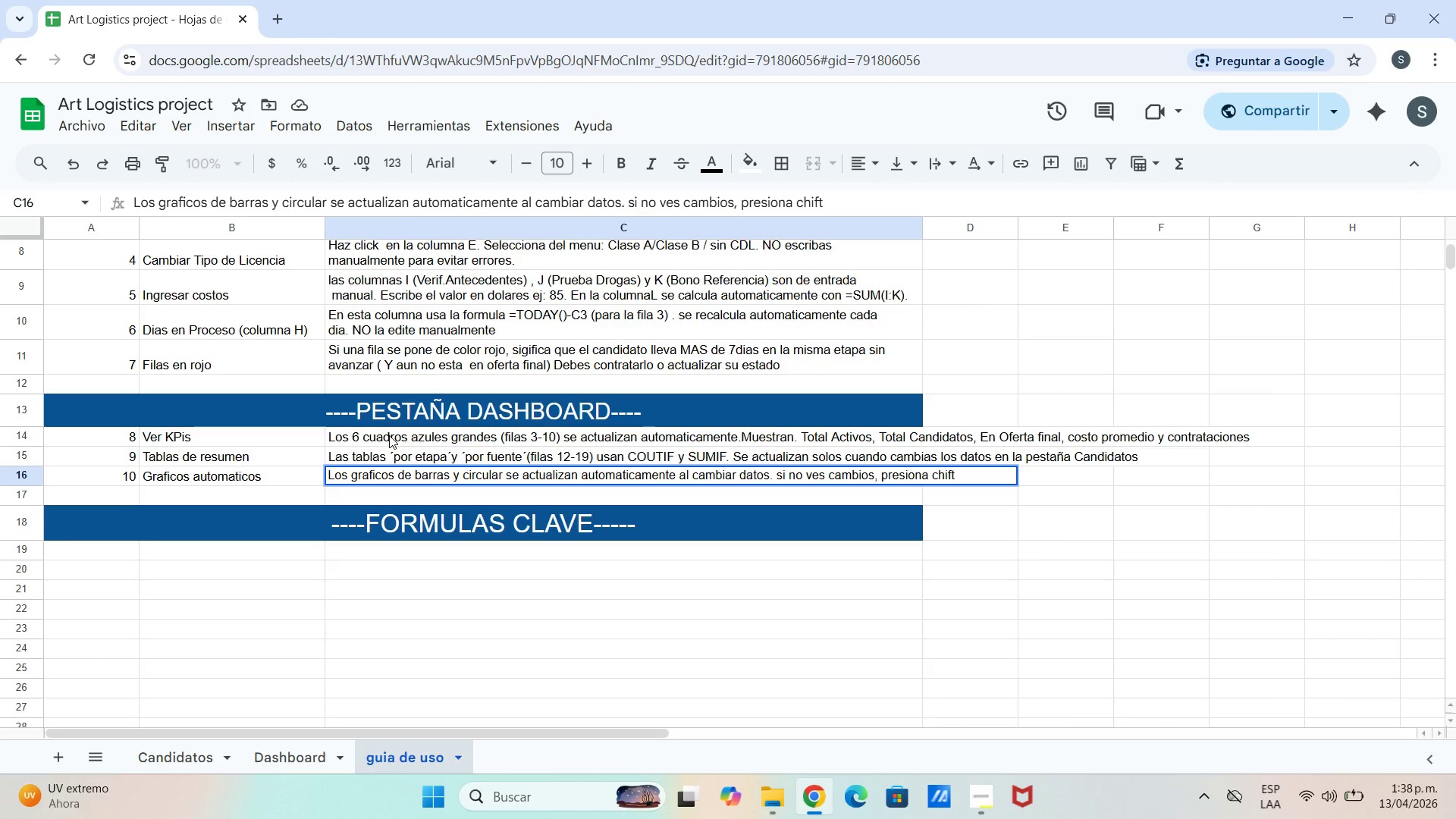 
hold_key(key=ShiftLeft, duration=1.51)
 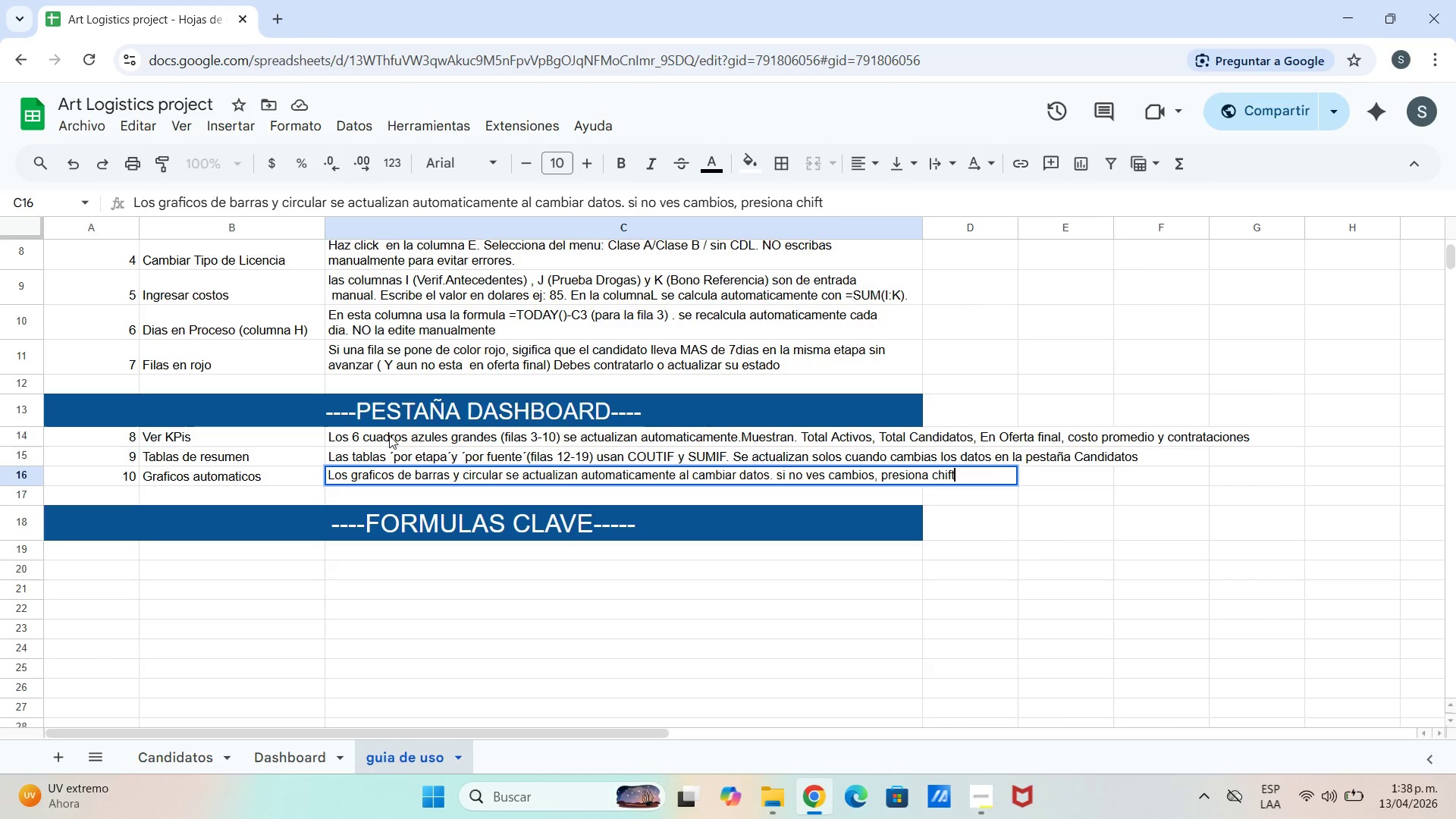 
hold_key(key=ShiftLeft, duration=1.5)
 